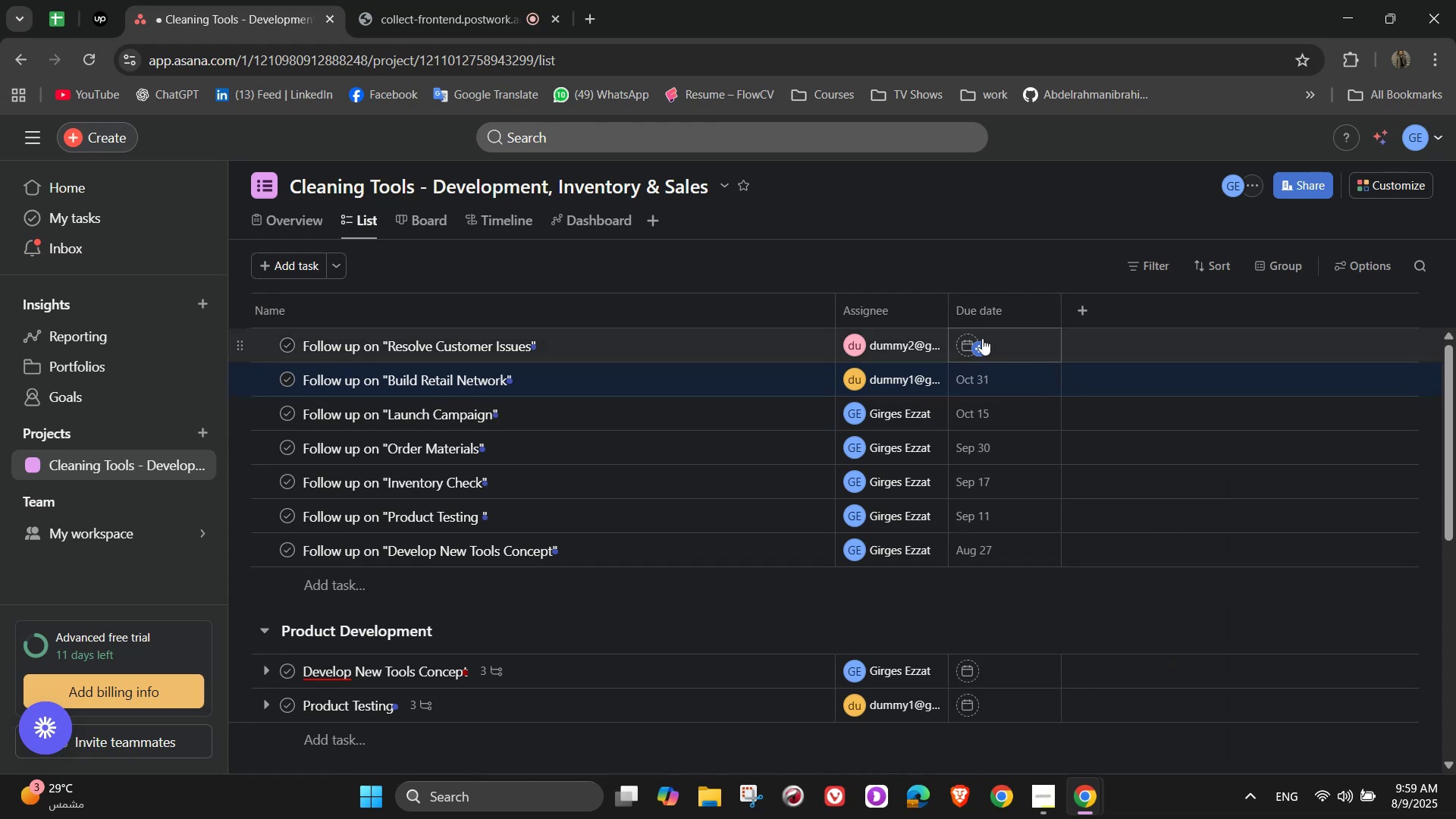 
left_click([982, 340])
 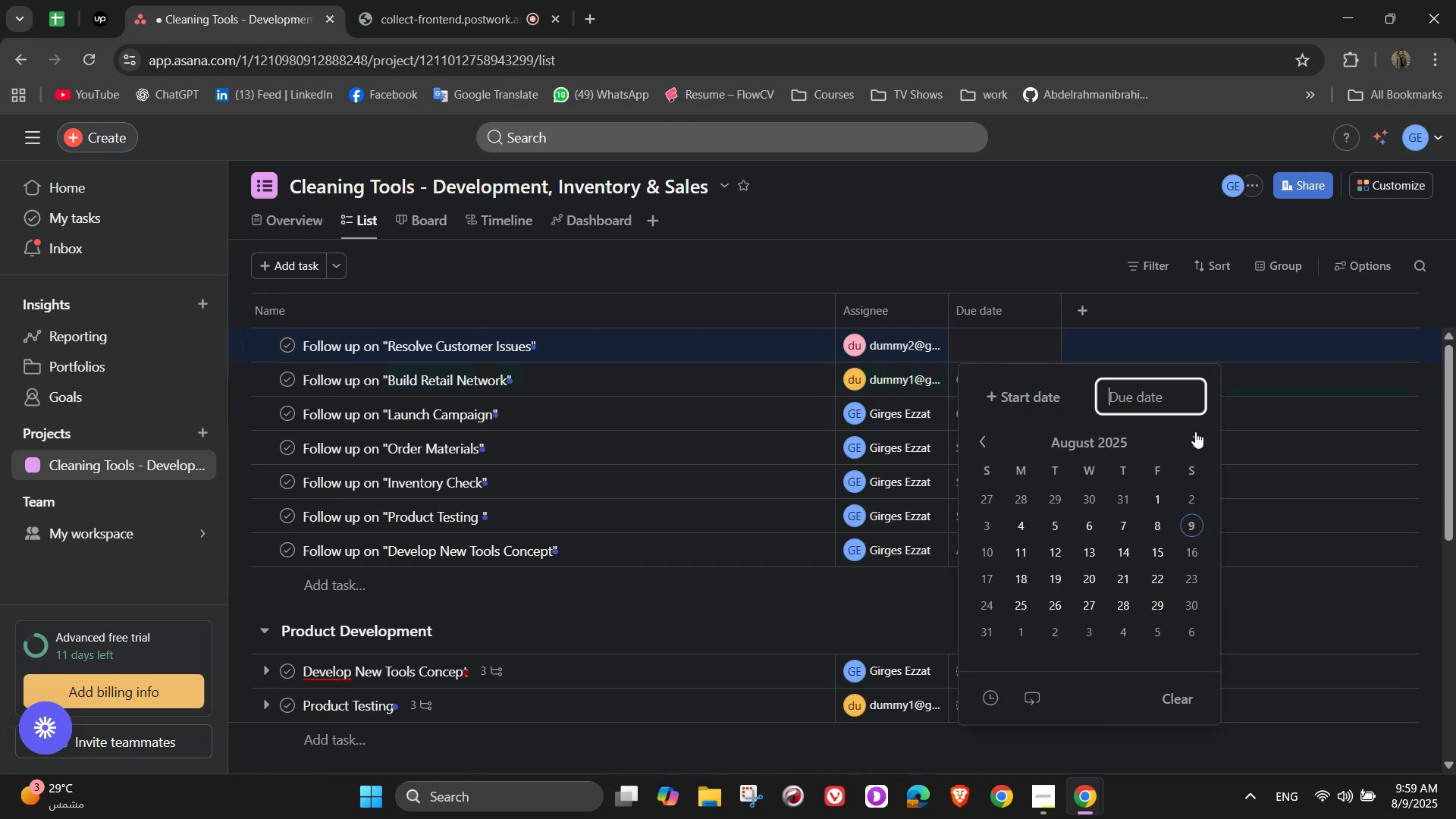 
double_click([1191, 444])
 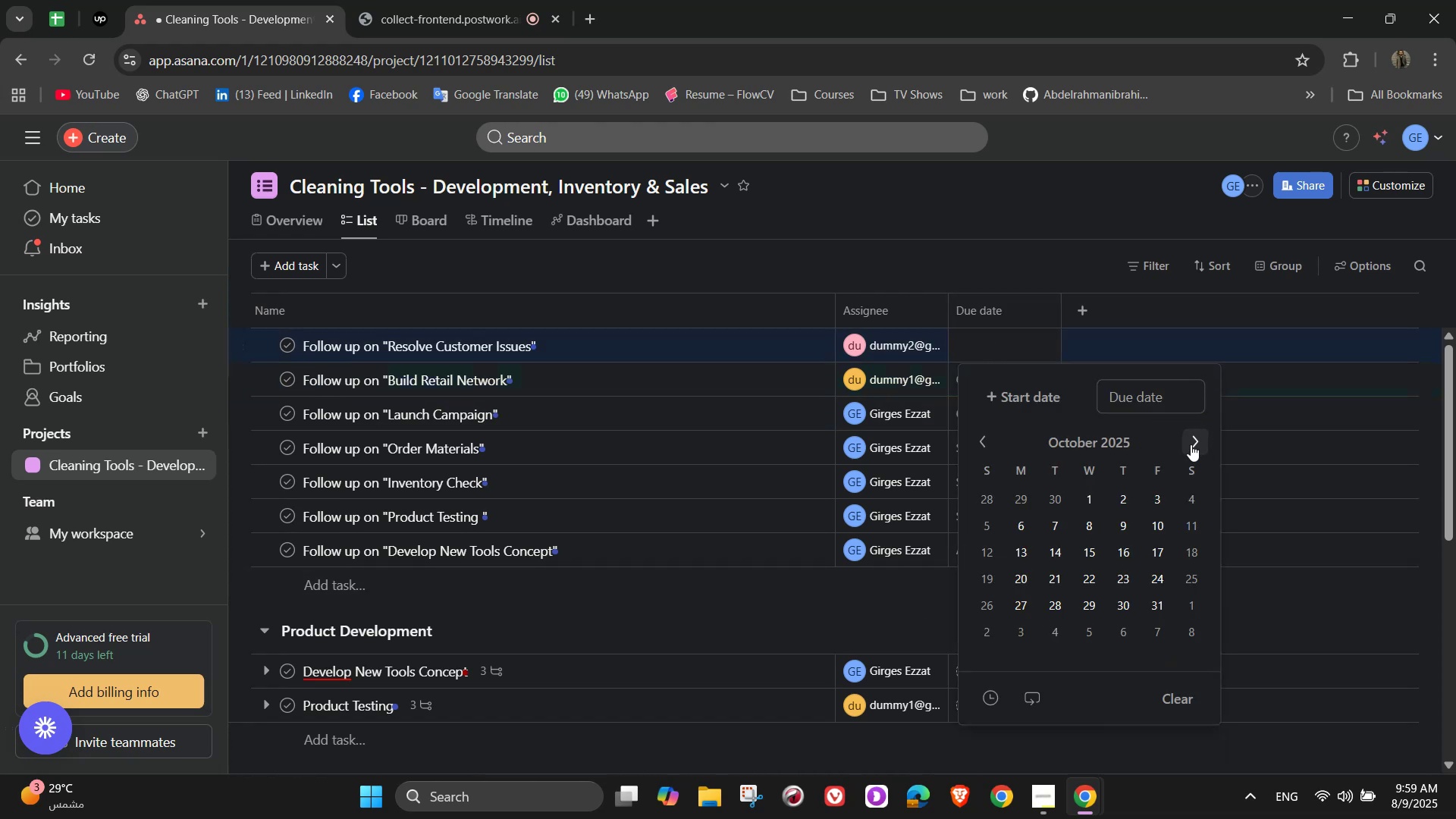 
left_click([1191, 444])
 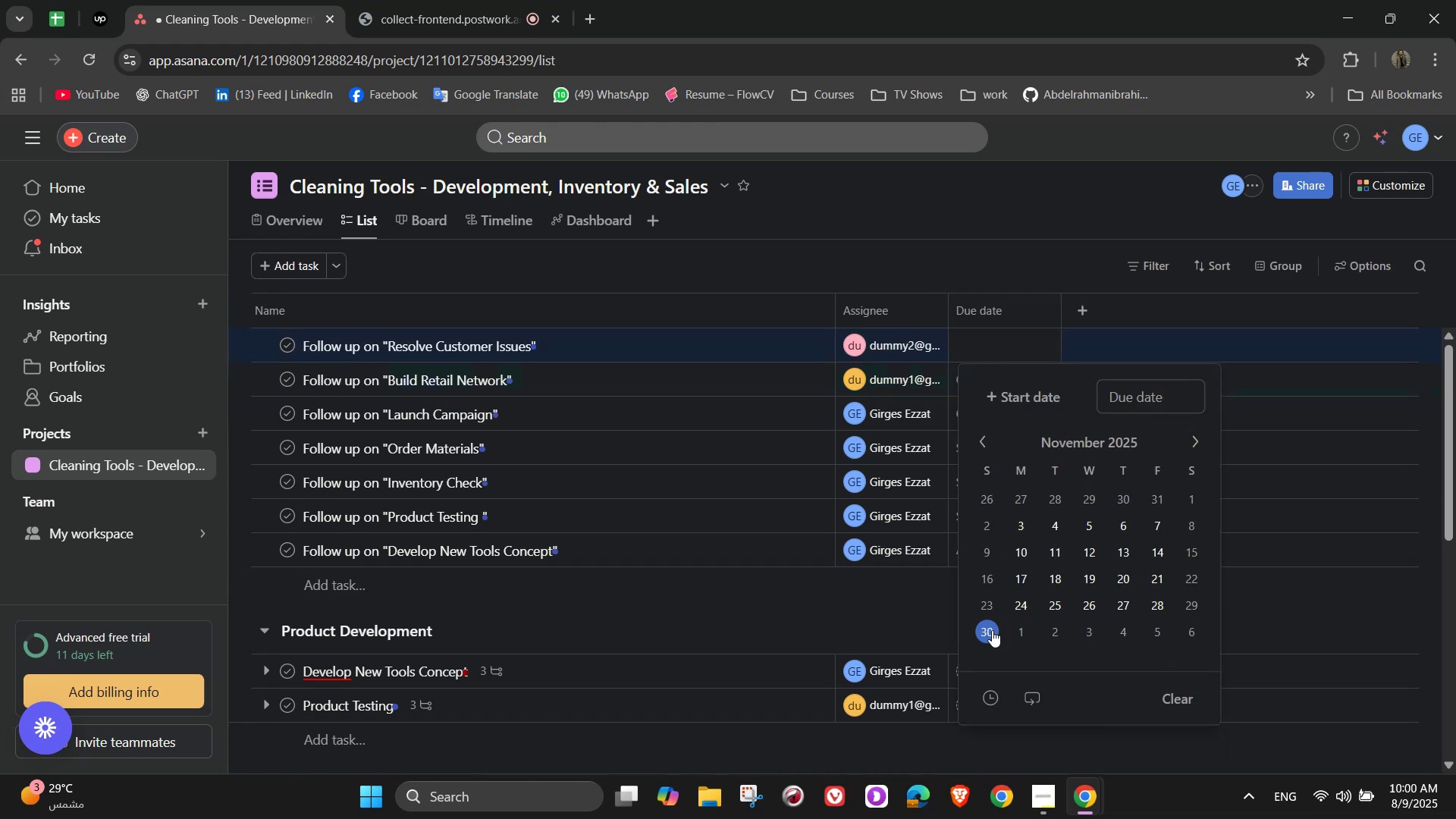 
left_click([992, 630])
 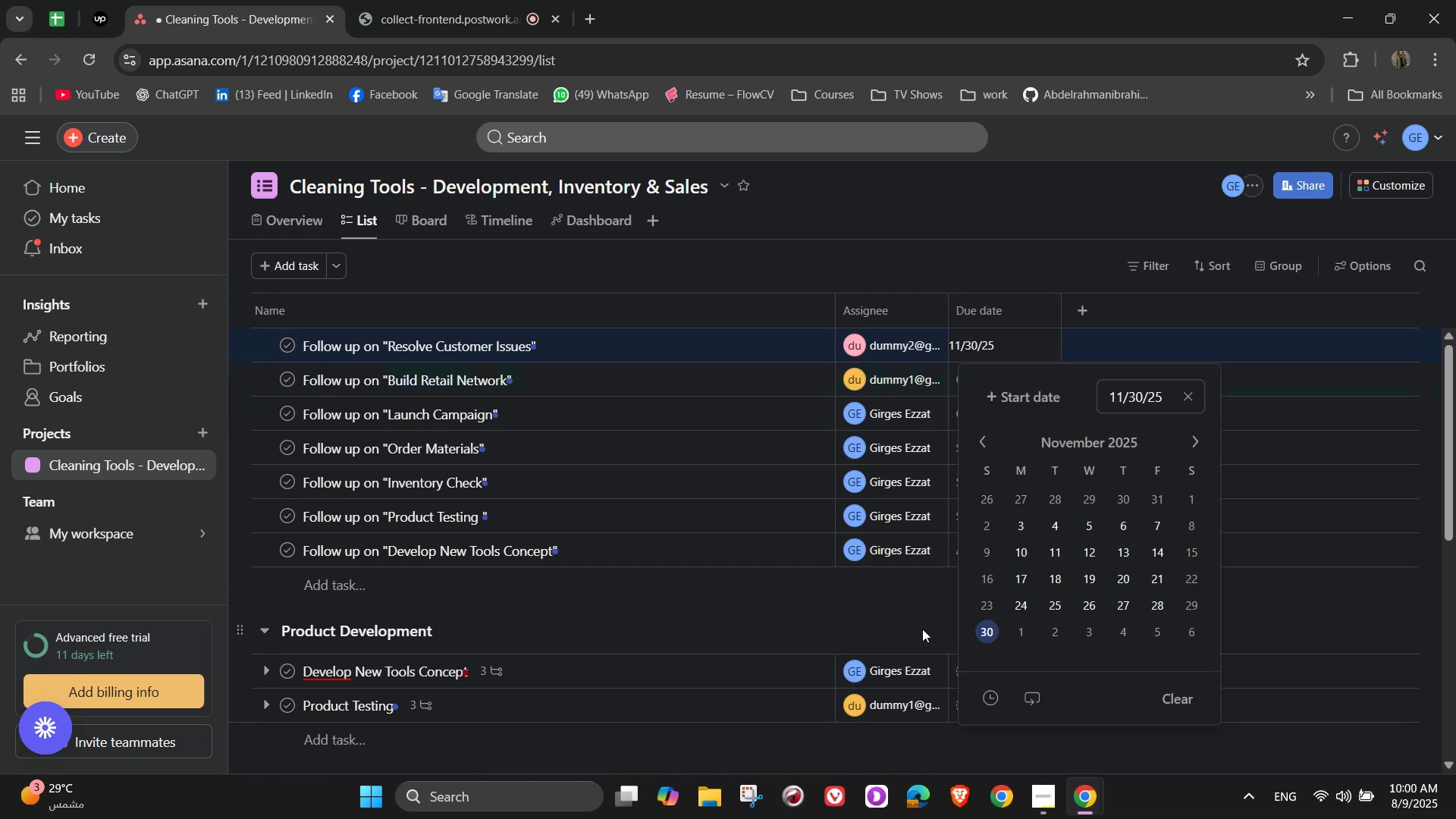 
left_click([919, 627])
 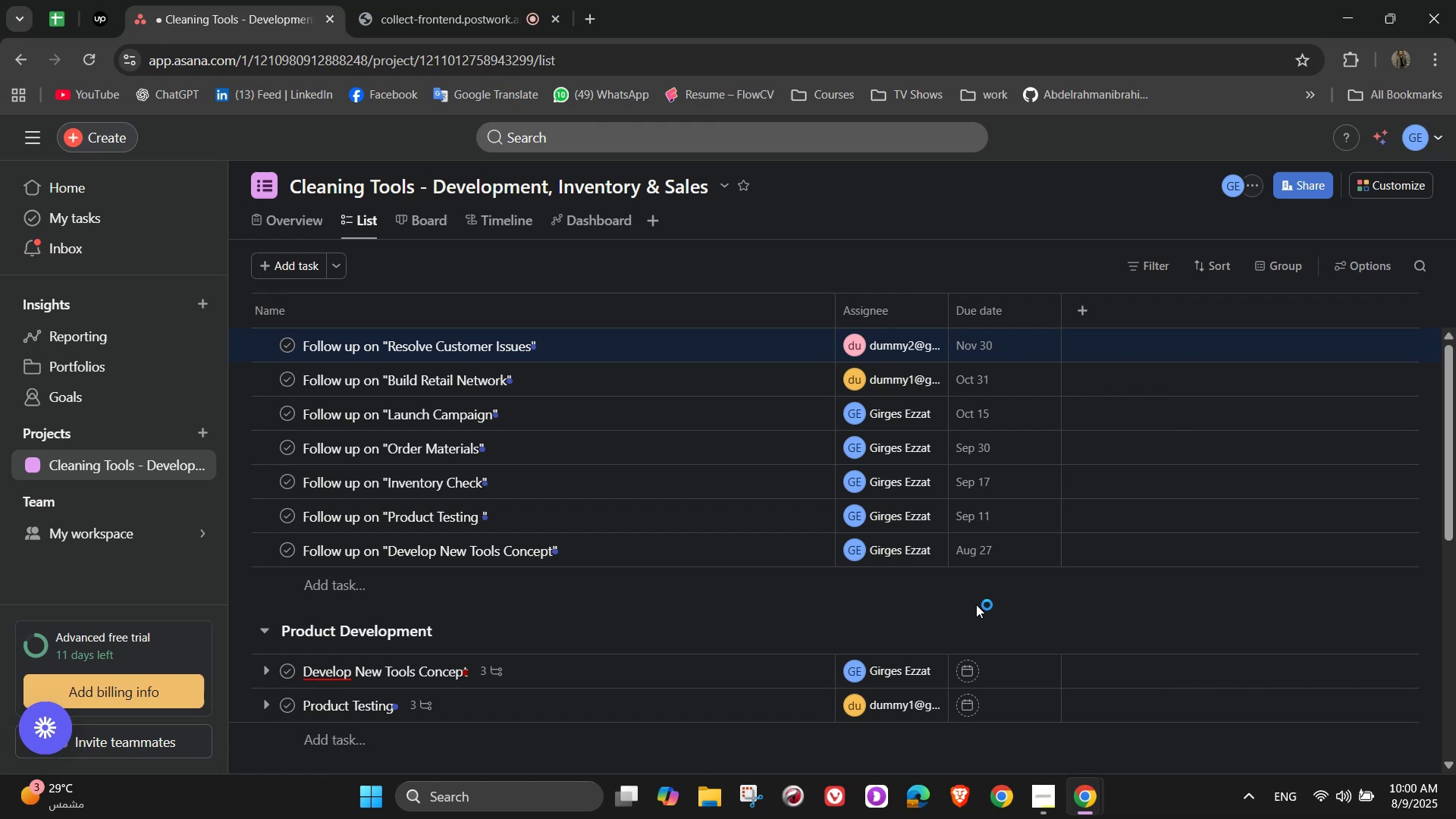 
mouse_move([955, 557])
 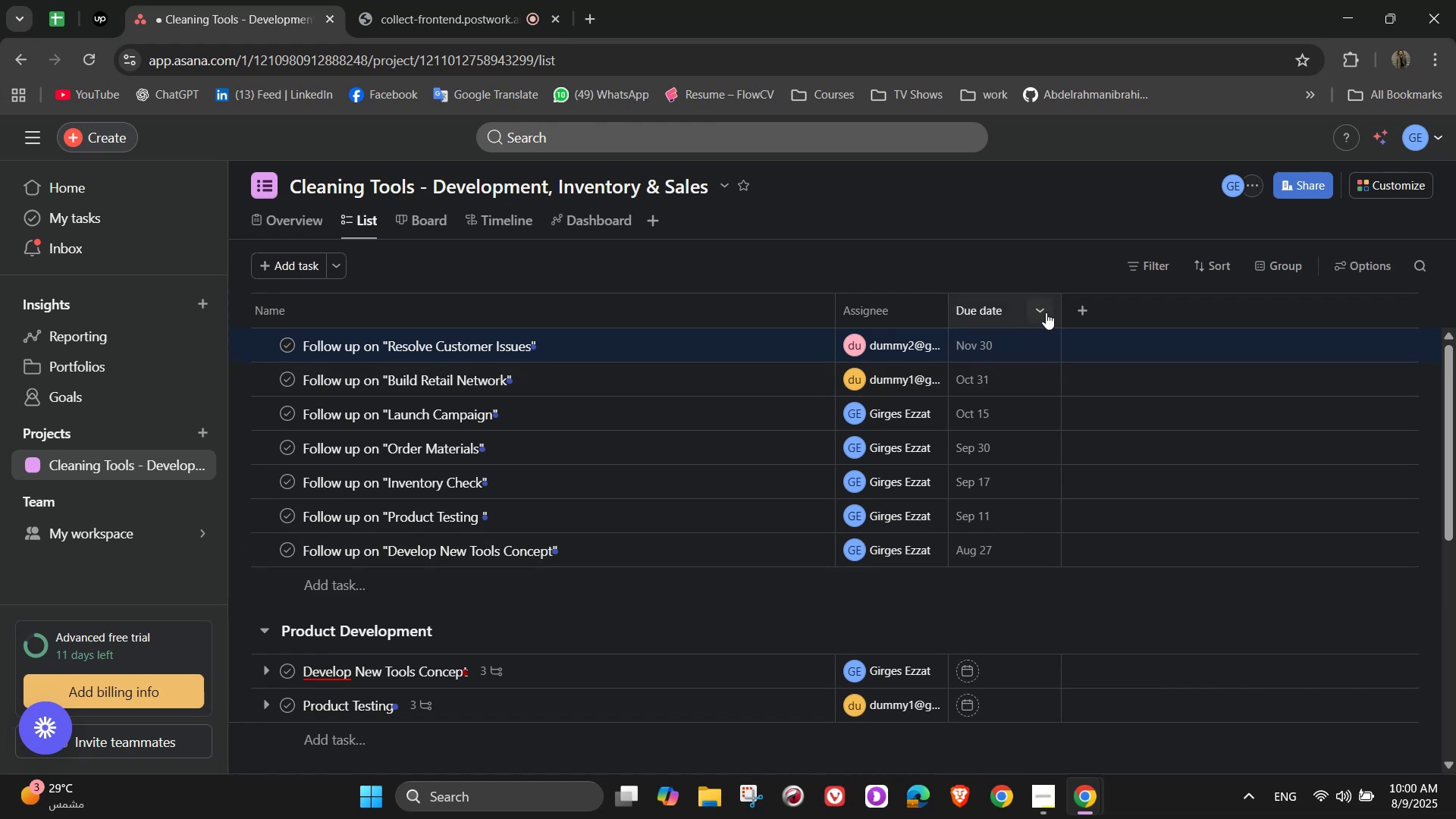 
left_click([1081, 310])
 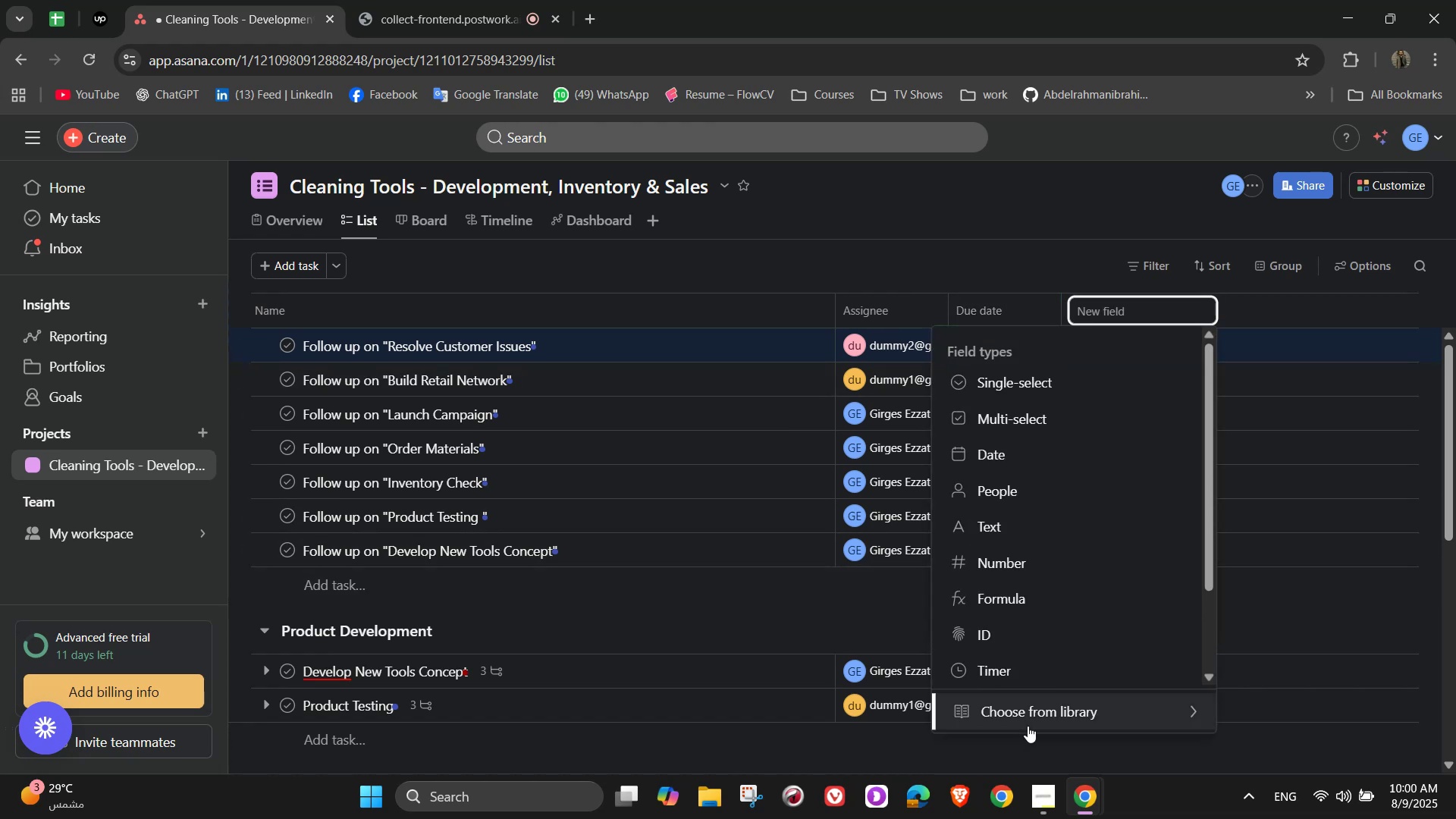 
left_click([1028, 726])
 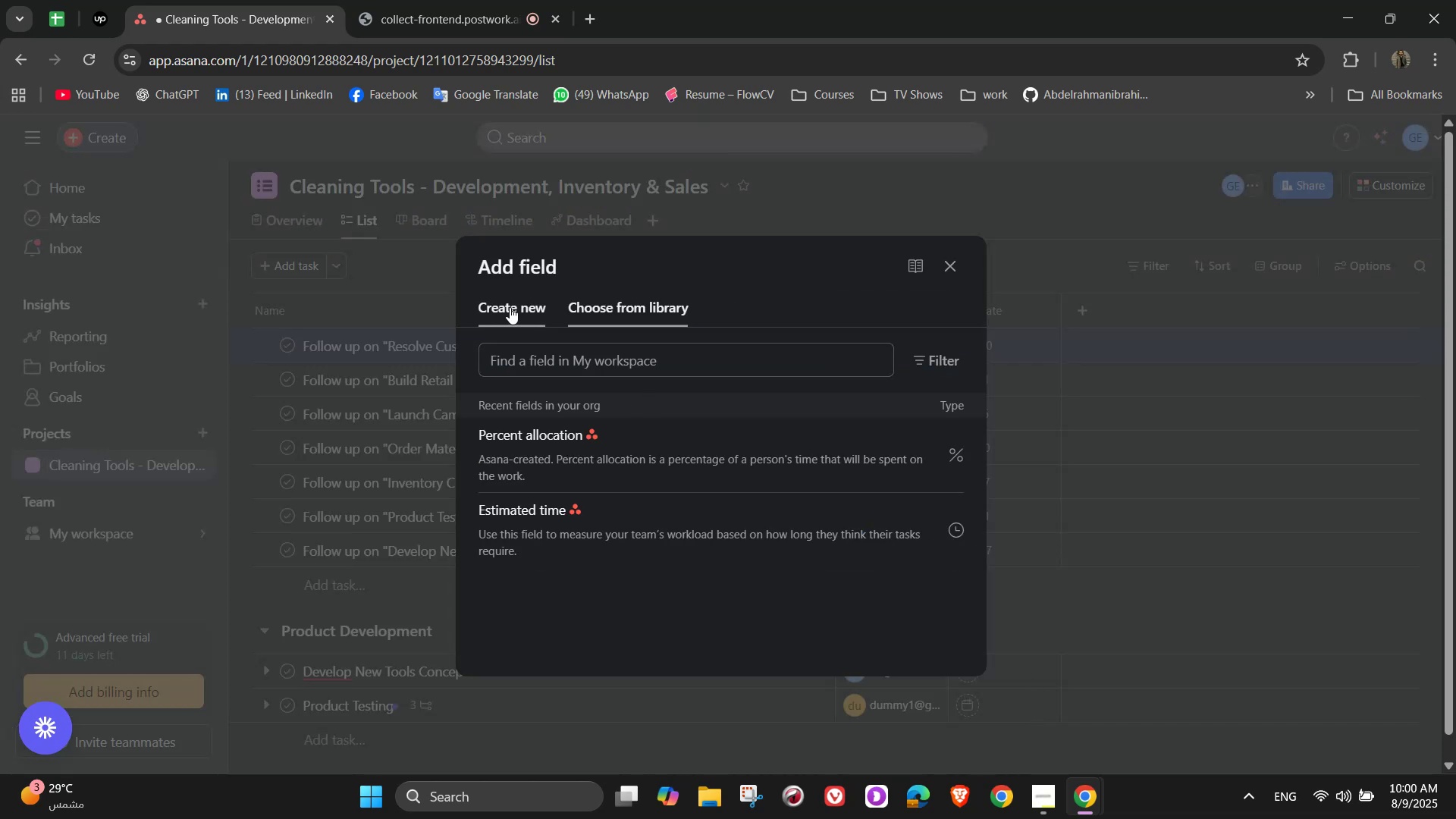 
left_click([510, 307])
 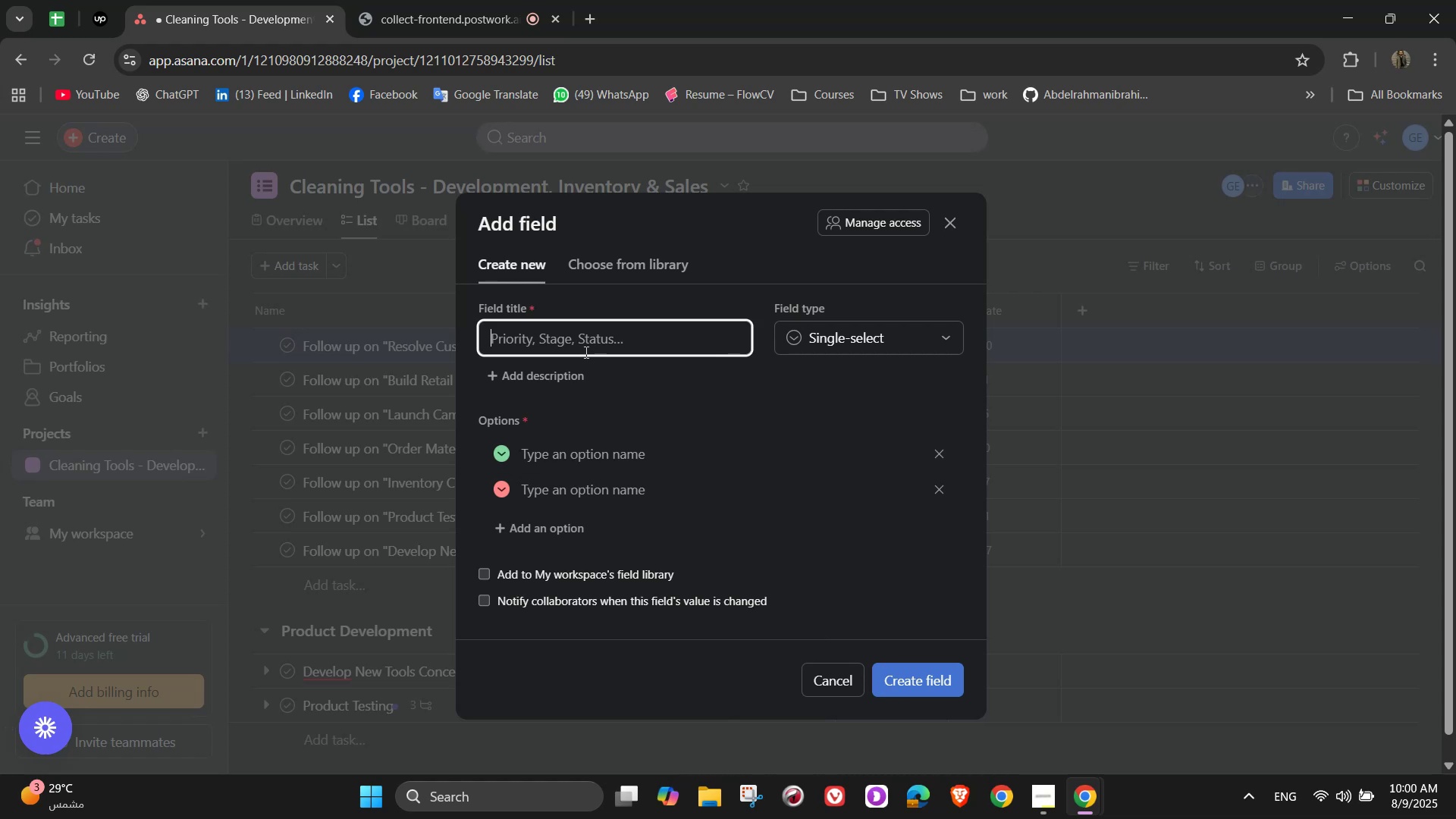 
type(Priorities)
key(Backspace)
key(Backspace)
key(Backspace)
type(y)
 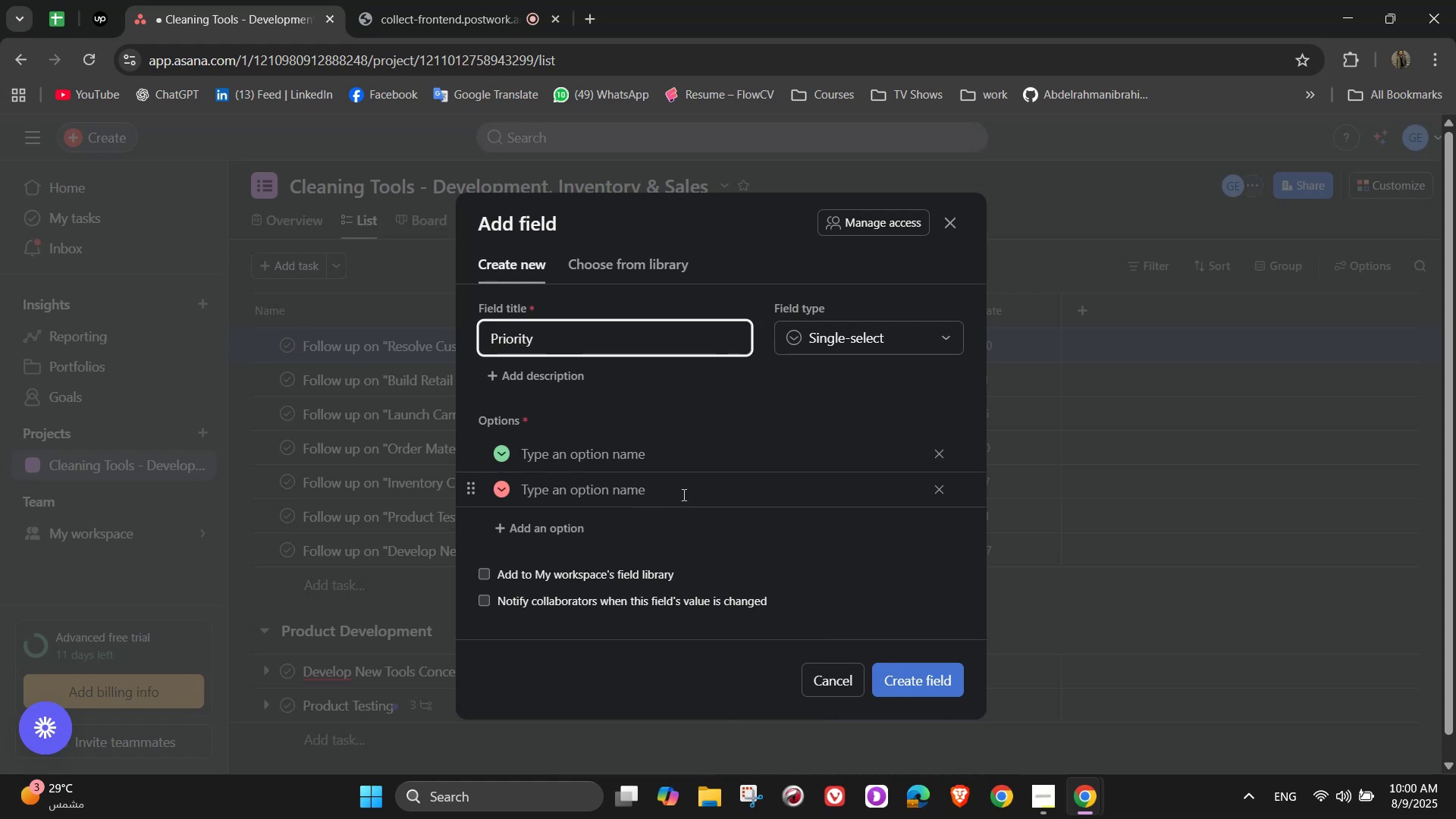 
left_click([682, 466])
 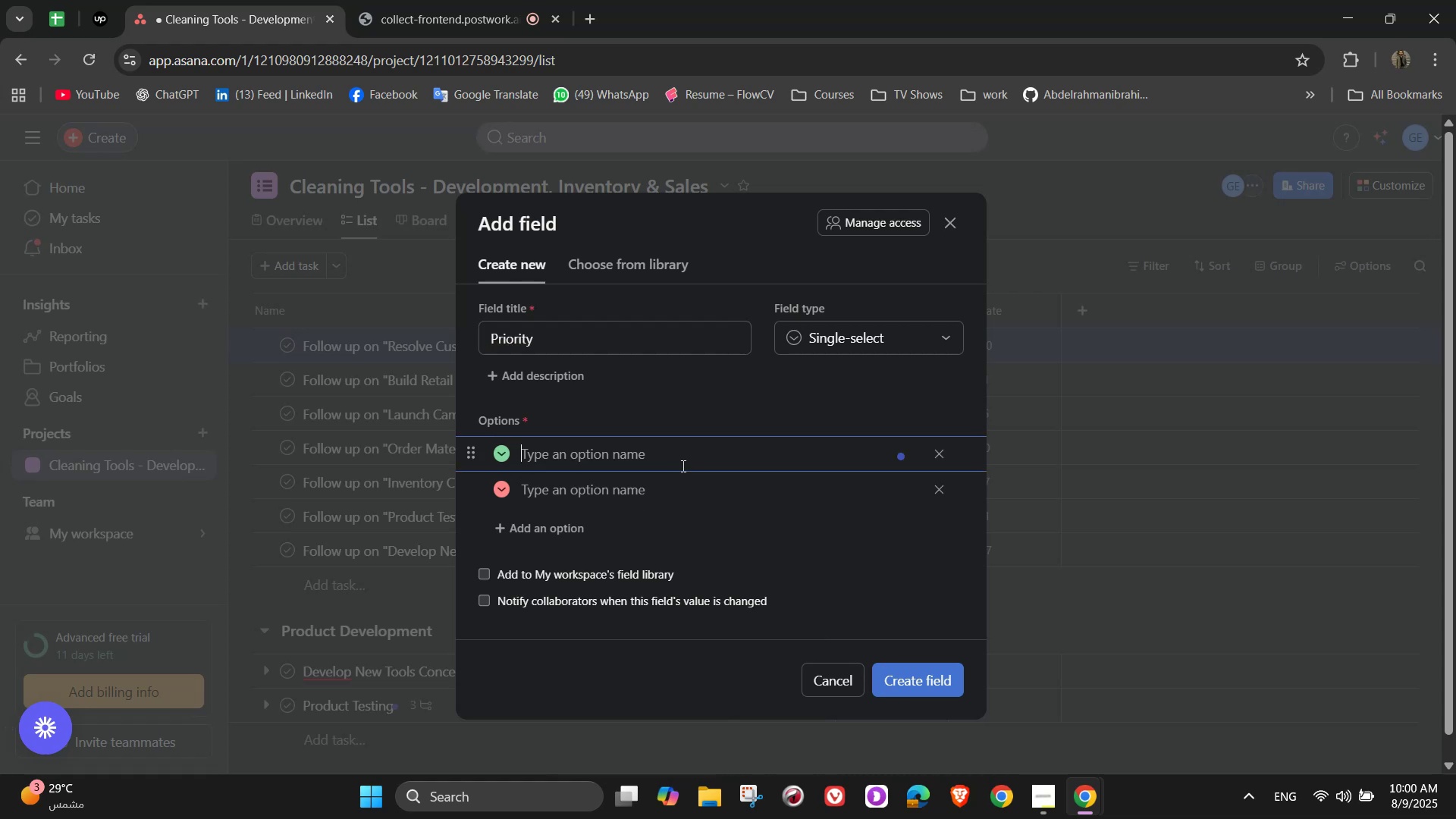 
type(High)
 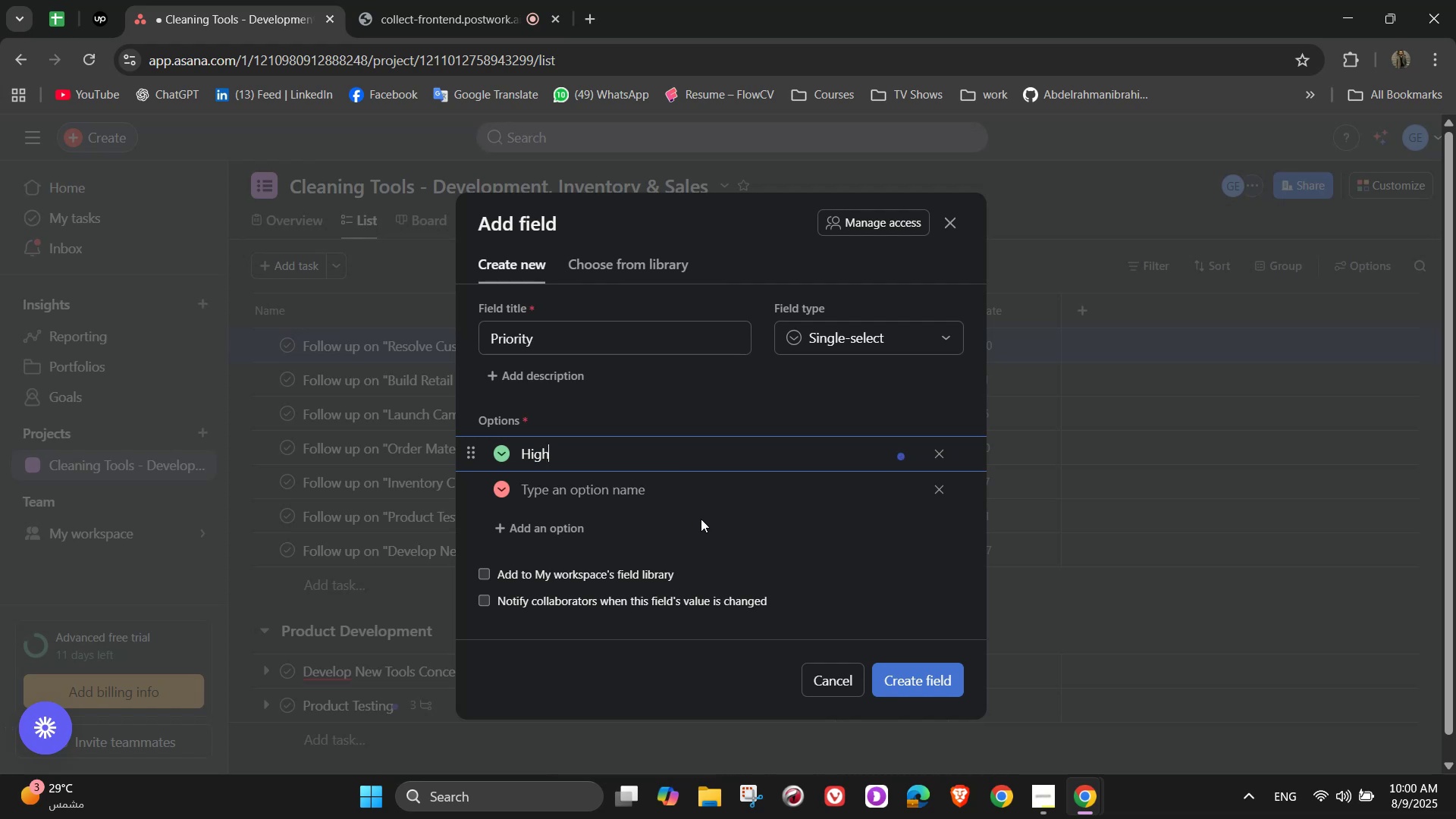 
left_click([674, 495])
 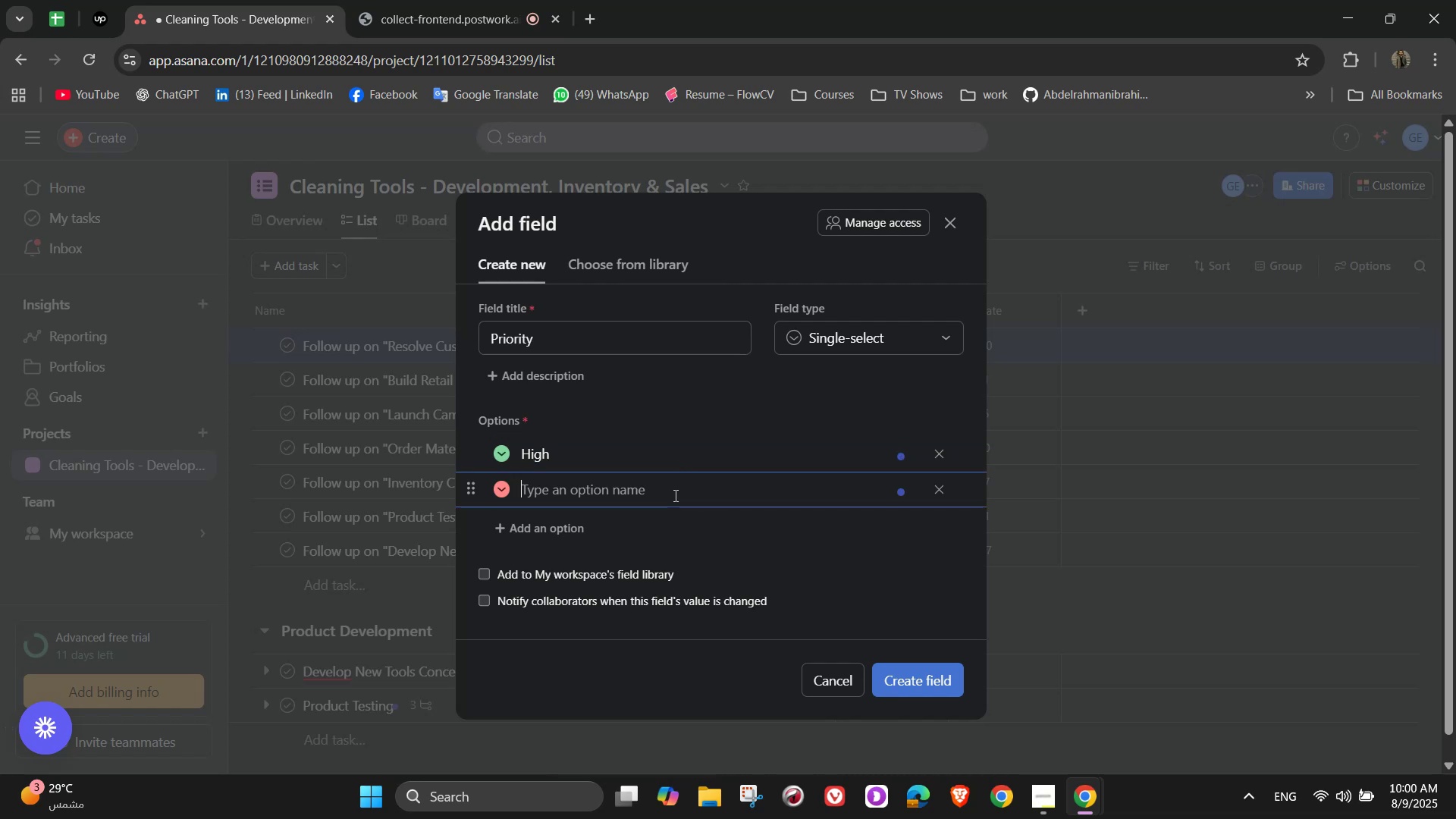 
type(Low)
 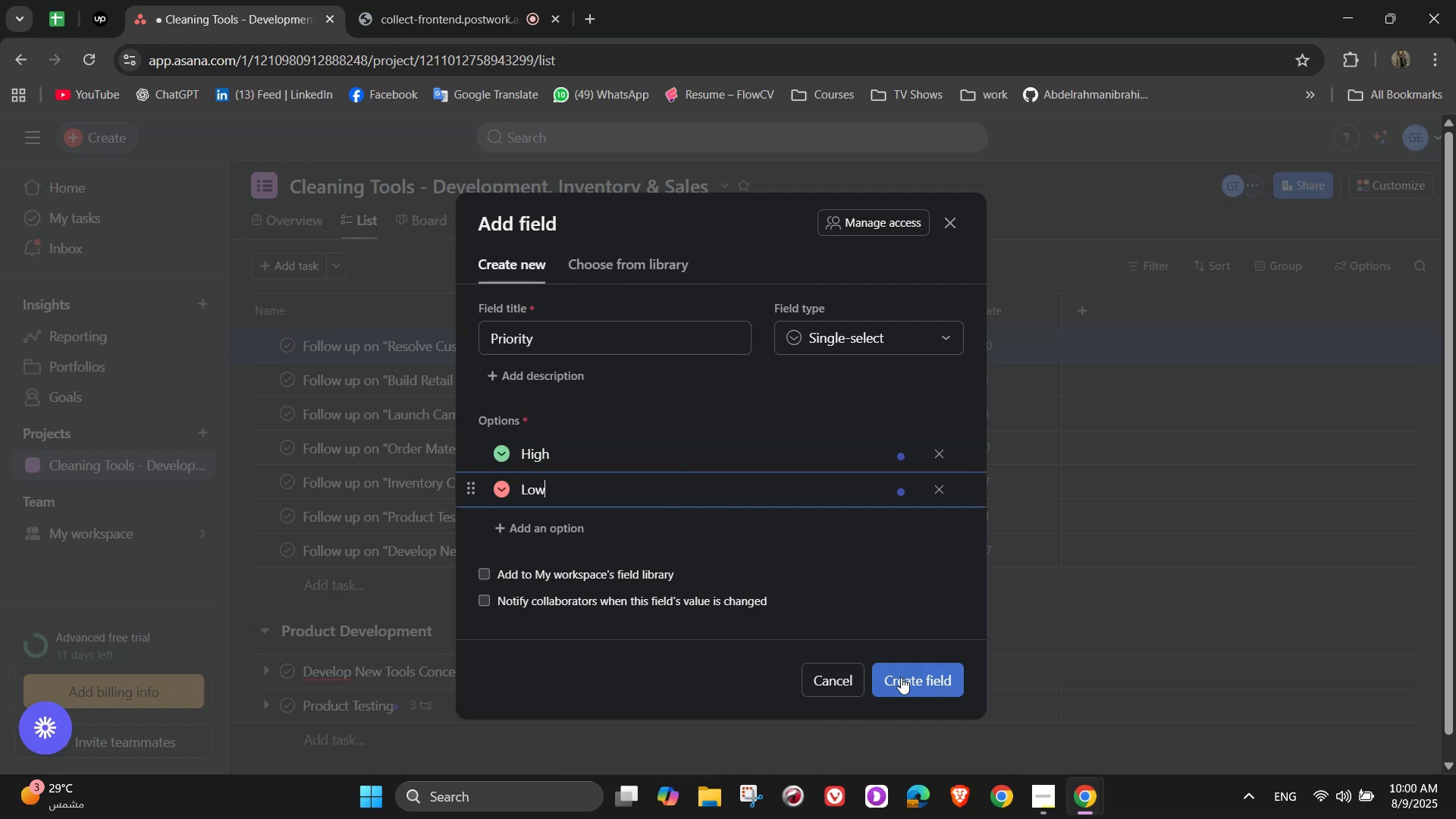 
left_click([910, 680])
 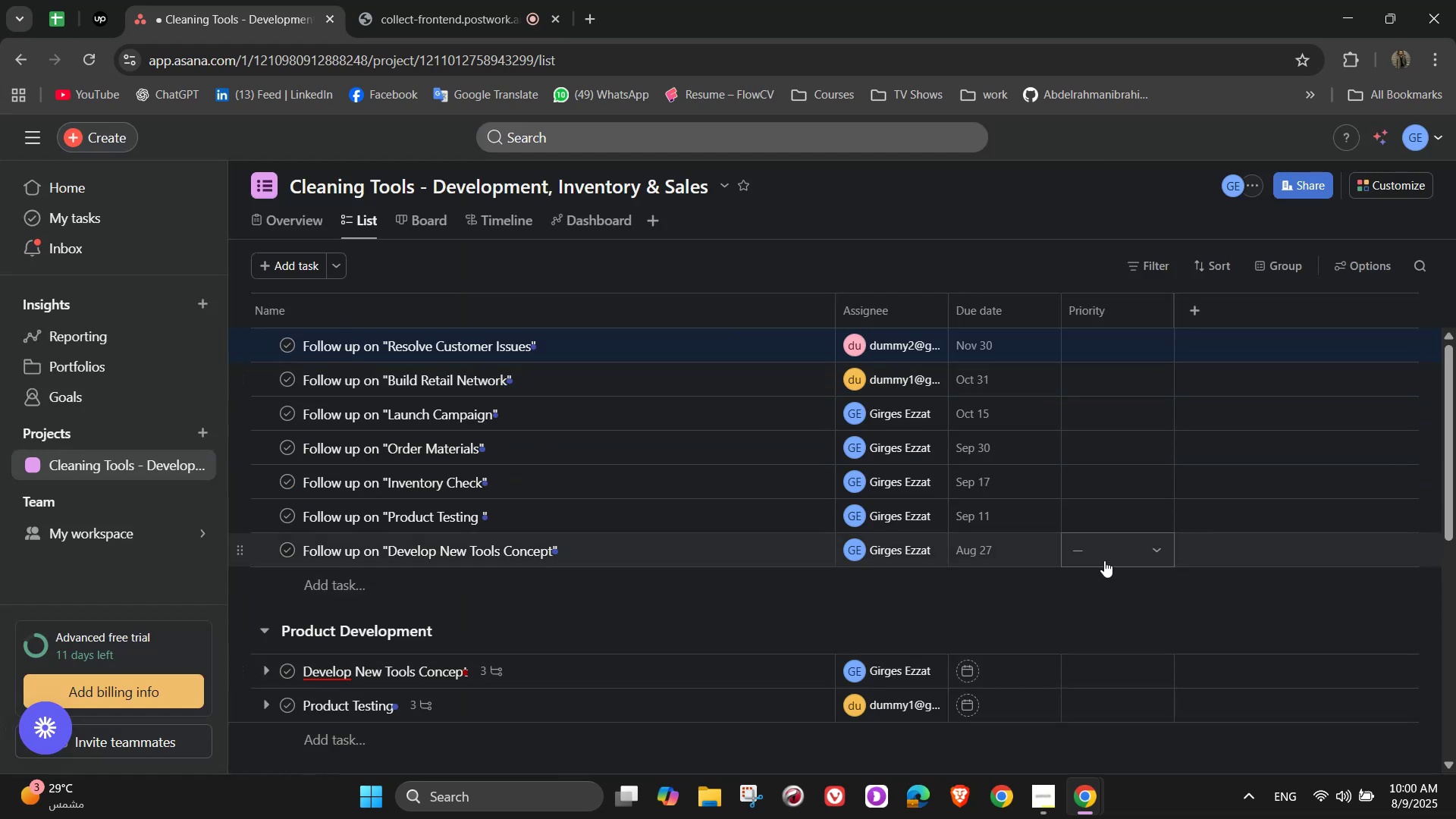 
left_click([1156, 560])
 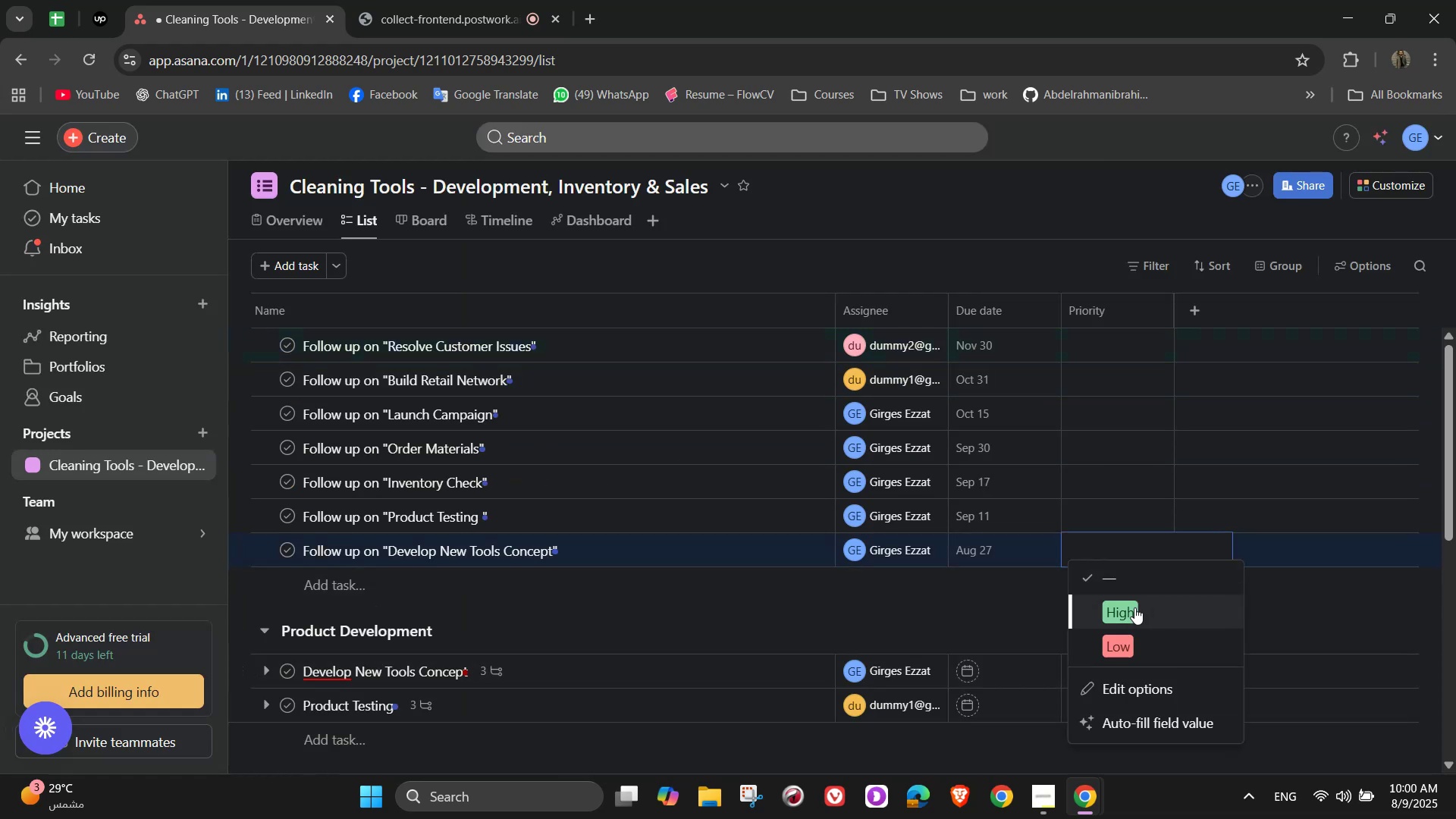 
left_click([1134, 607])
 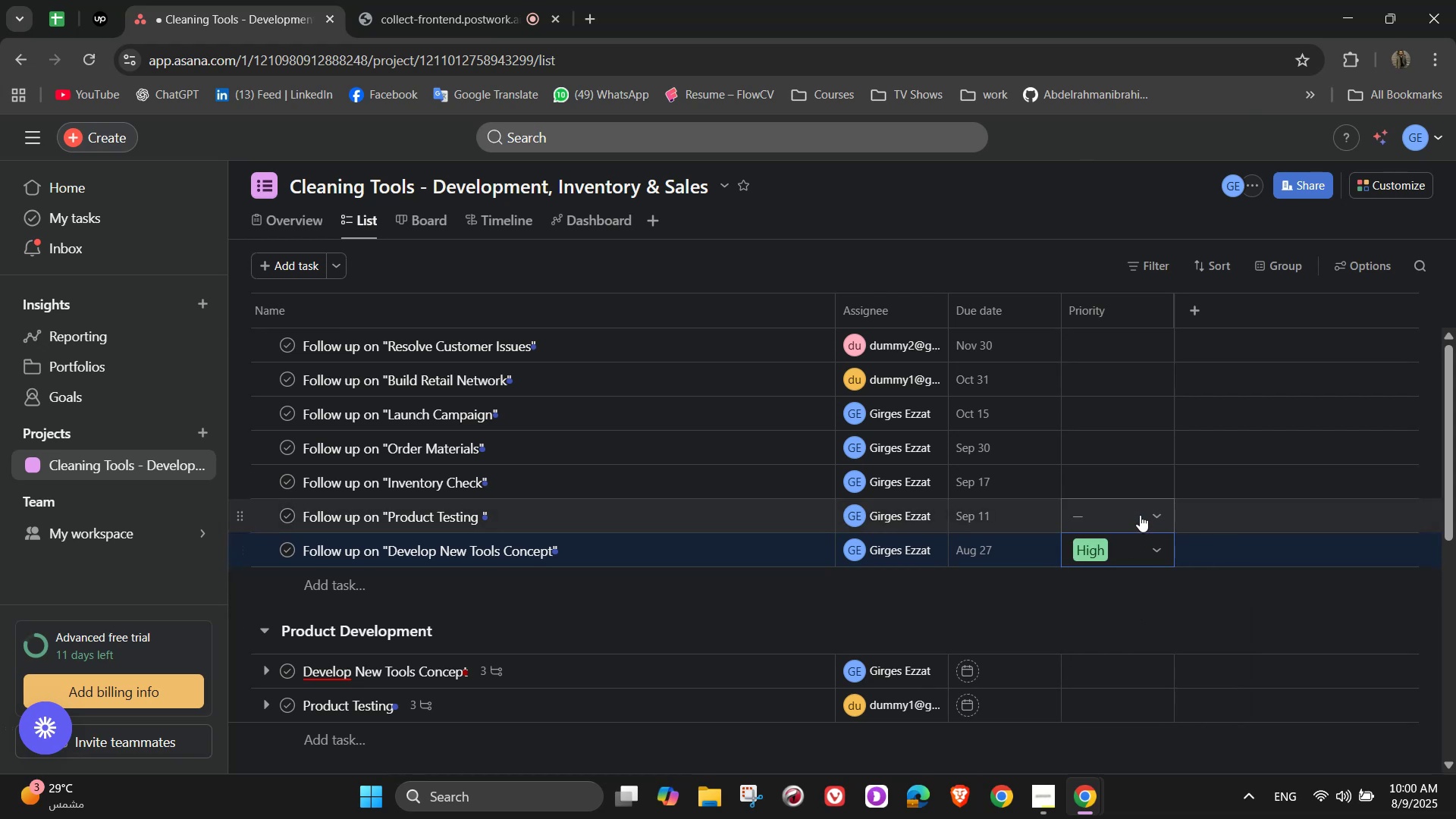 
left_click([1144, 514])
 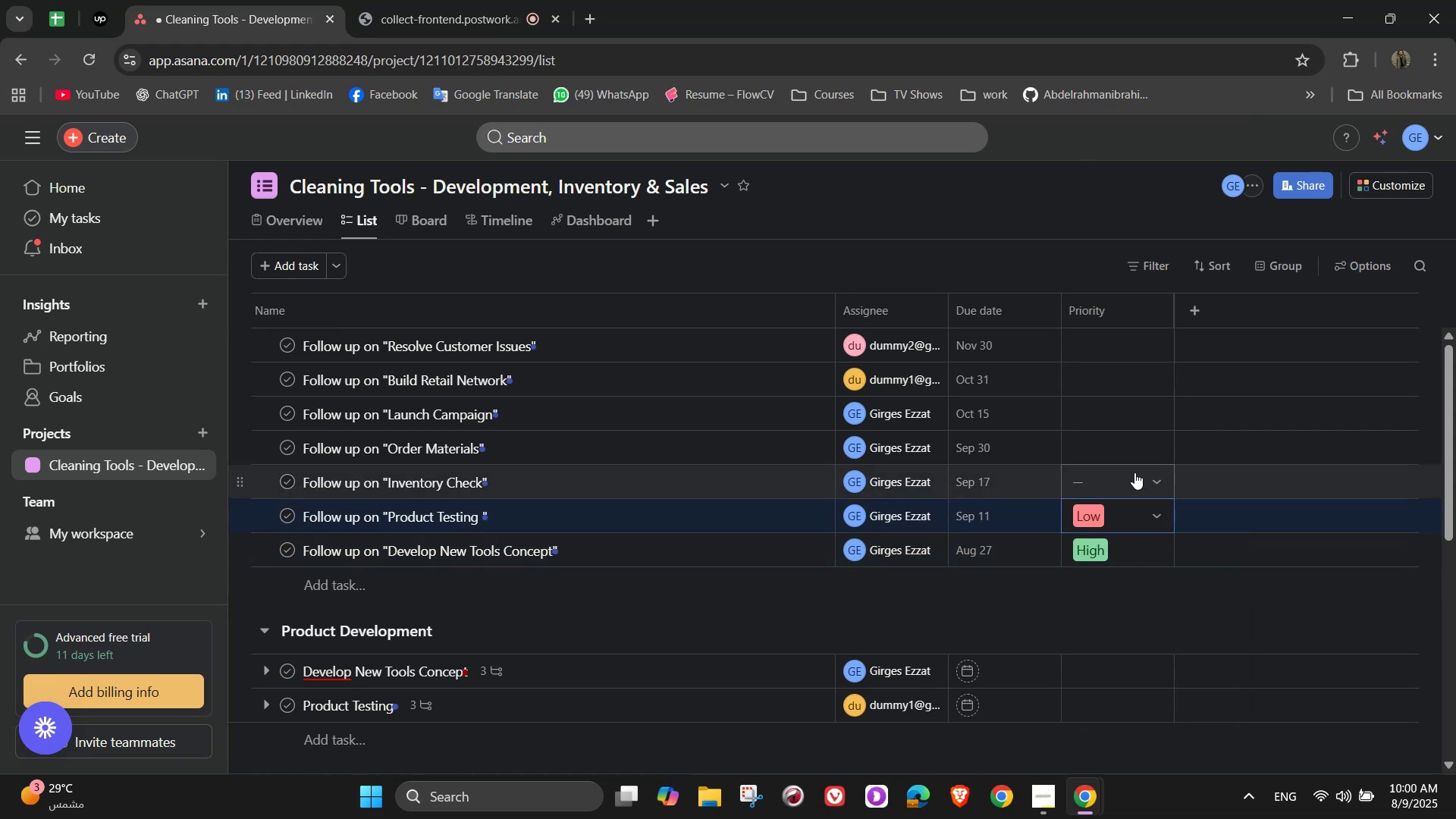 
left_click([1160, 490])
 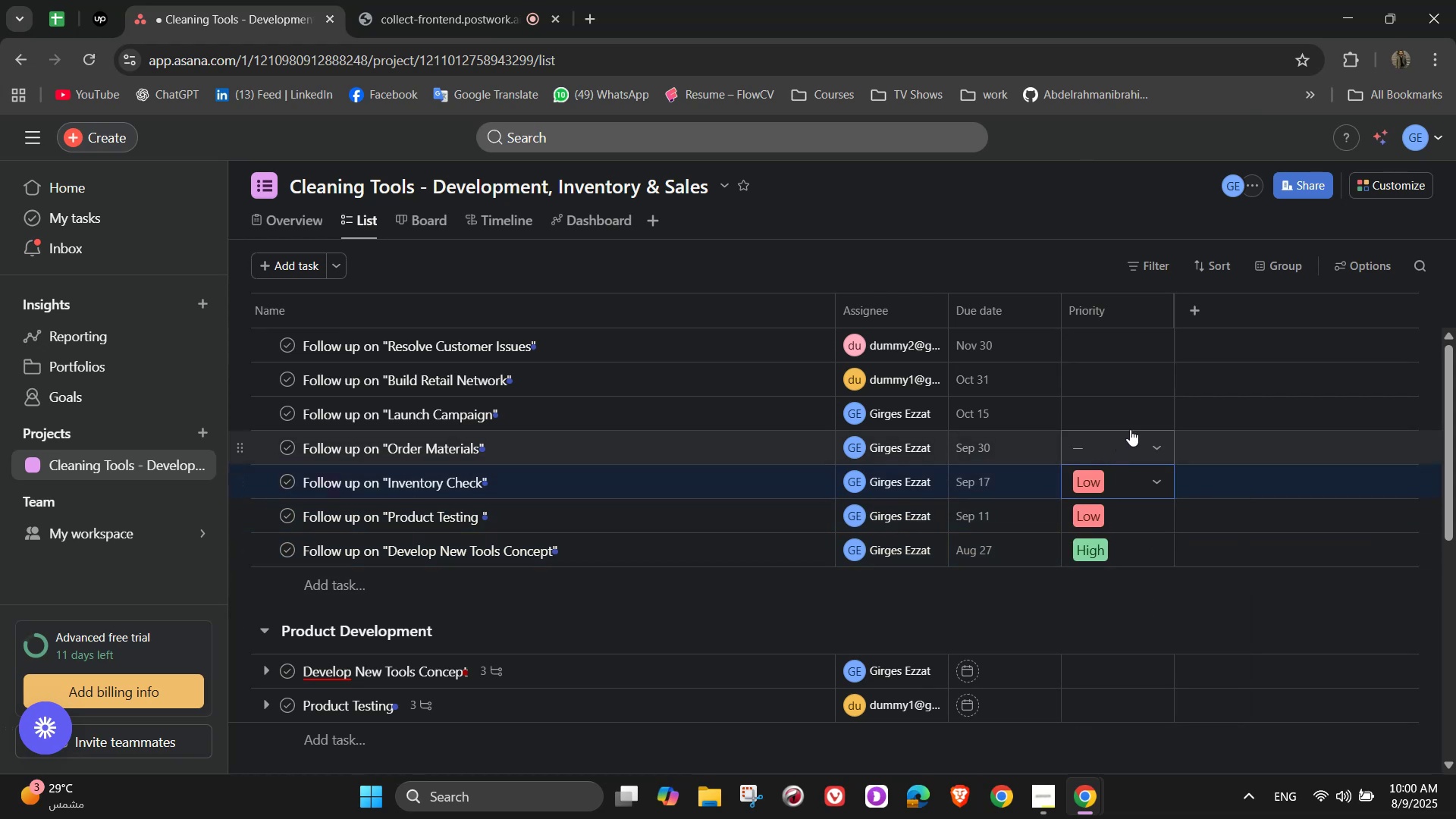 
left_click([1153, 449])
 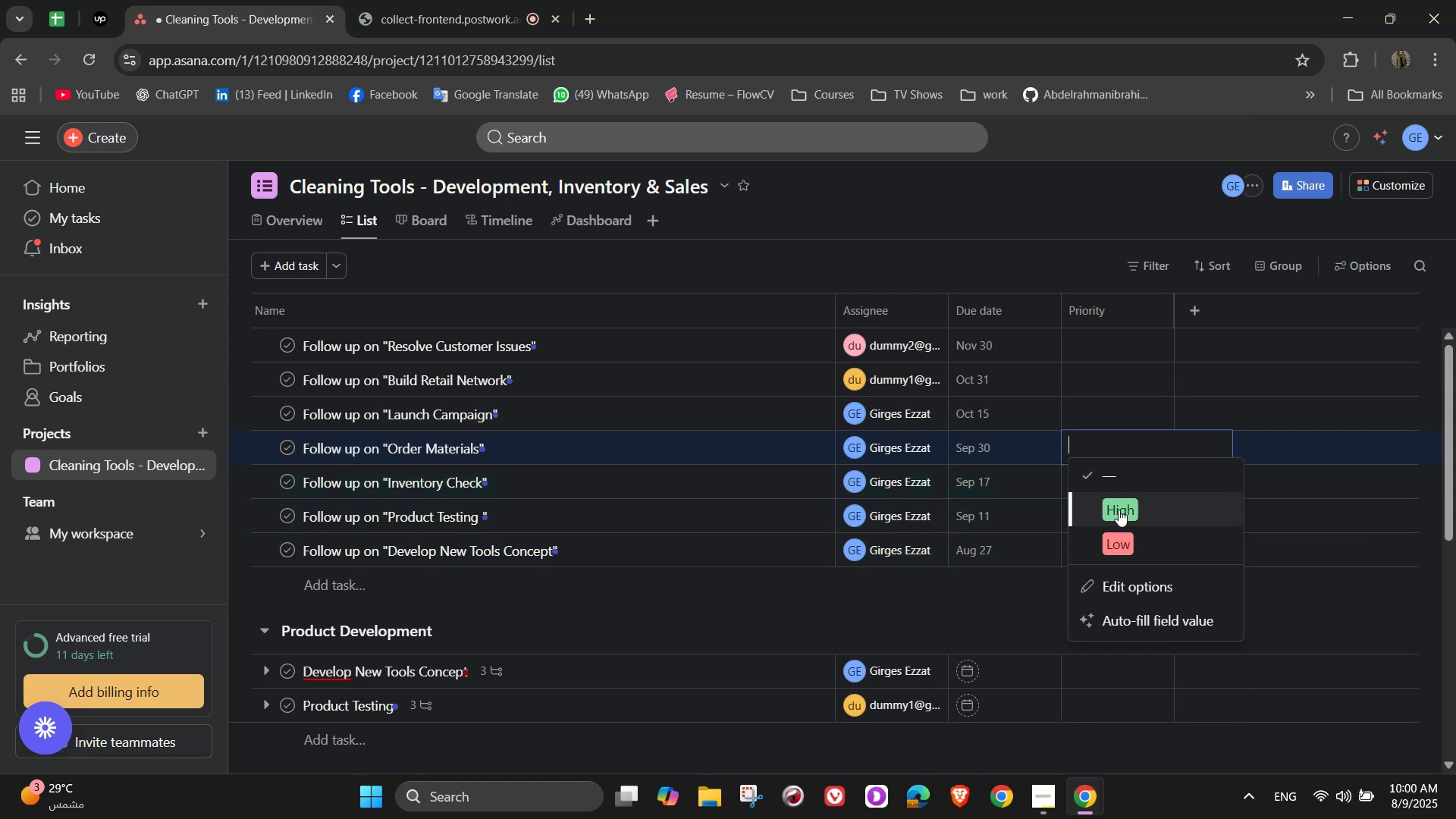 
left_click([1119, 510])
 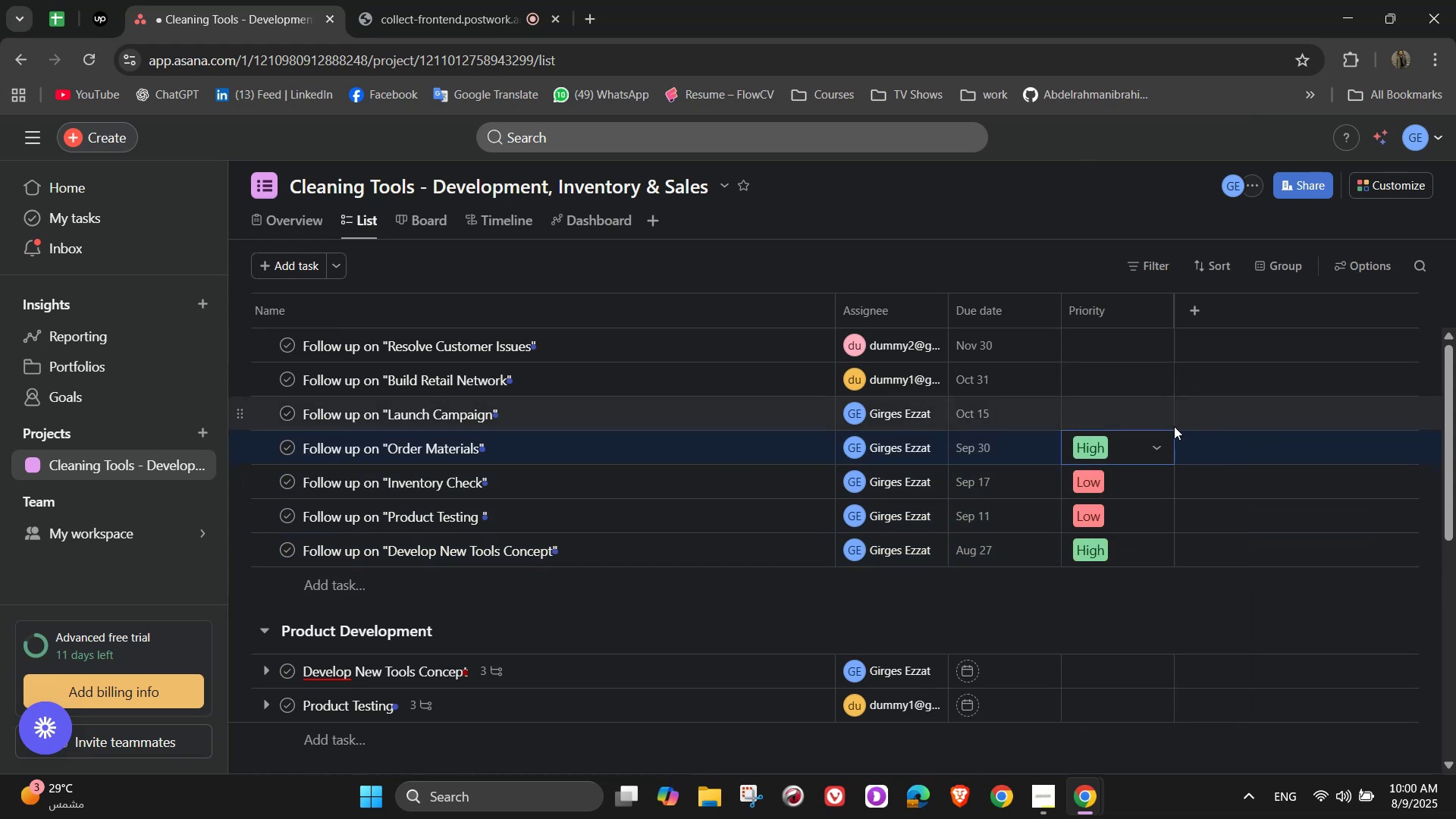 
left_click([1167, 420])
 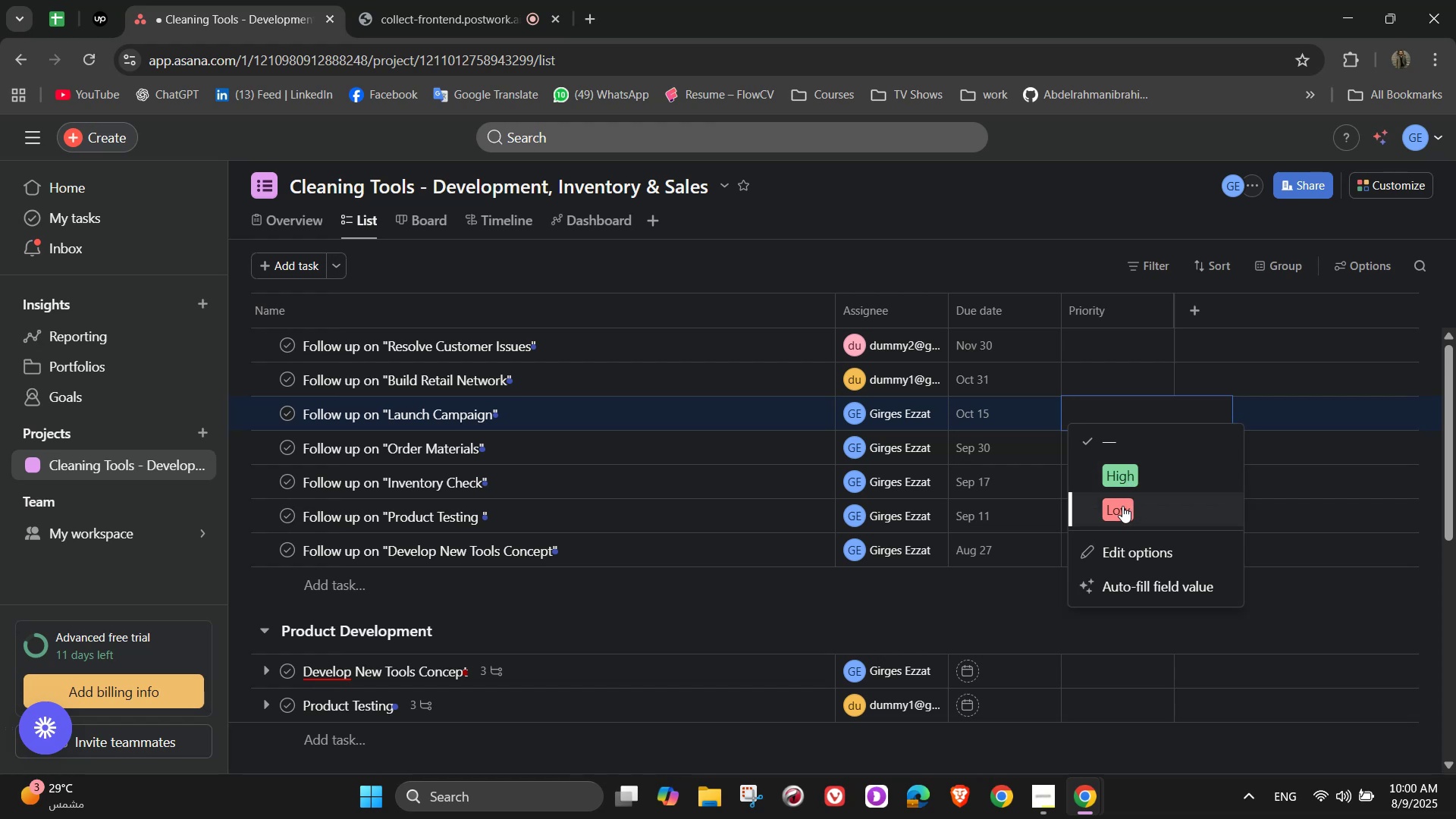 
left_click([1131, 506])
 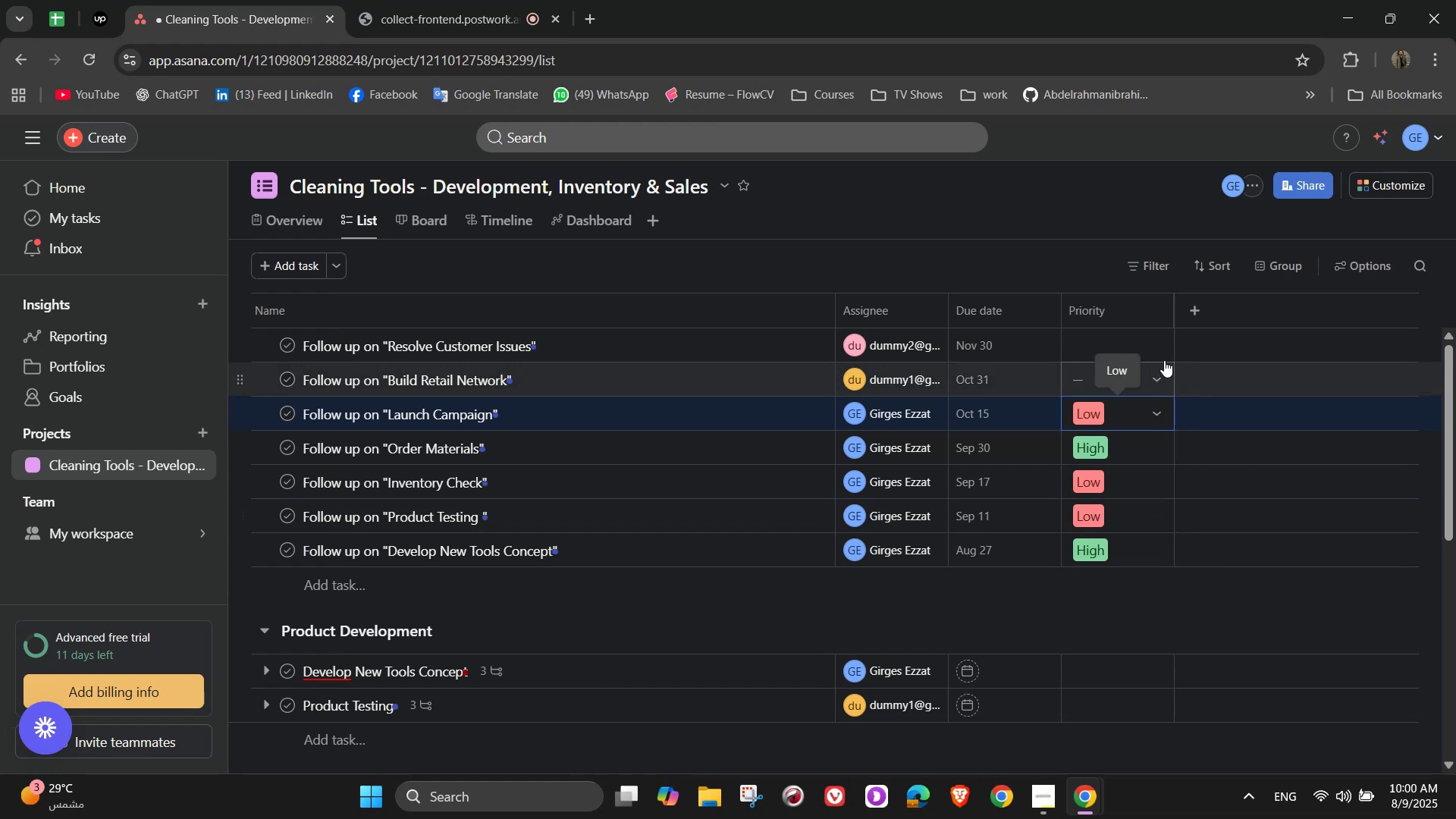 
left_click([1156, 372])
 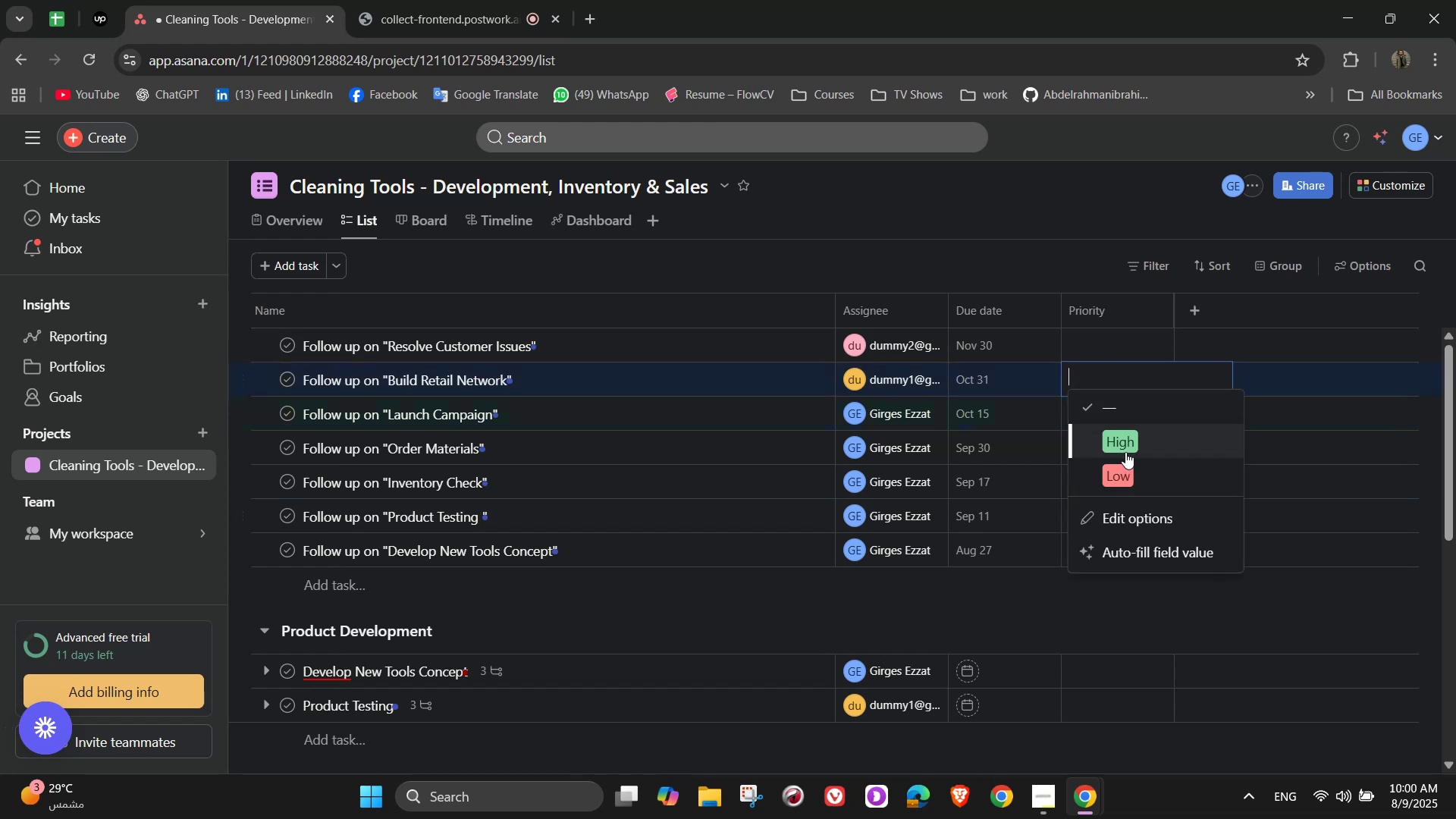 
left_click([1118, 443])
 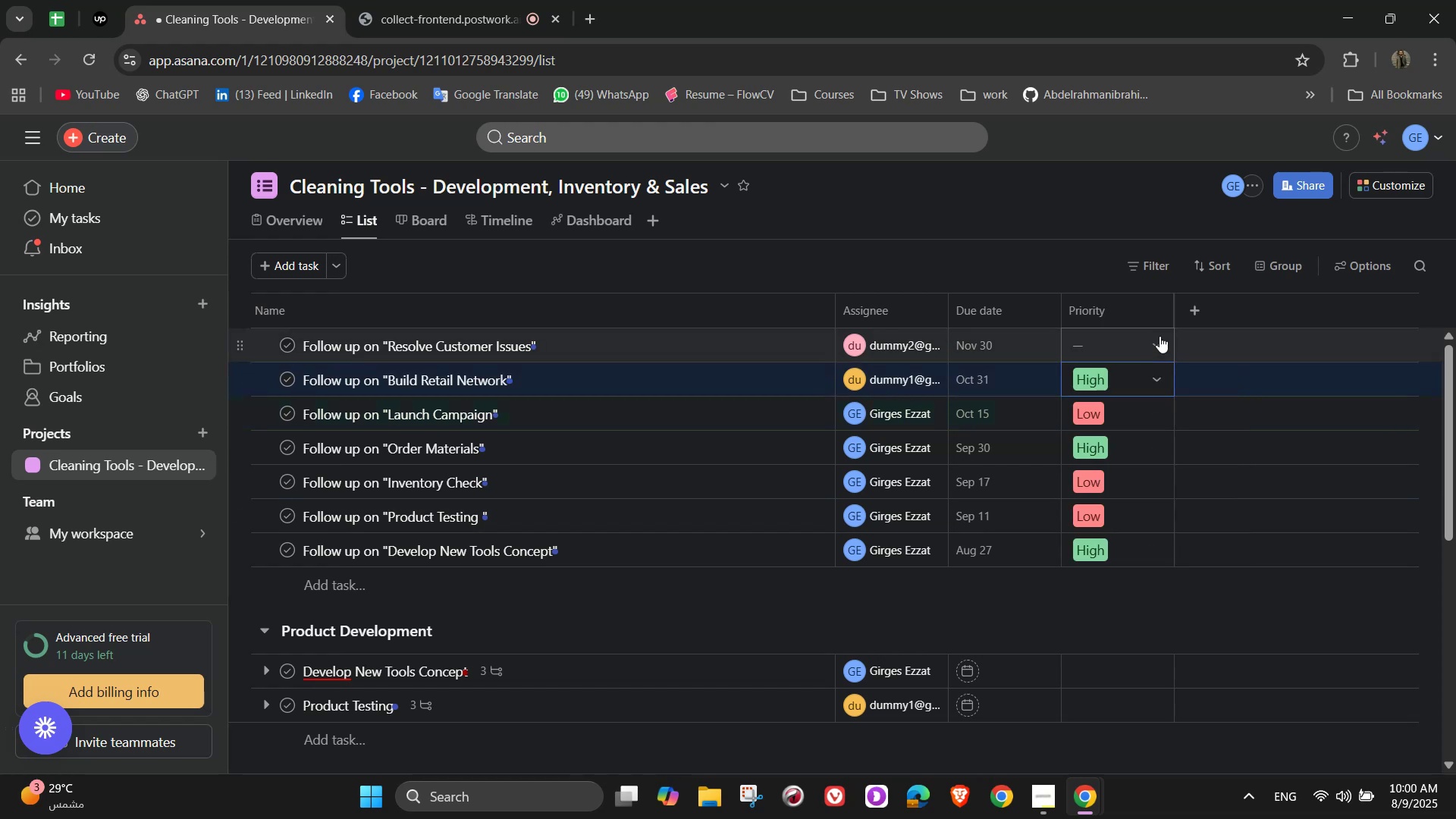 
left_click([1160, 340])
 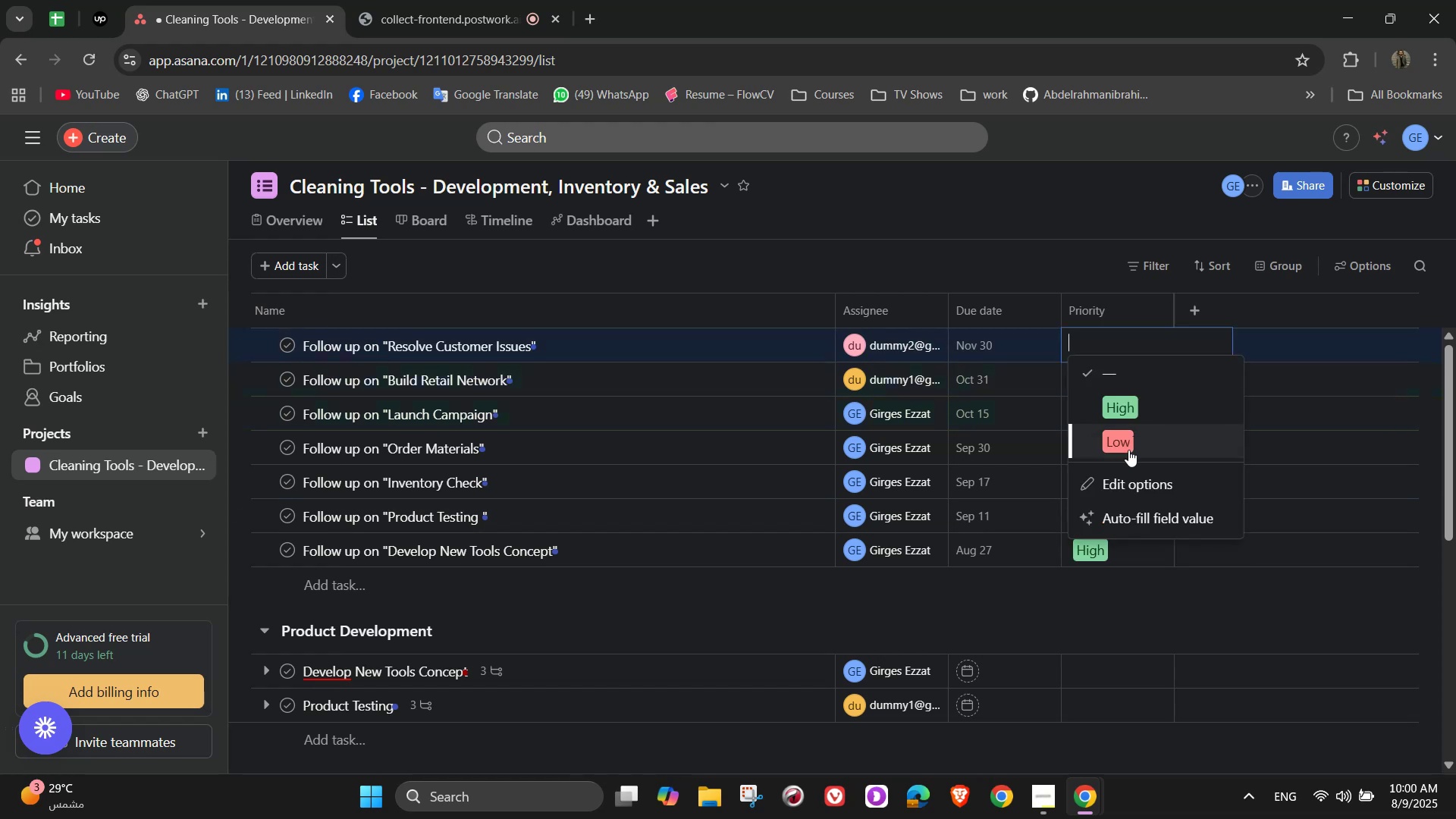 
left_click([1127, 450])
 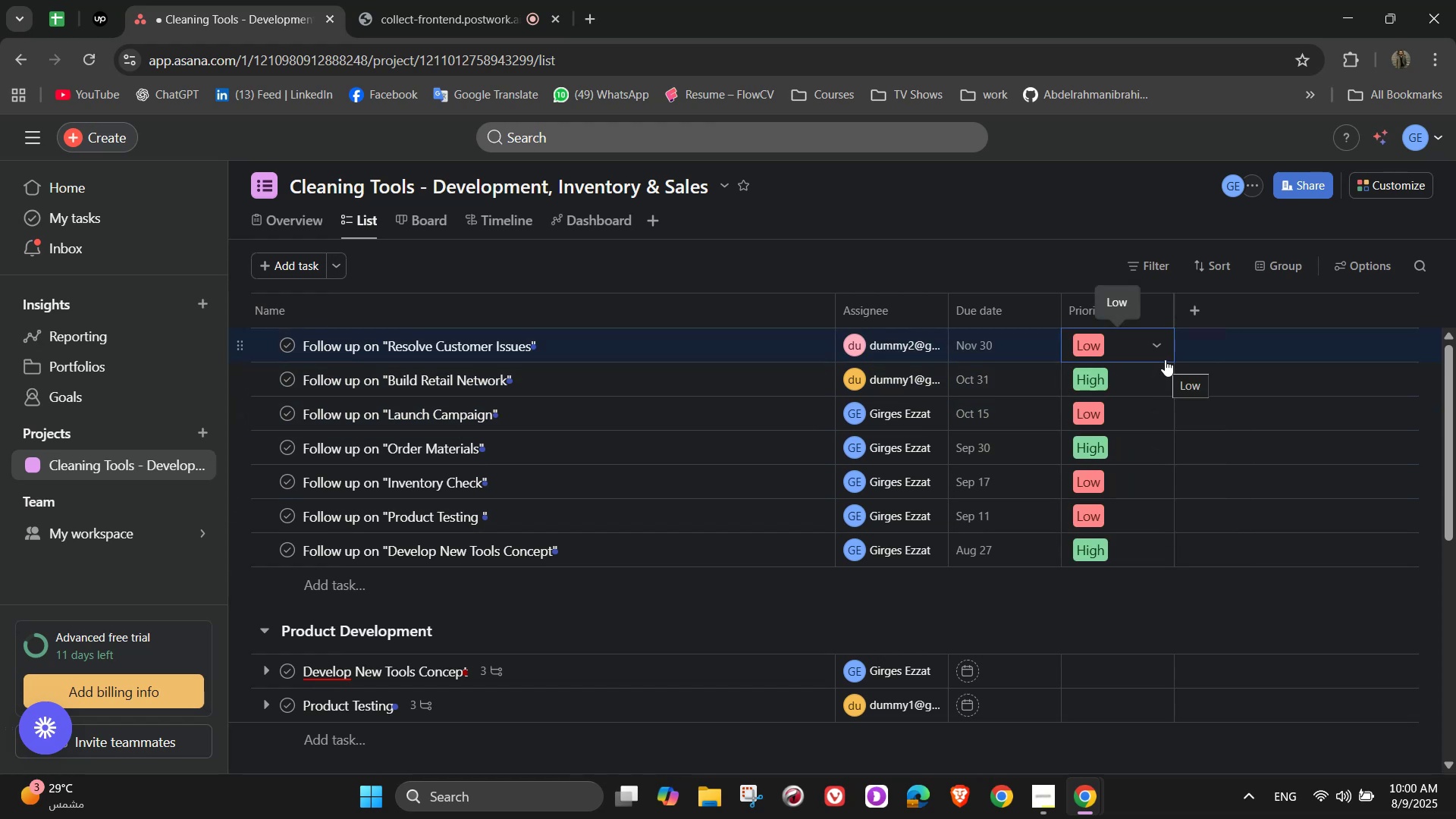 
left_click([1187, 321])
 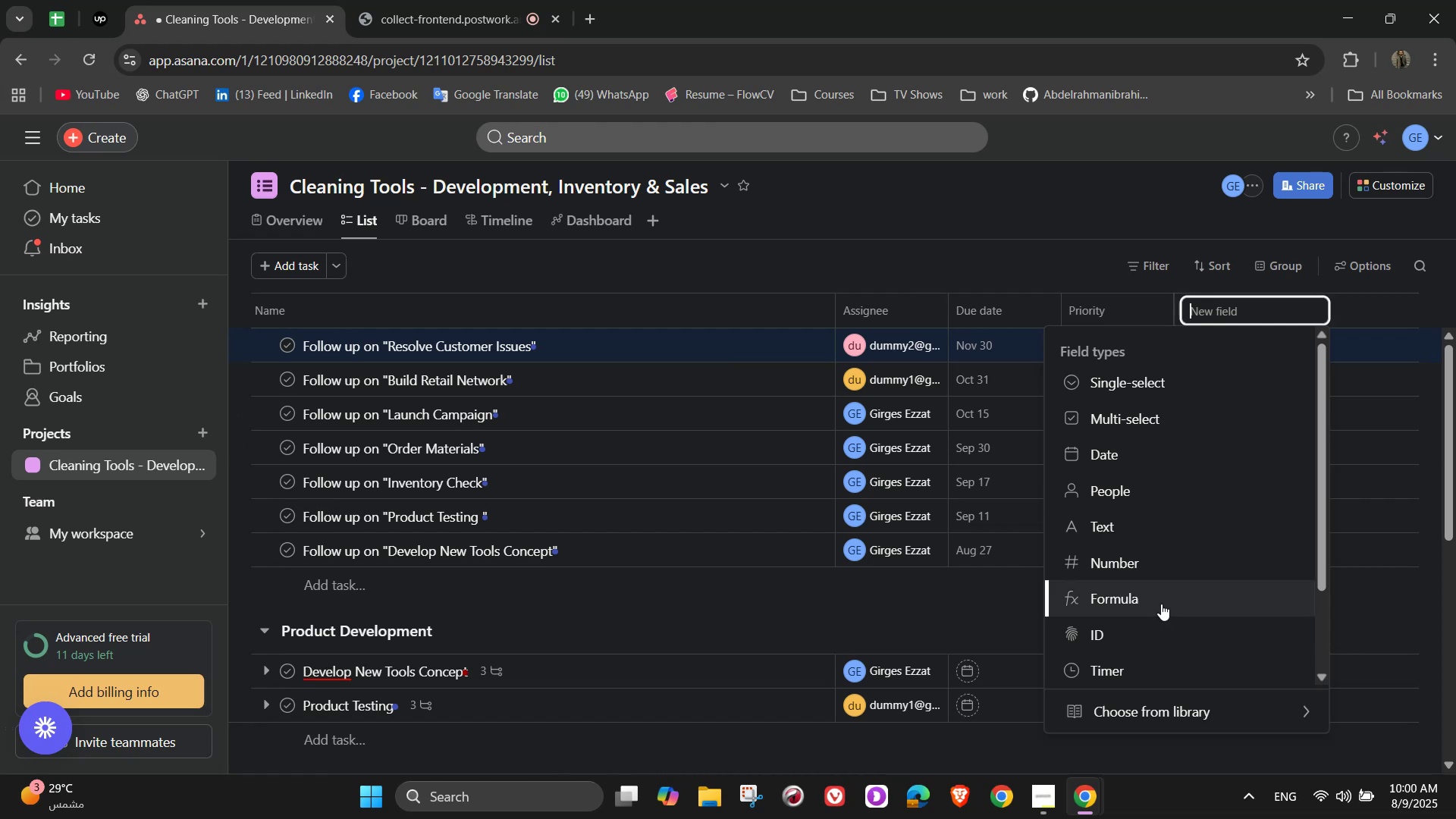 
left_click([1147, 707])
 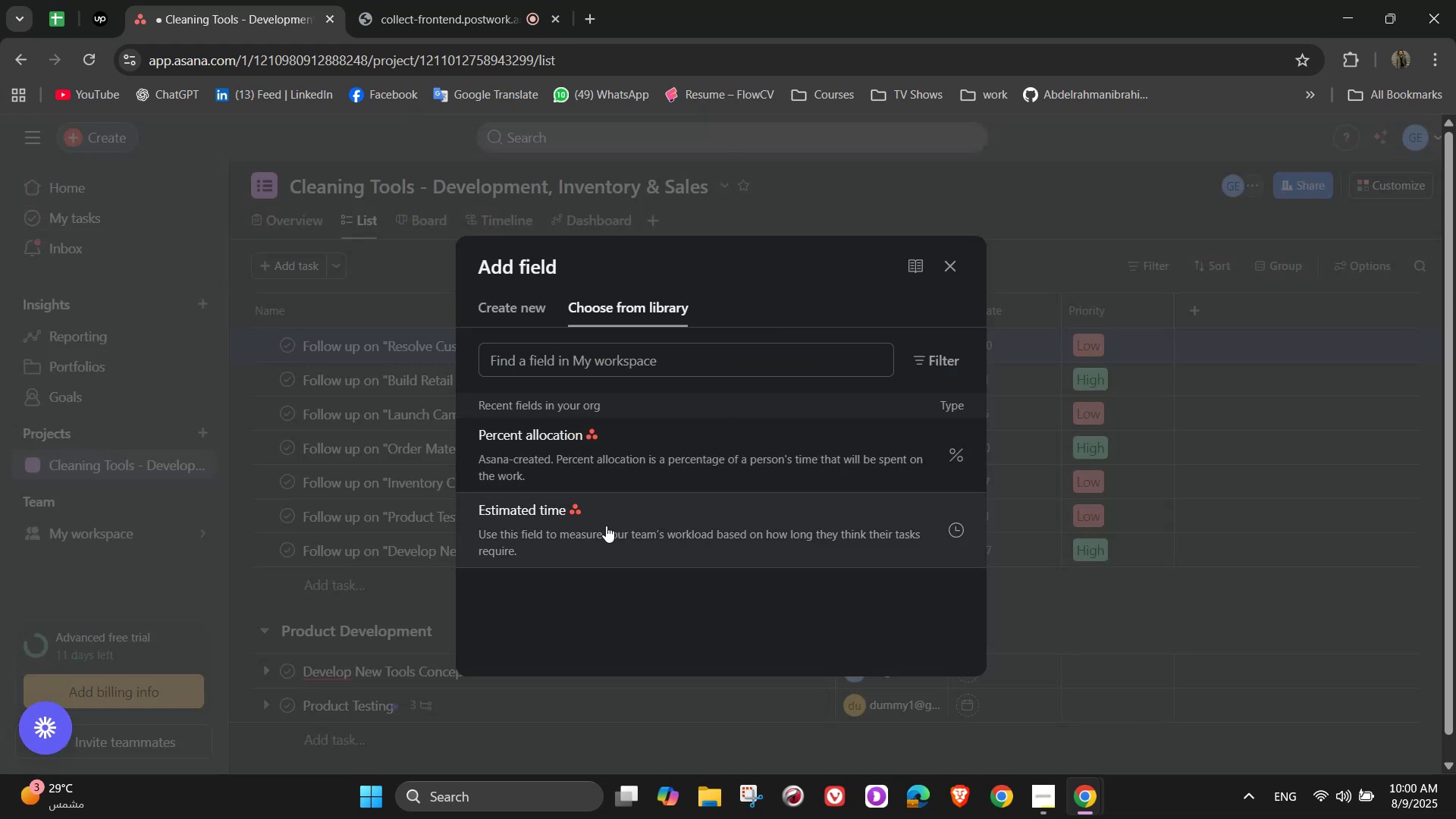 
left_click([606, 526])
 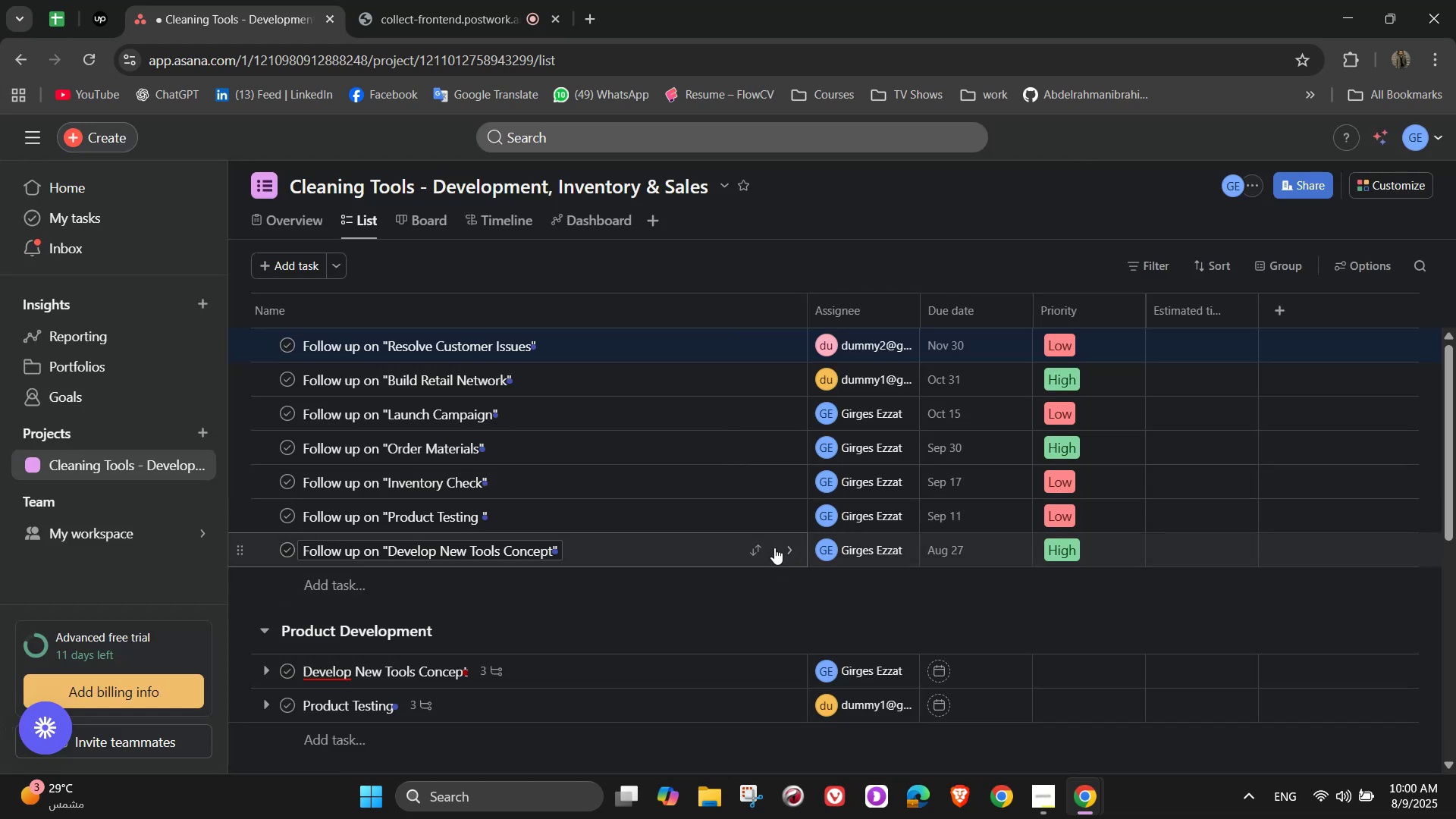 
mouse_move([943, 499])
 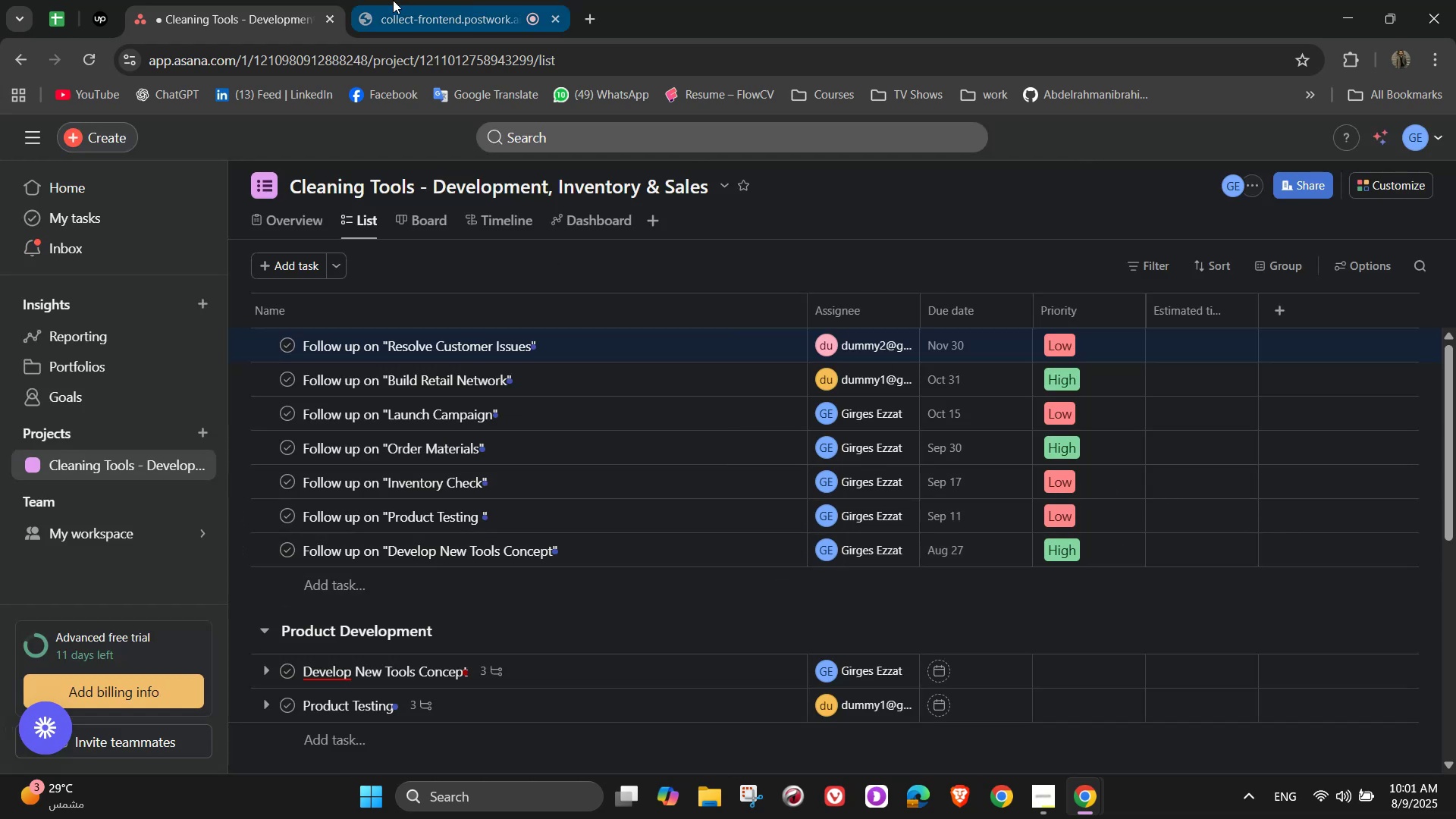 
left_click([404, 0])
 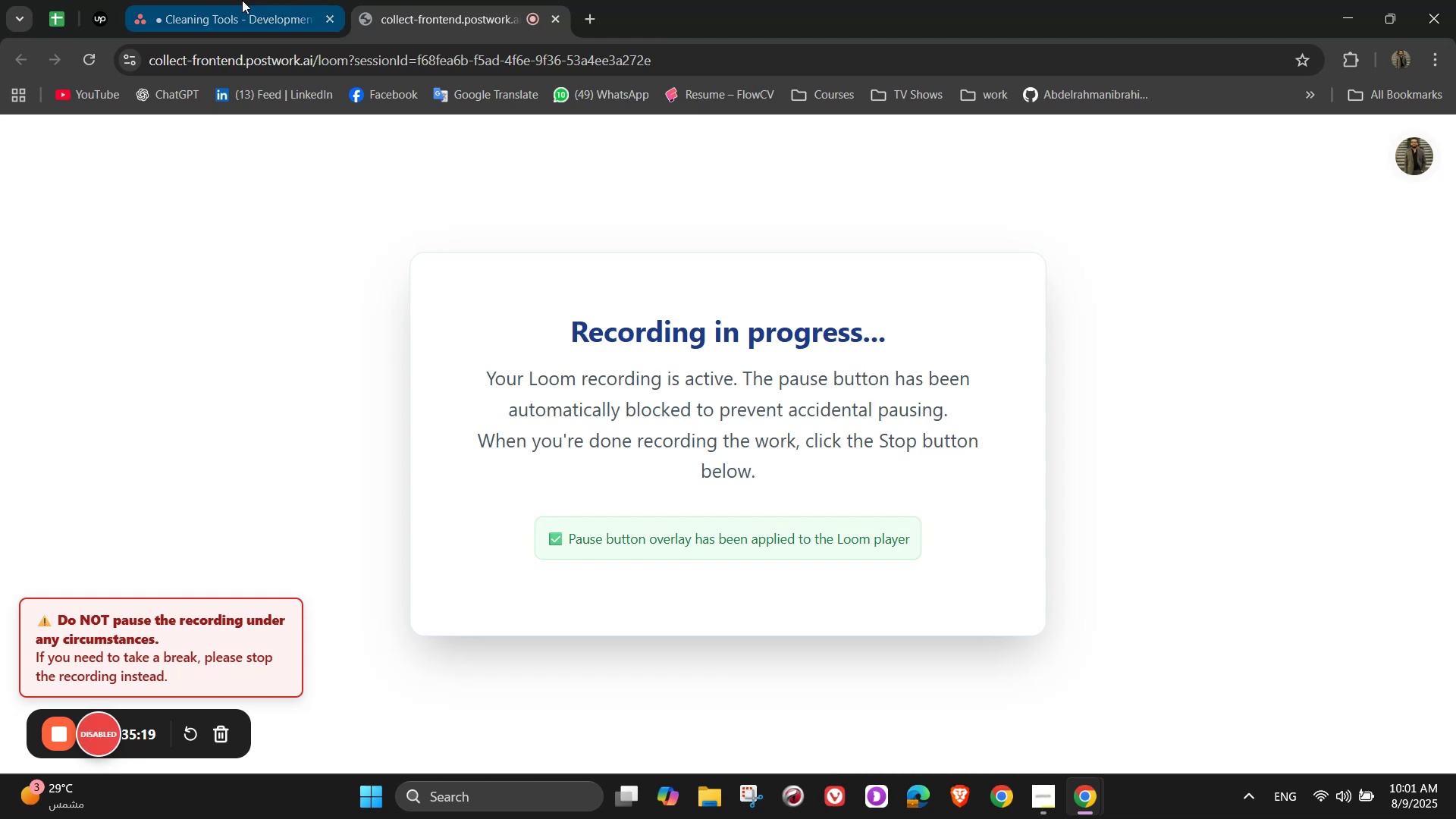 
left_click([242, 0])
 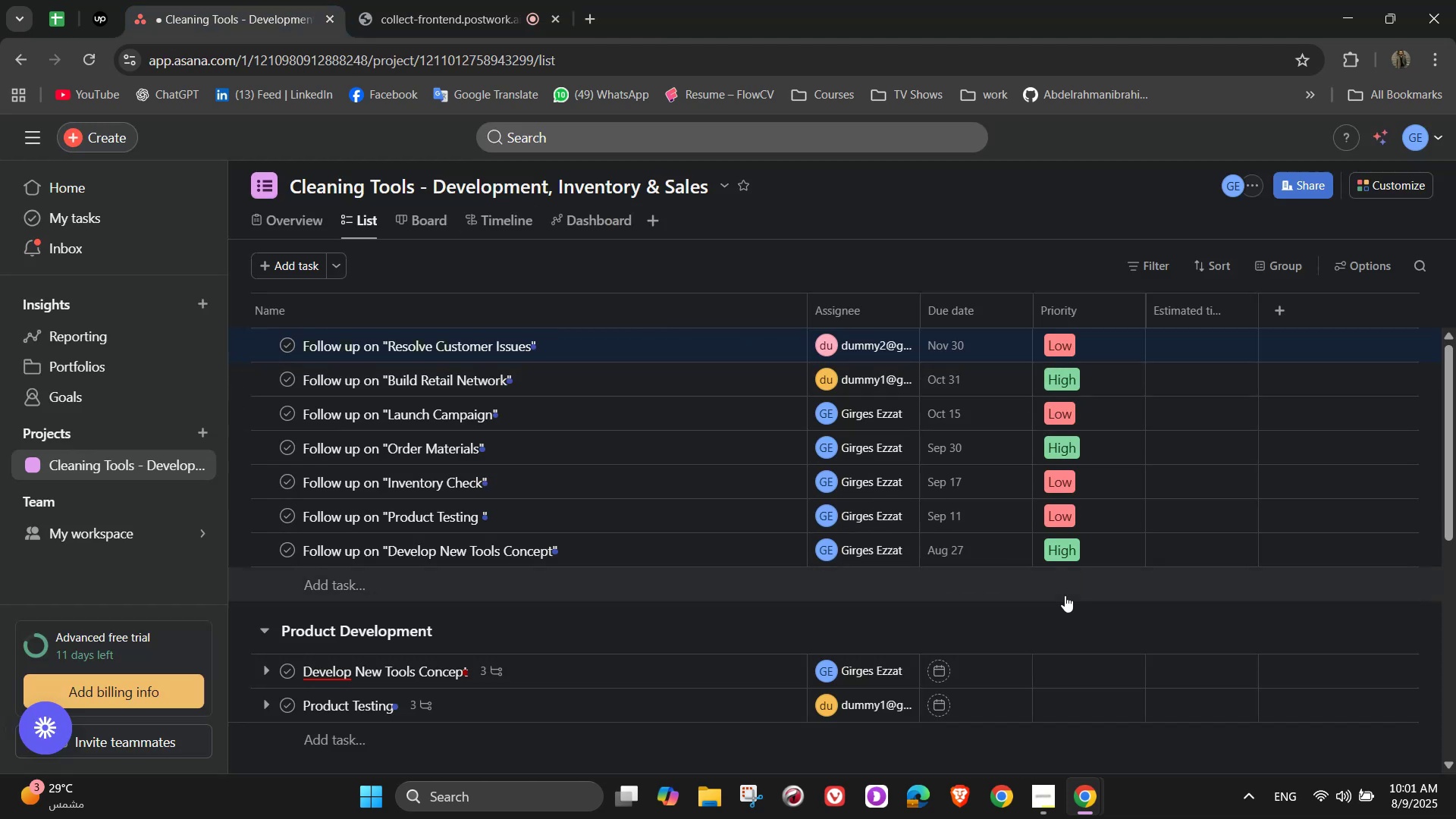 
scroll: coordinate [1057, 614], scroll_direction: up, amount: 3.0
 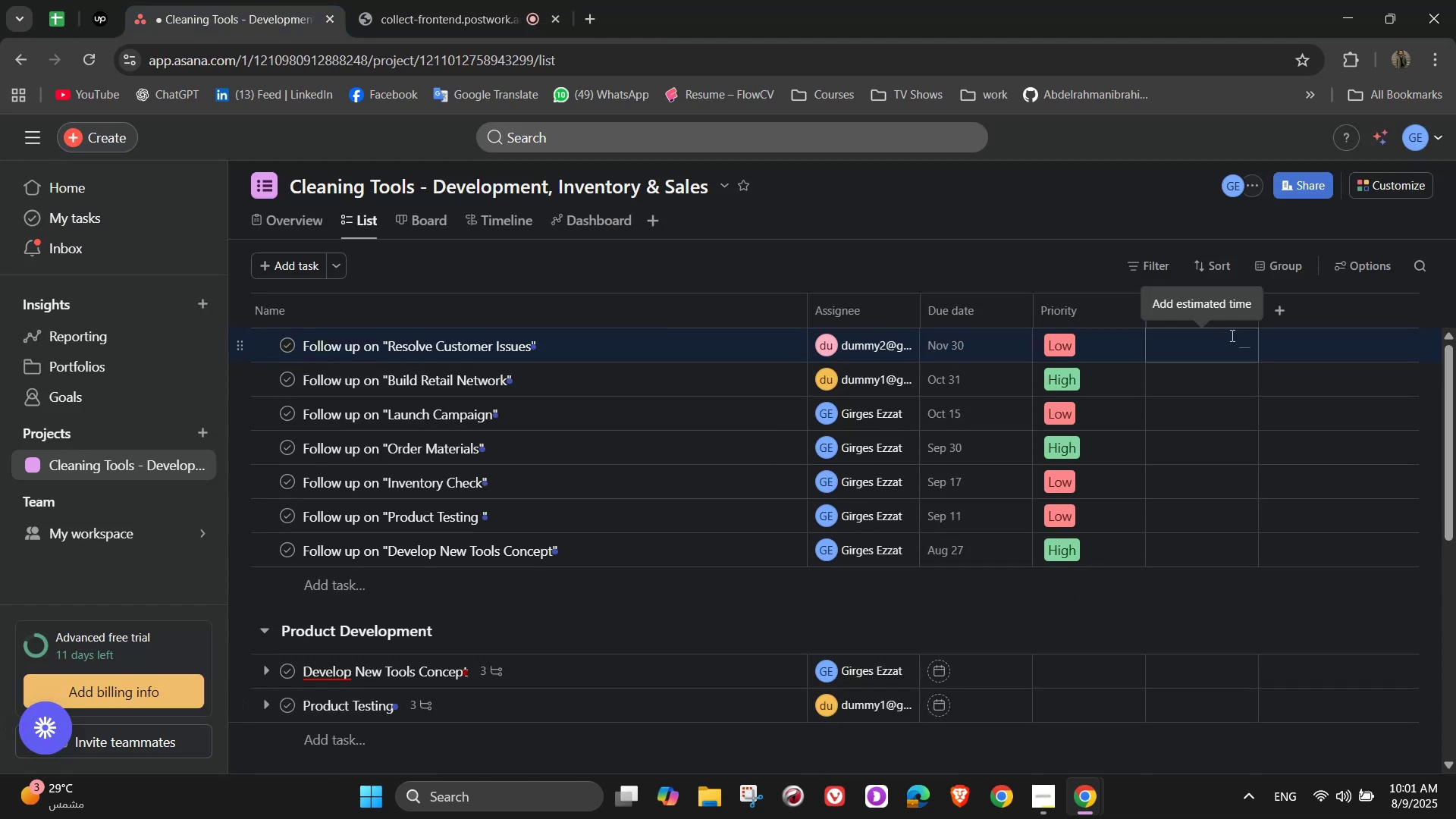 
mouse_move([1222, 435])
 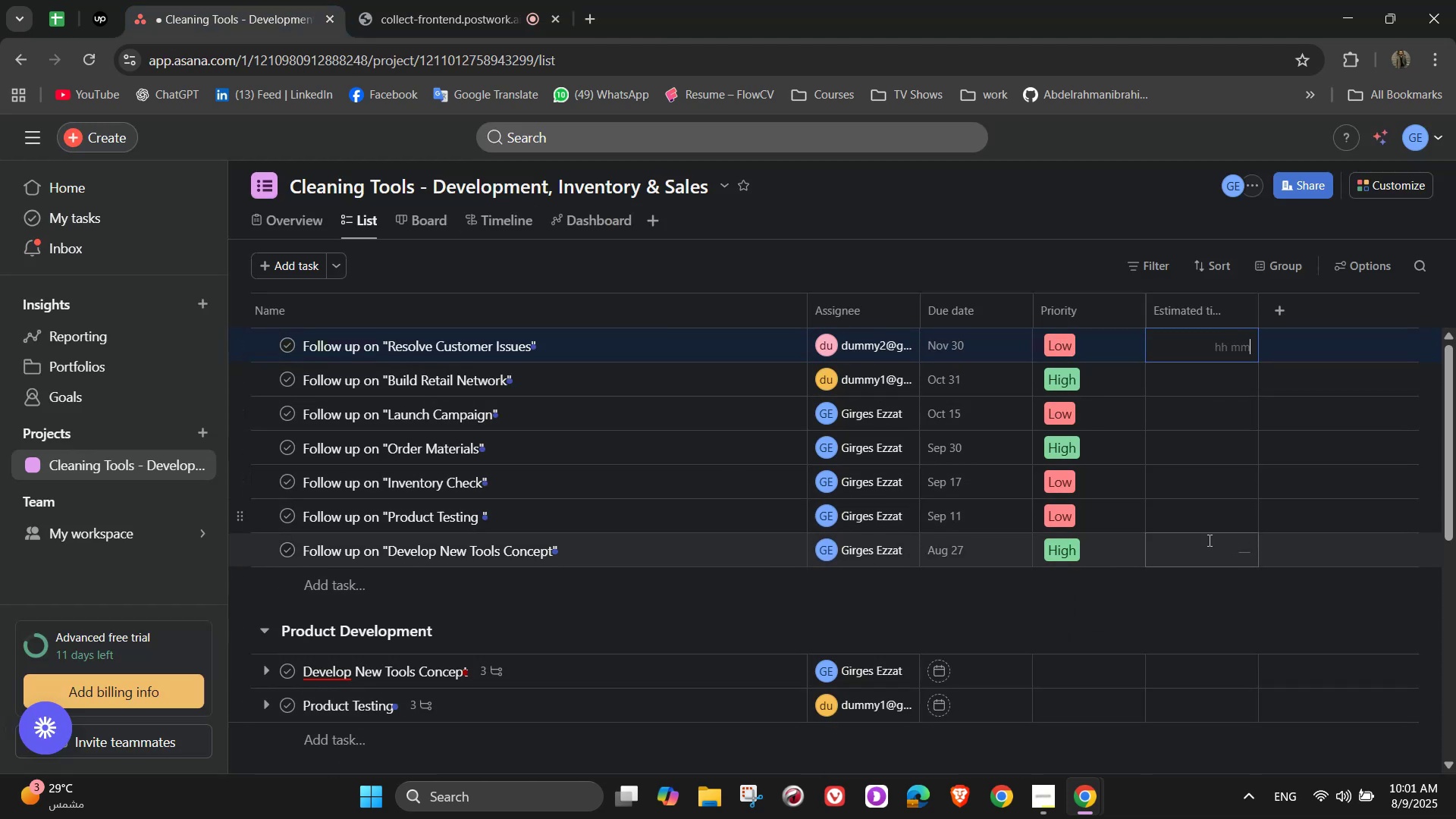 
left_click([1205, 554])
 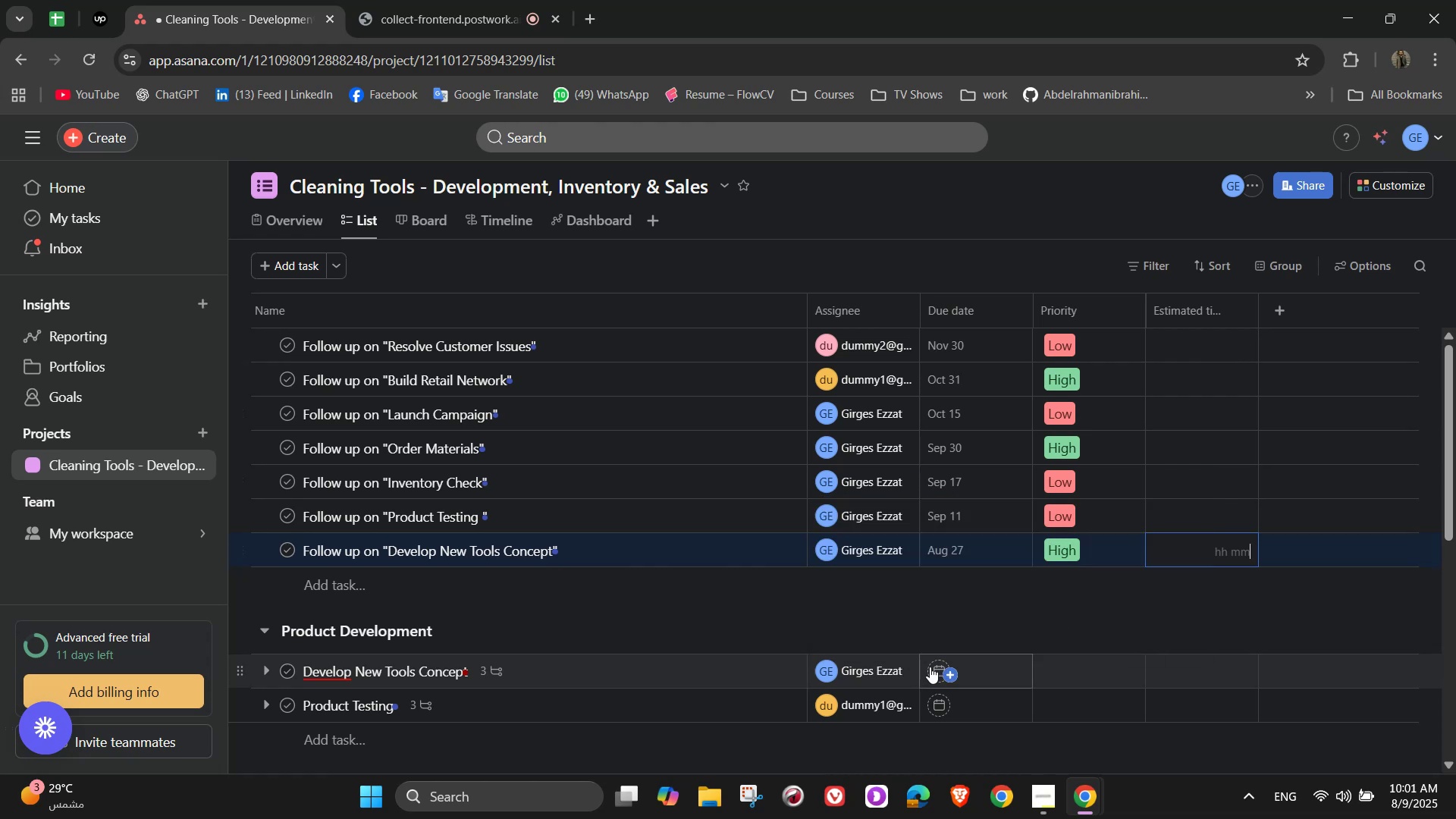 
mouse_move([1085, 654])
 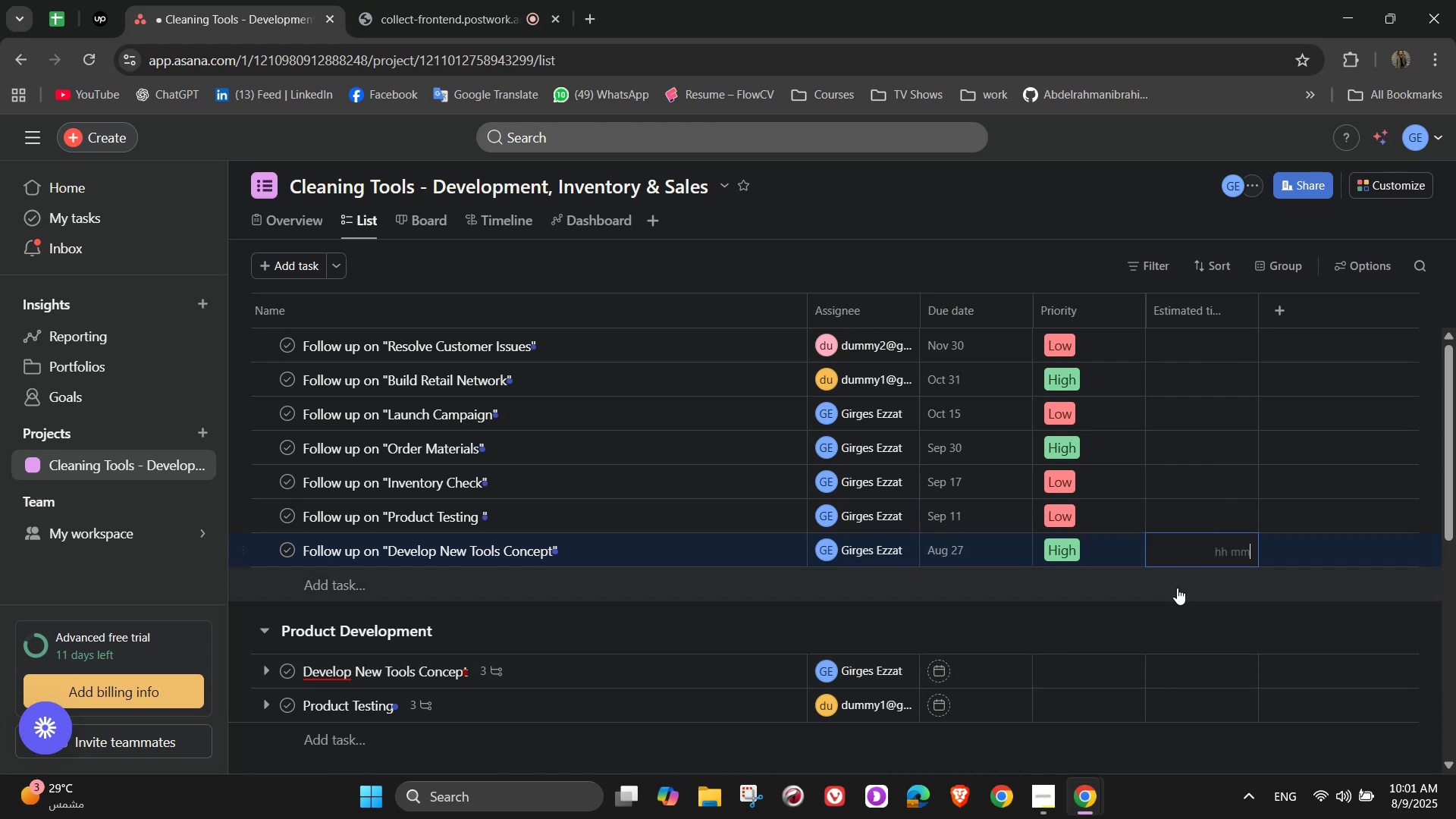 
scroll: coordinate [1203, 488], scroll_direction: none, amount: 0.0
 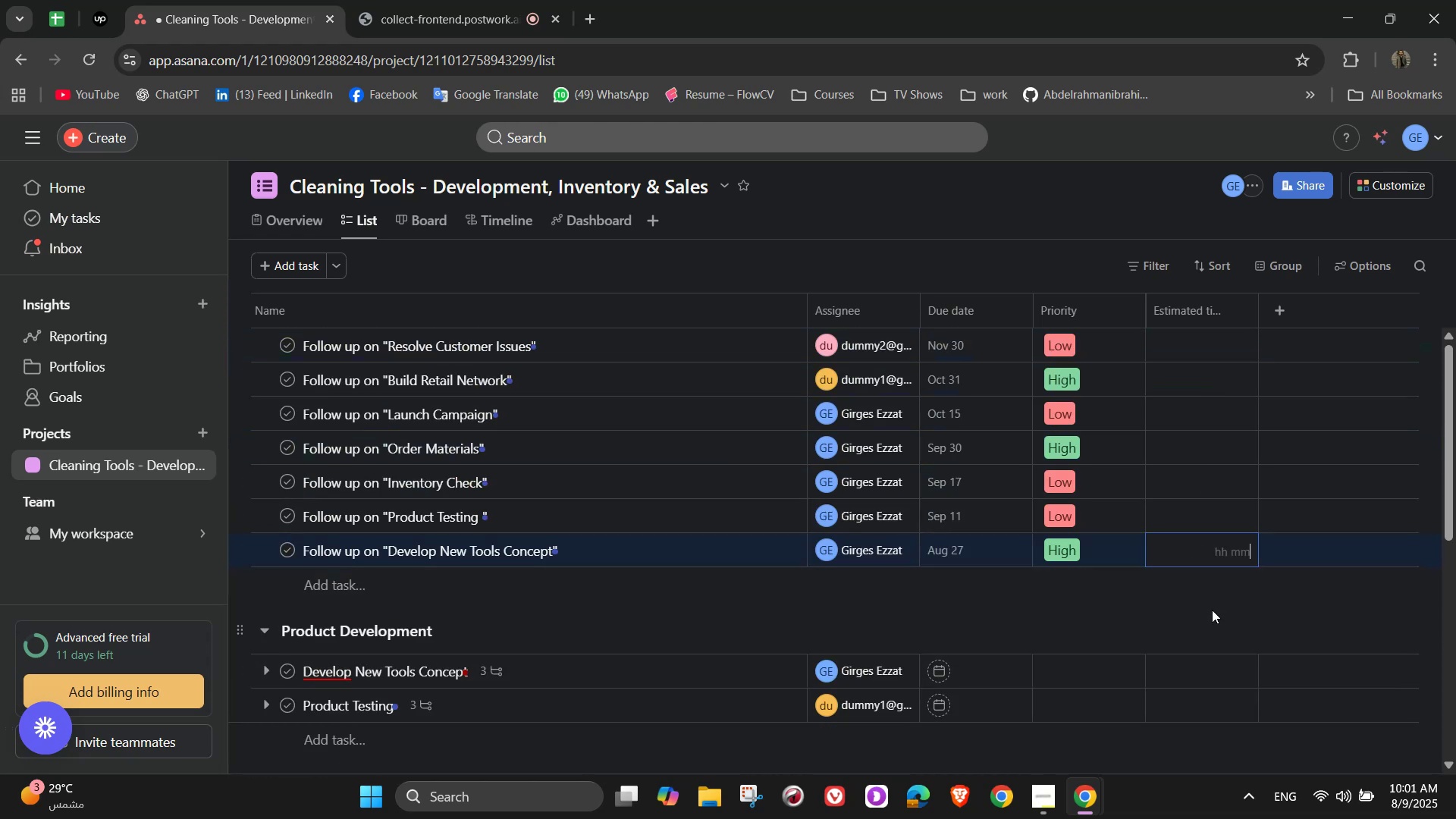 
scroll: coordinate [1200, 578], scroll_direction: down, amount: 2.0
 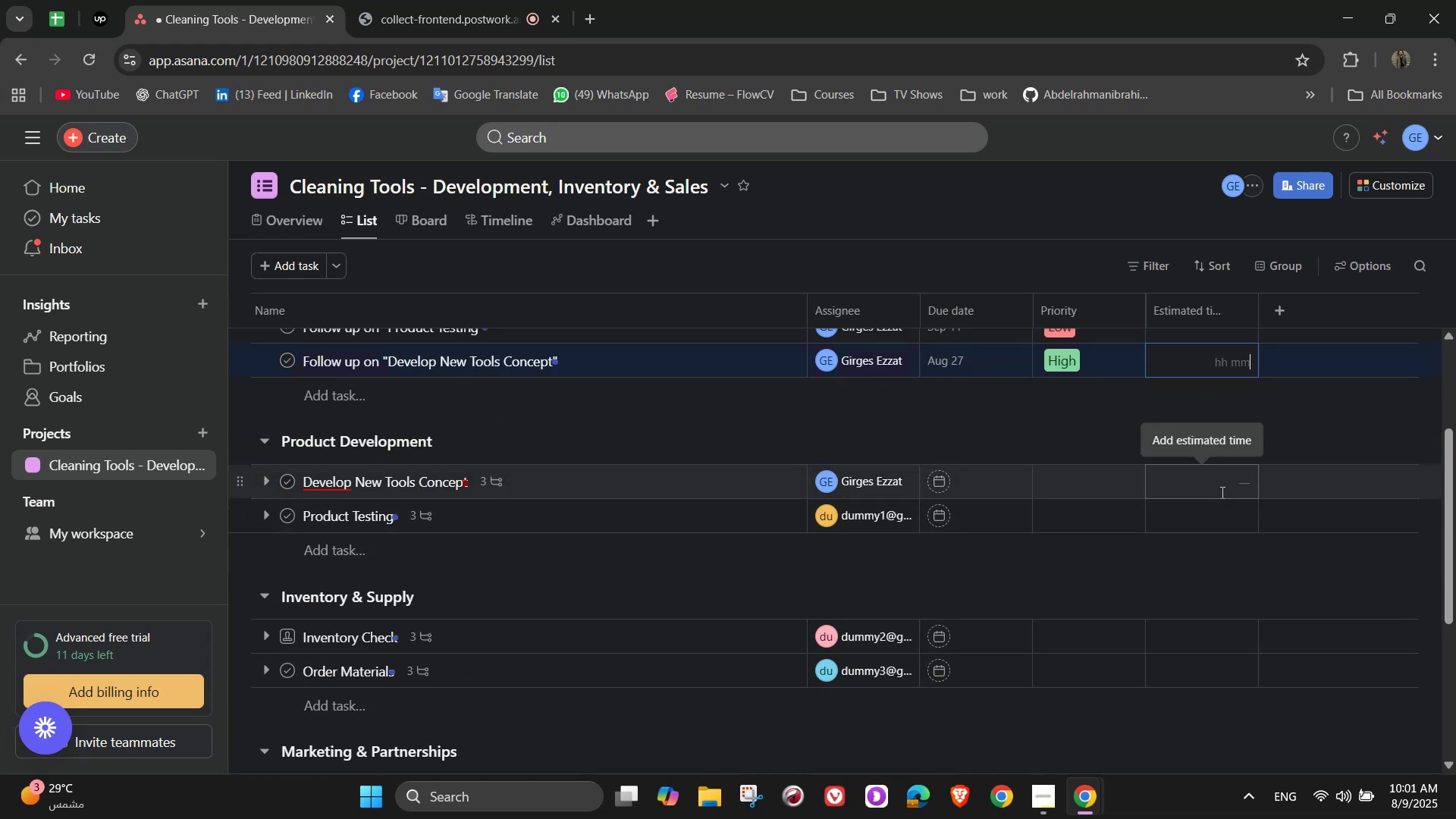 
left_click([1222, 491])
 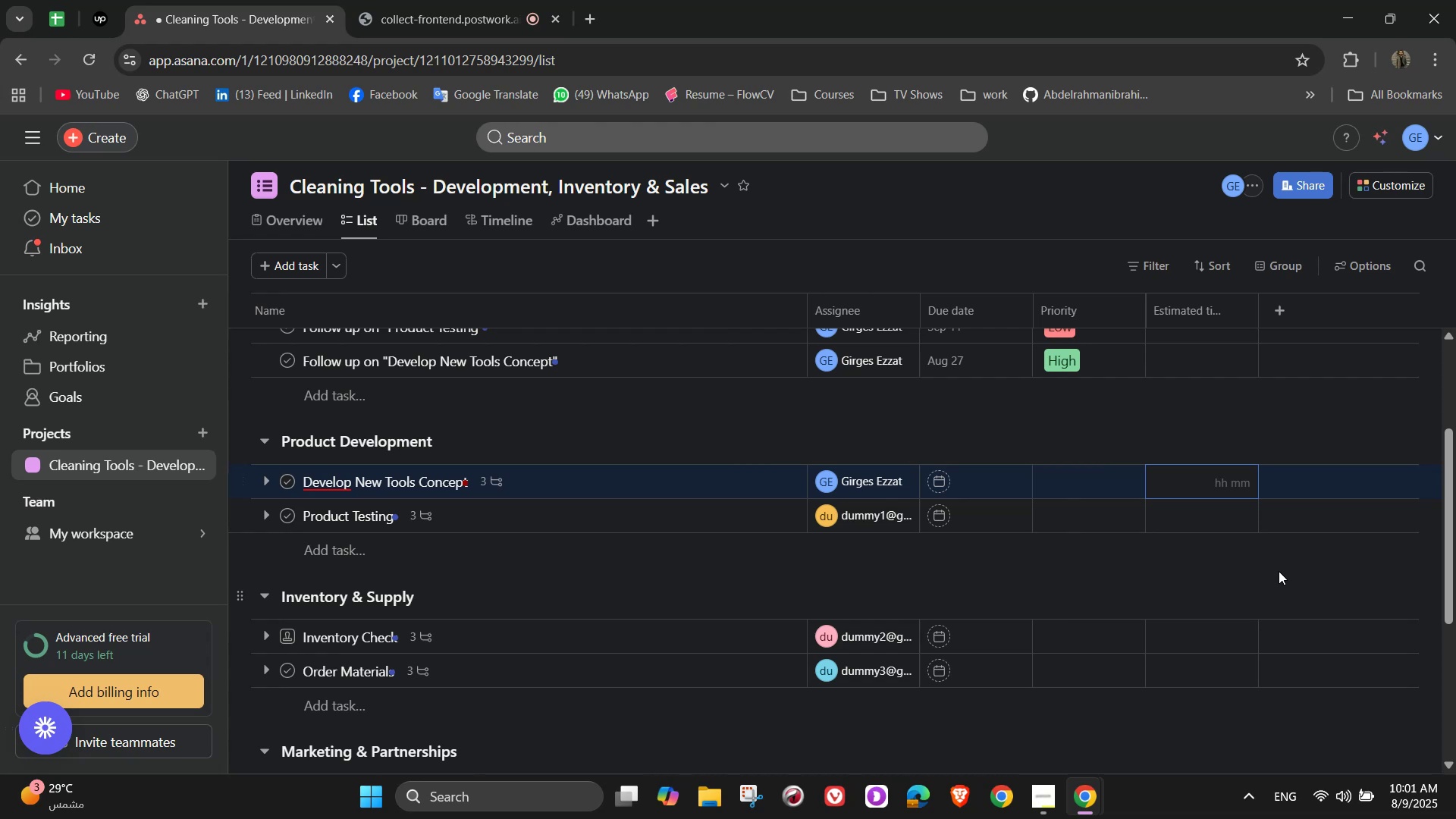 
key(Numpad1)
 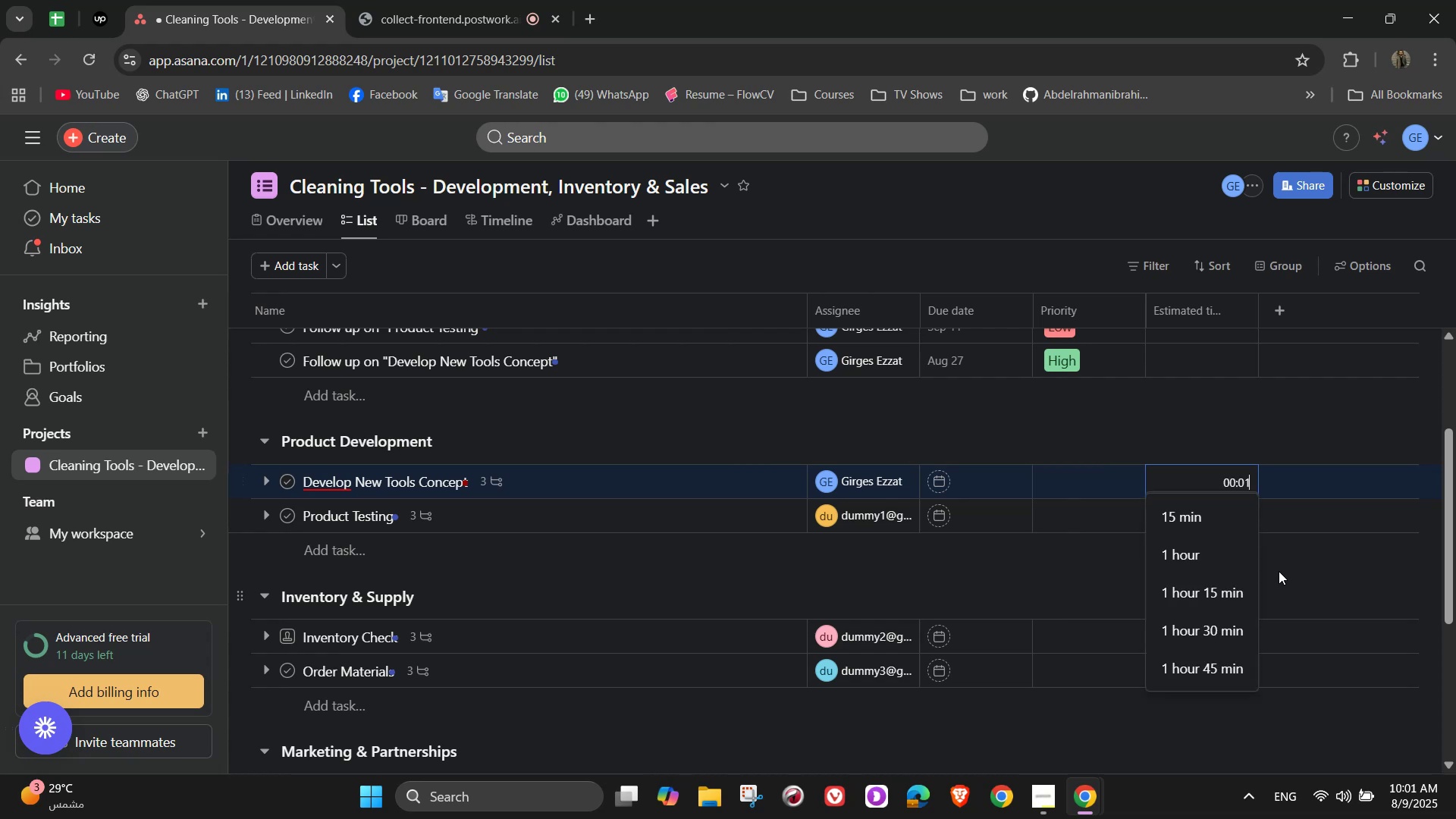 
key(Numpad0)
 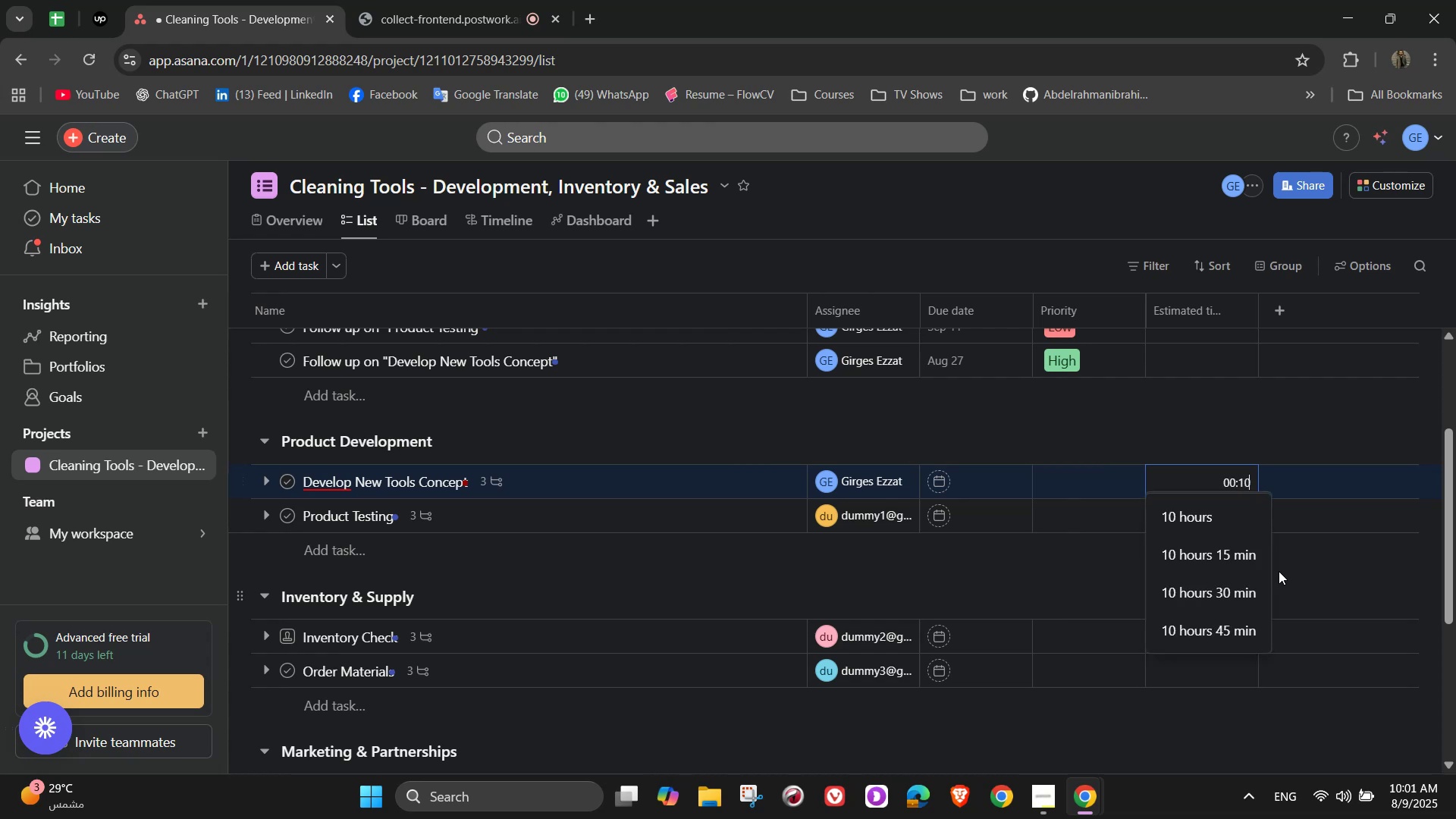 
key(Numpad0)
 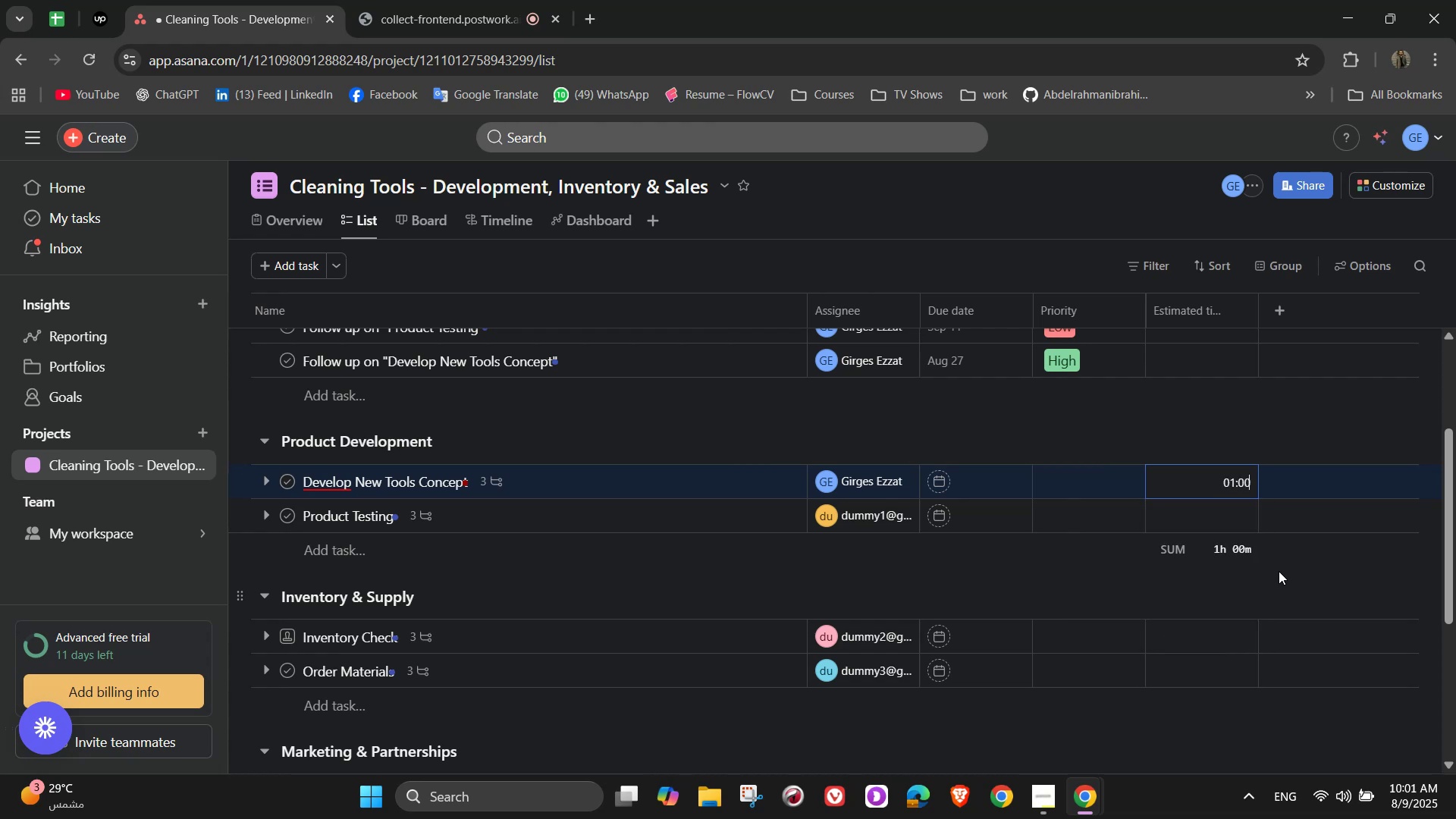 
key(Numpad0)
 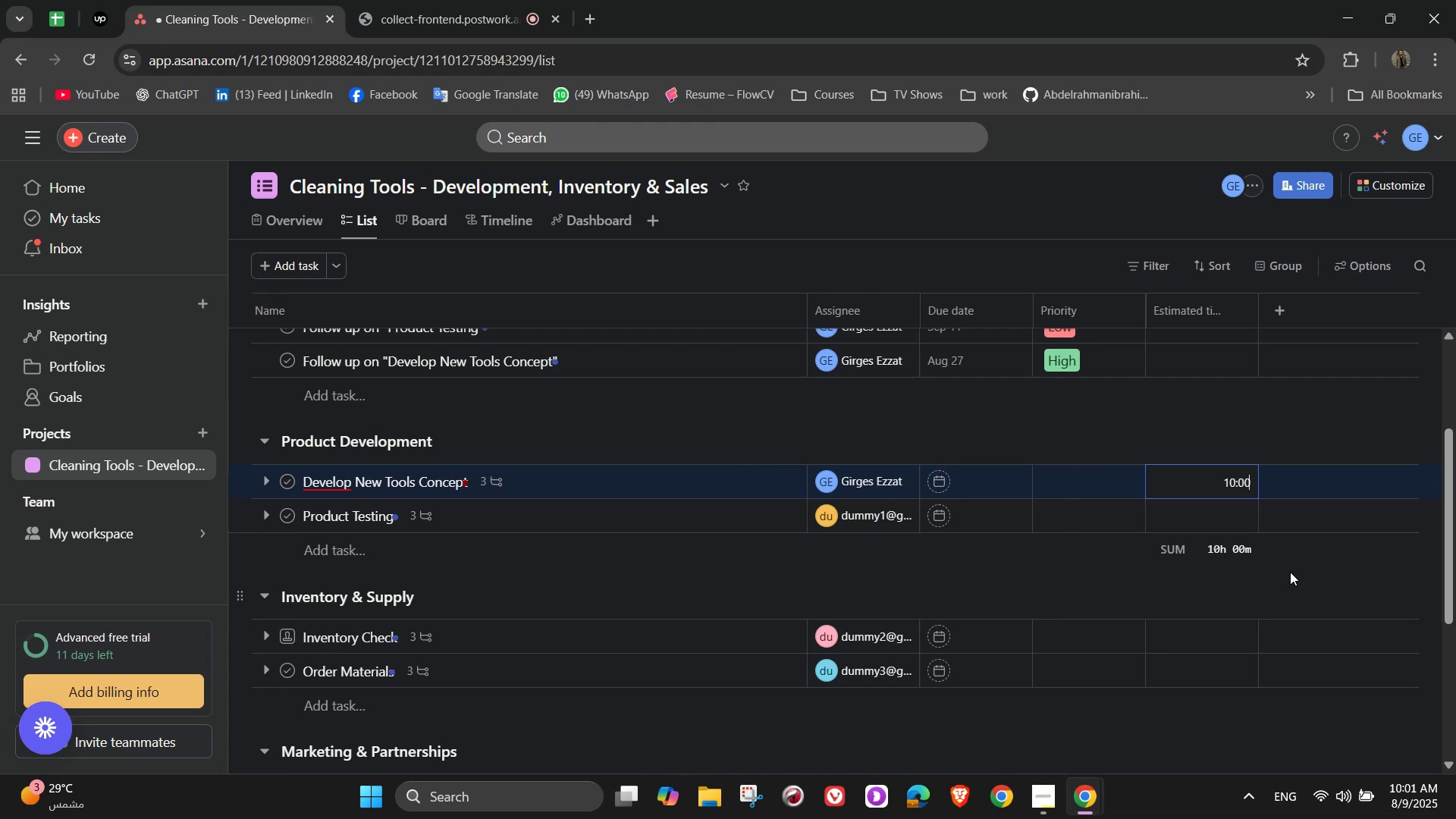 
left_click([1266, 576])
 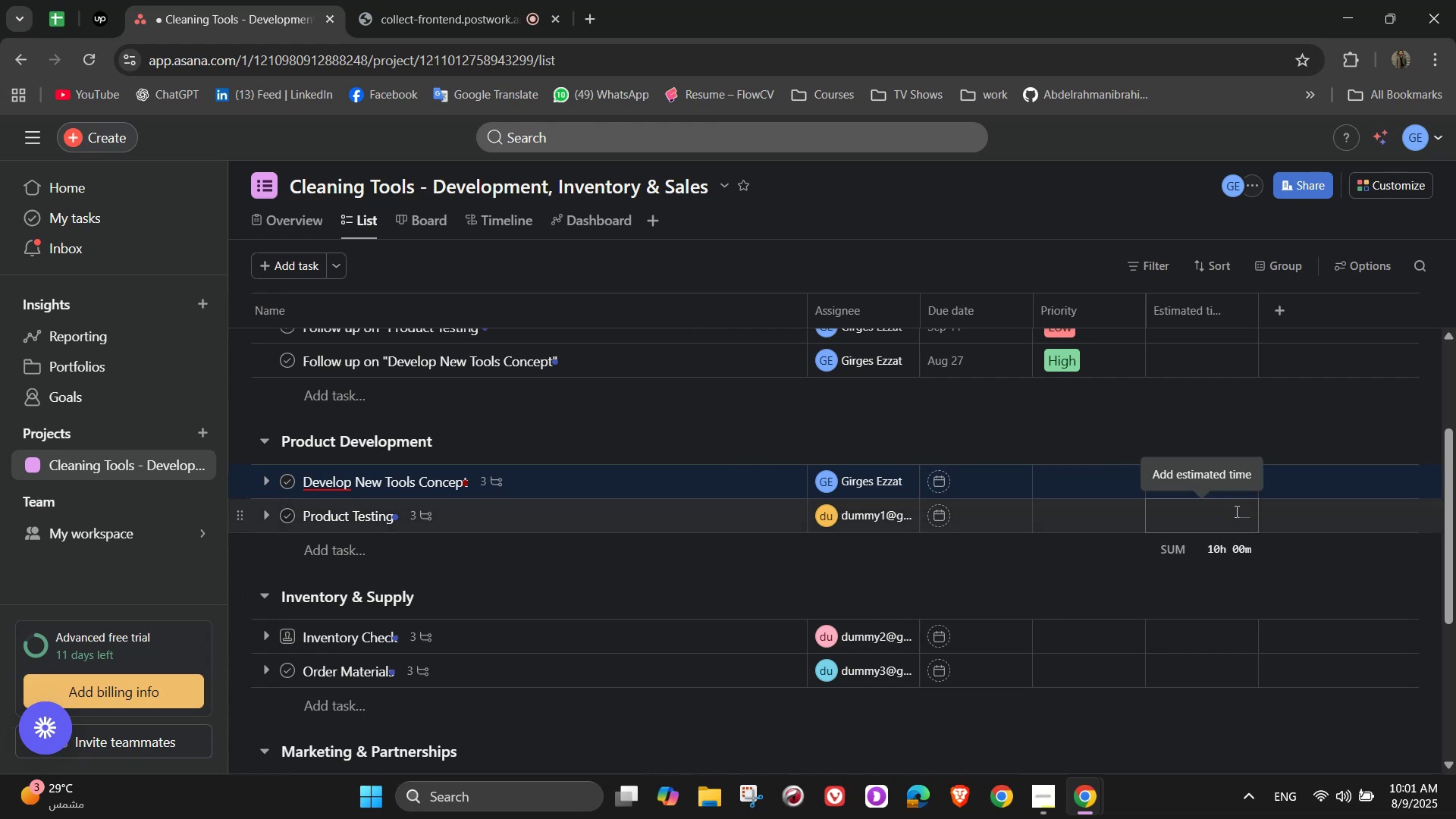 
left_click([1235, 518])
 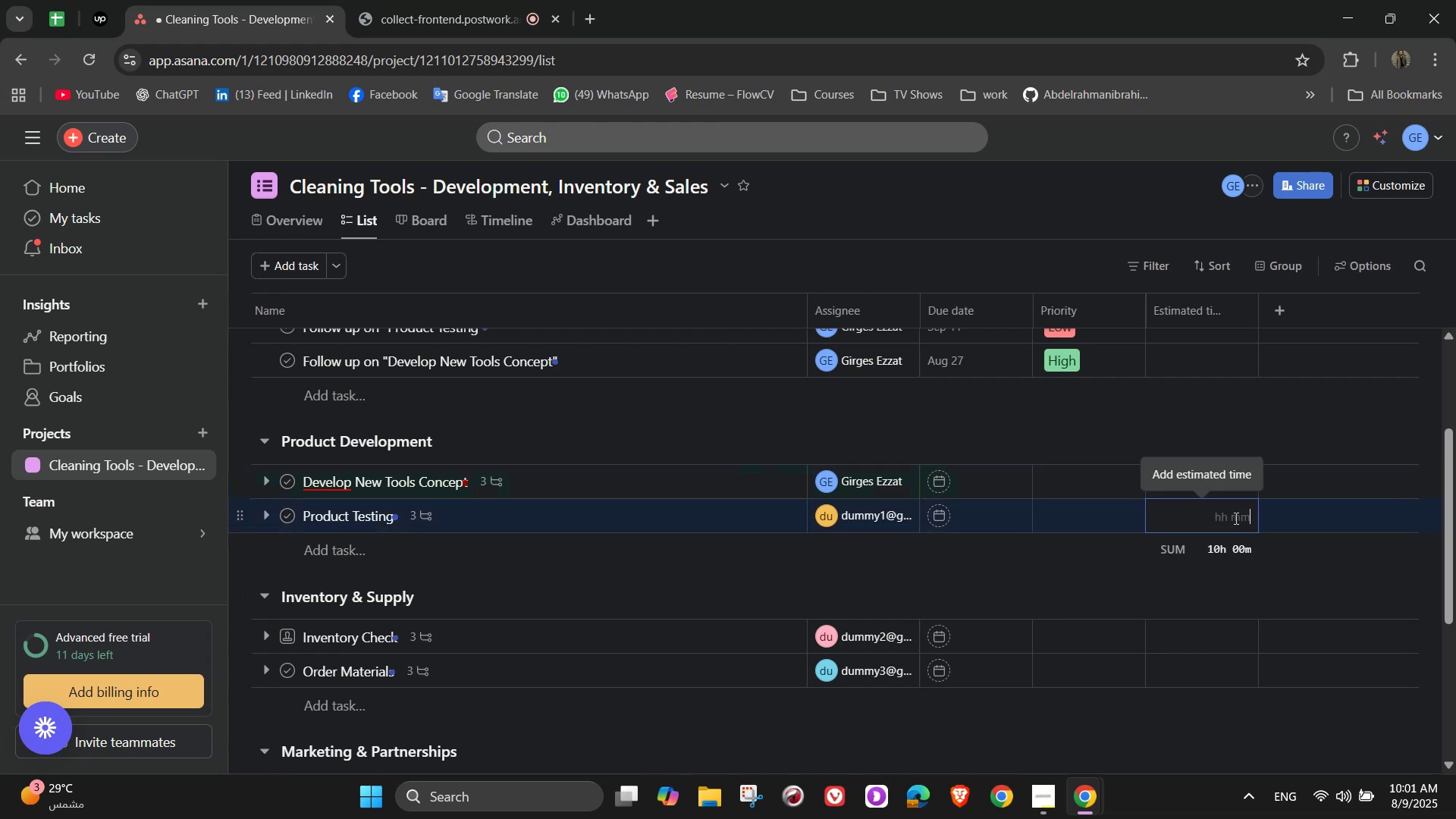 
mouse_move([1228, 554])
 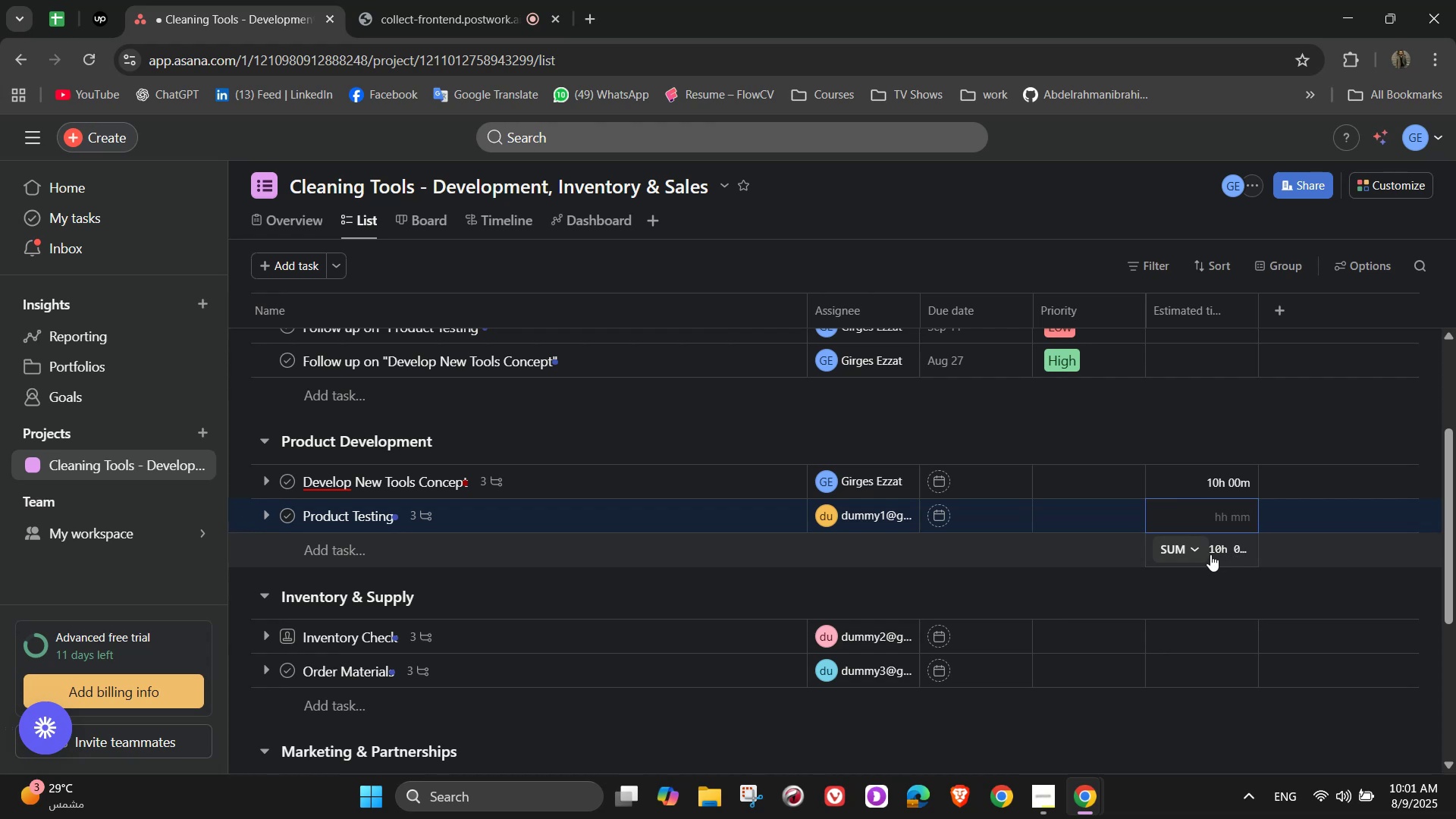 
mouse_move([1483, 800])
 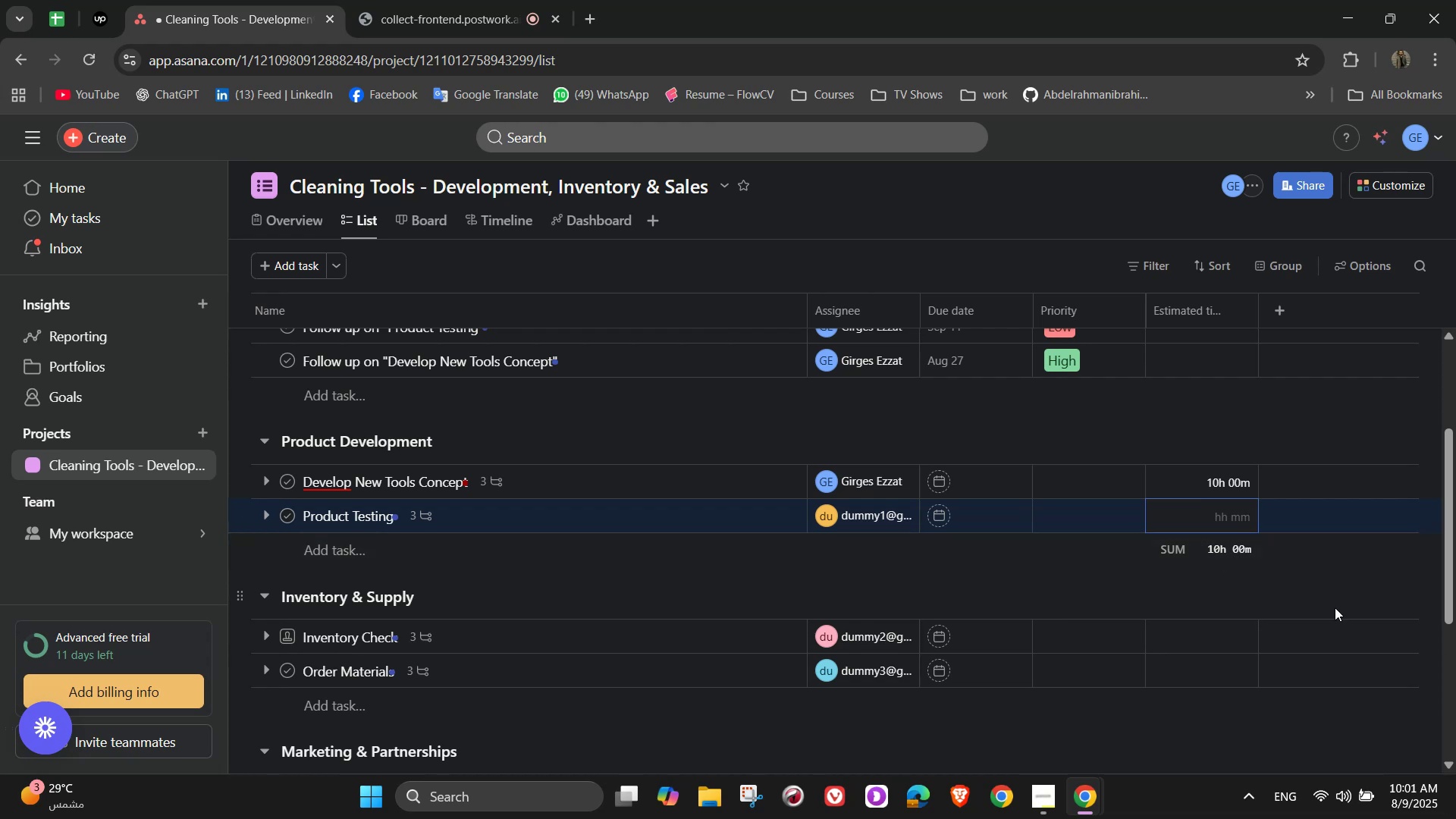 
key(Numpad0)
 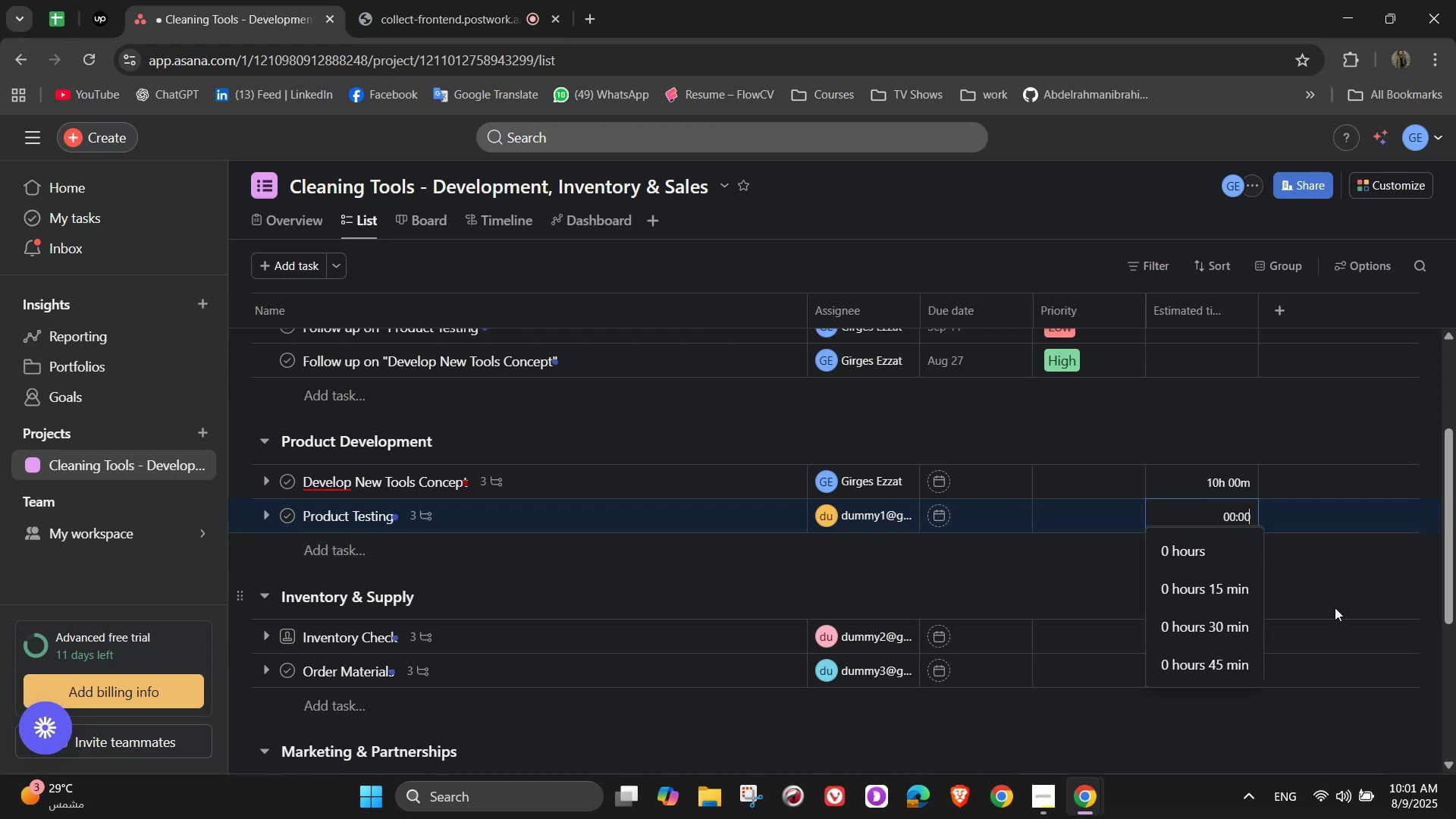 
key(Numpad5)
 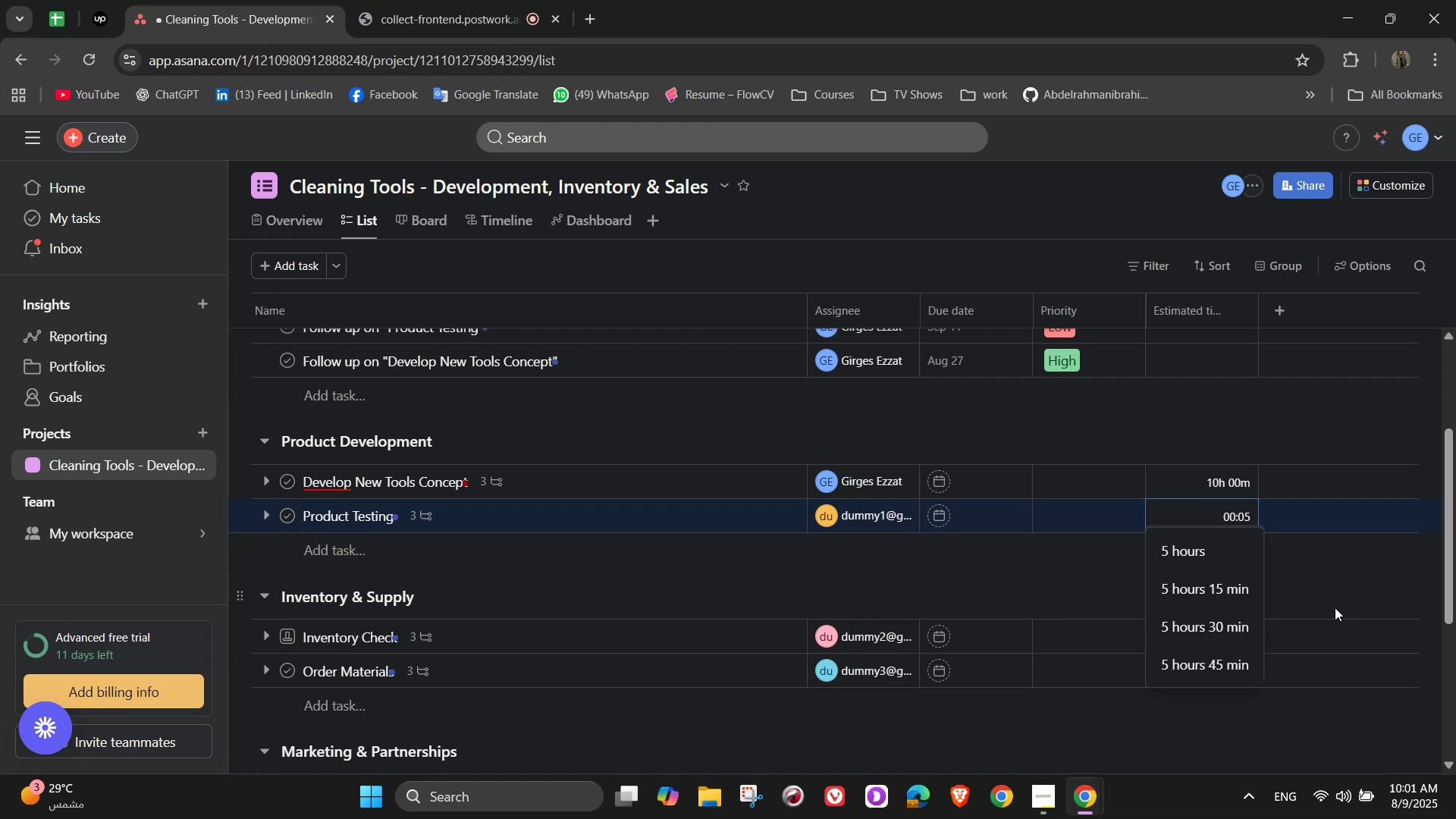 
key(Numpad0)
 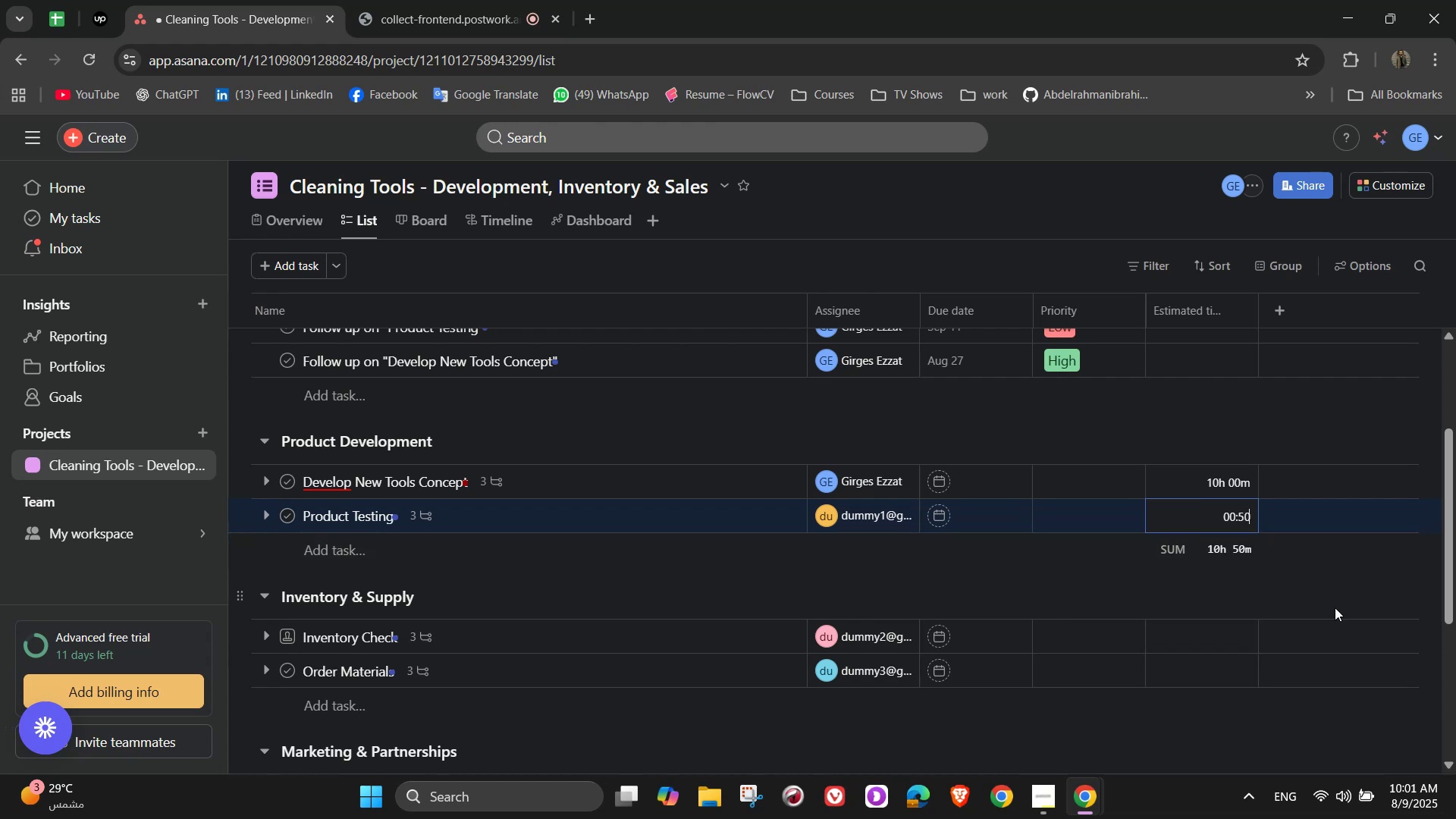 
key(Numpad0)
 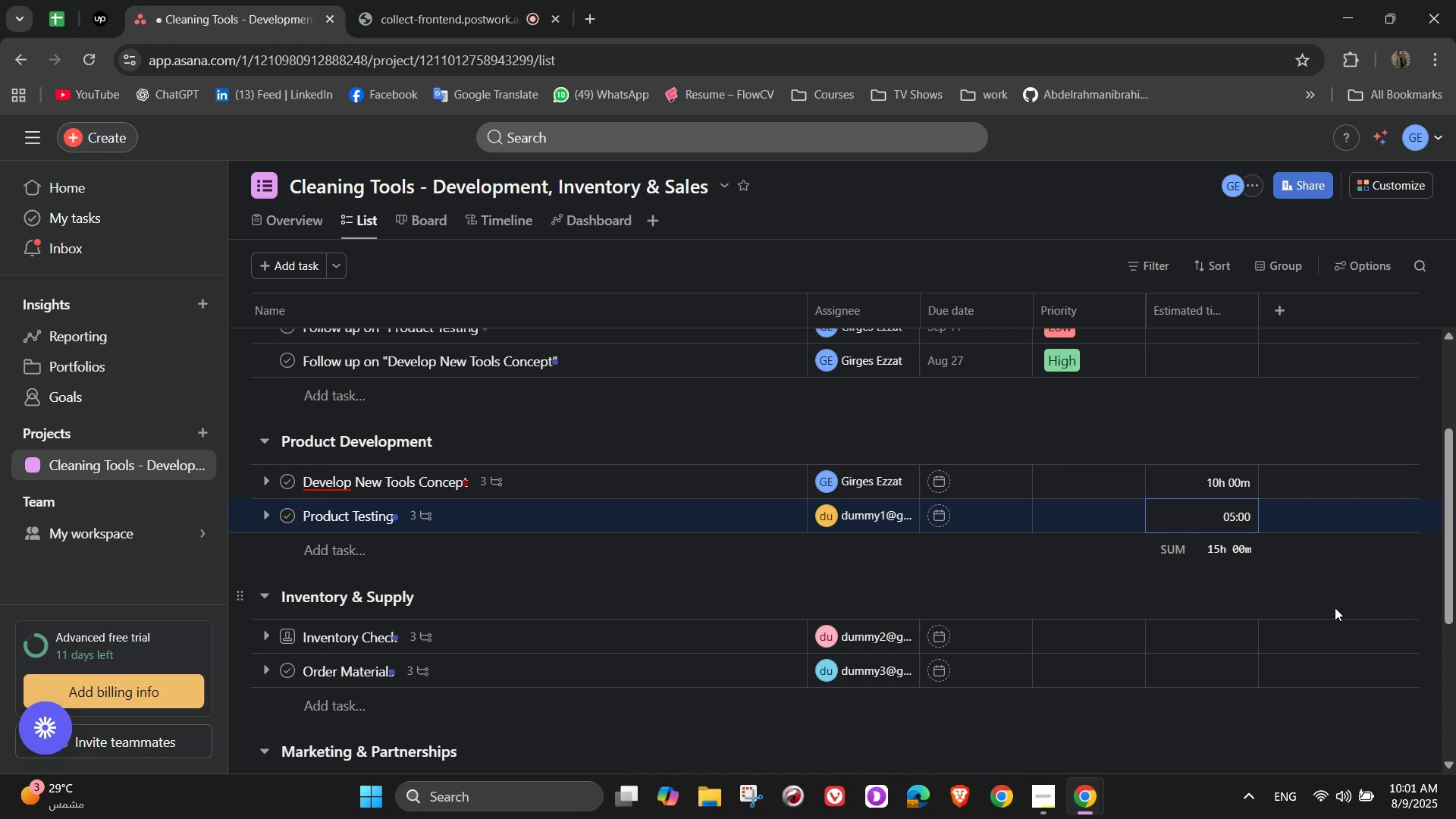 
left_click([1335, 607])
 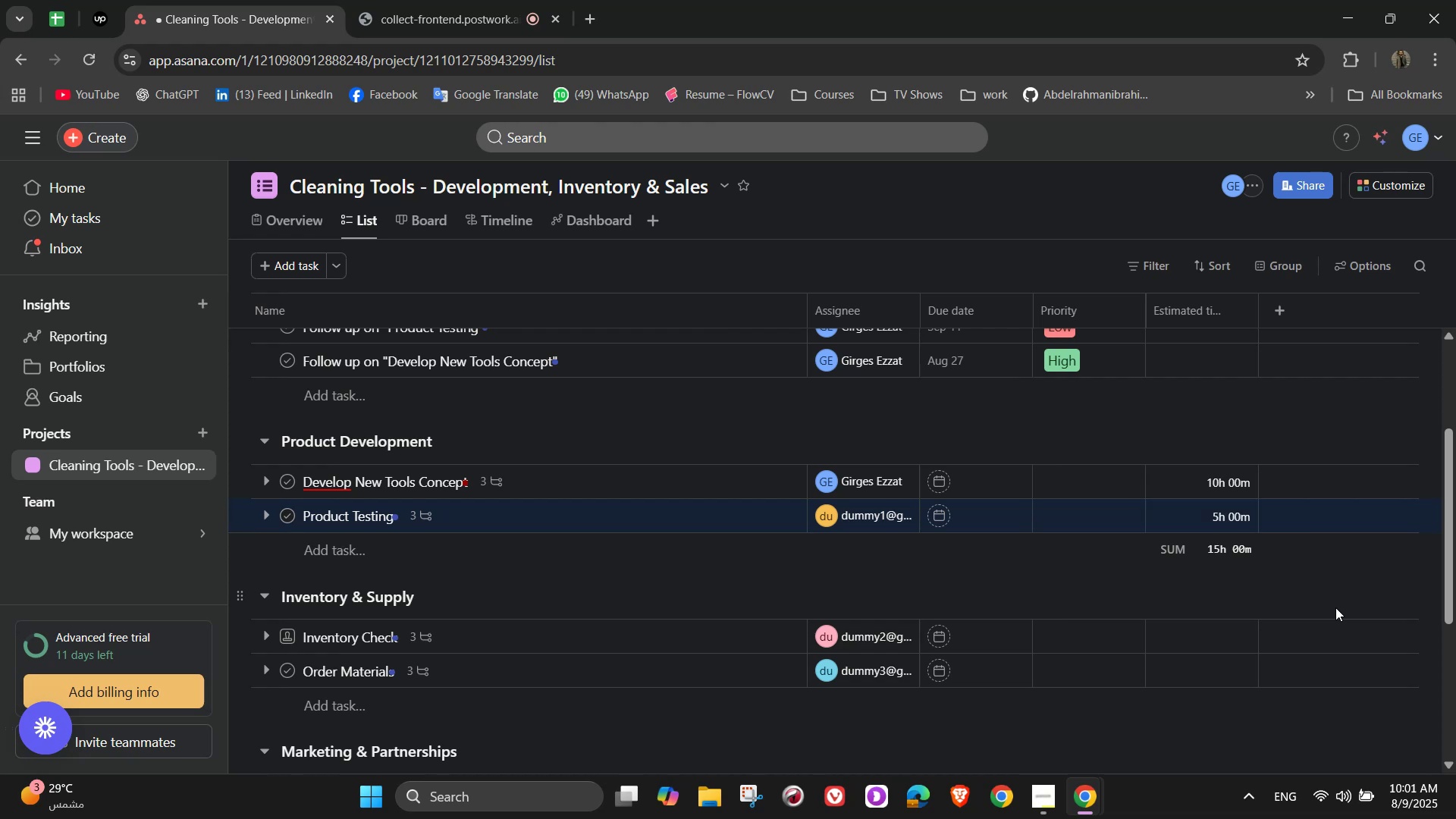 
scroll: coordinate [1335, 607], scroll_direction: down, amount: 1.0
 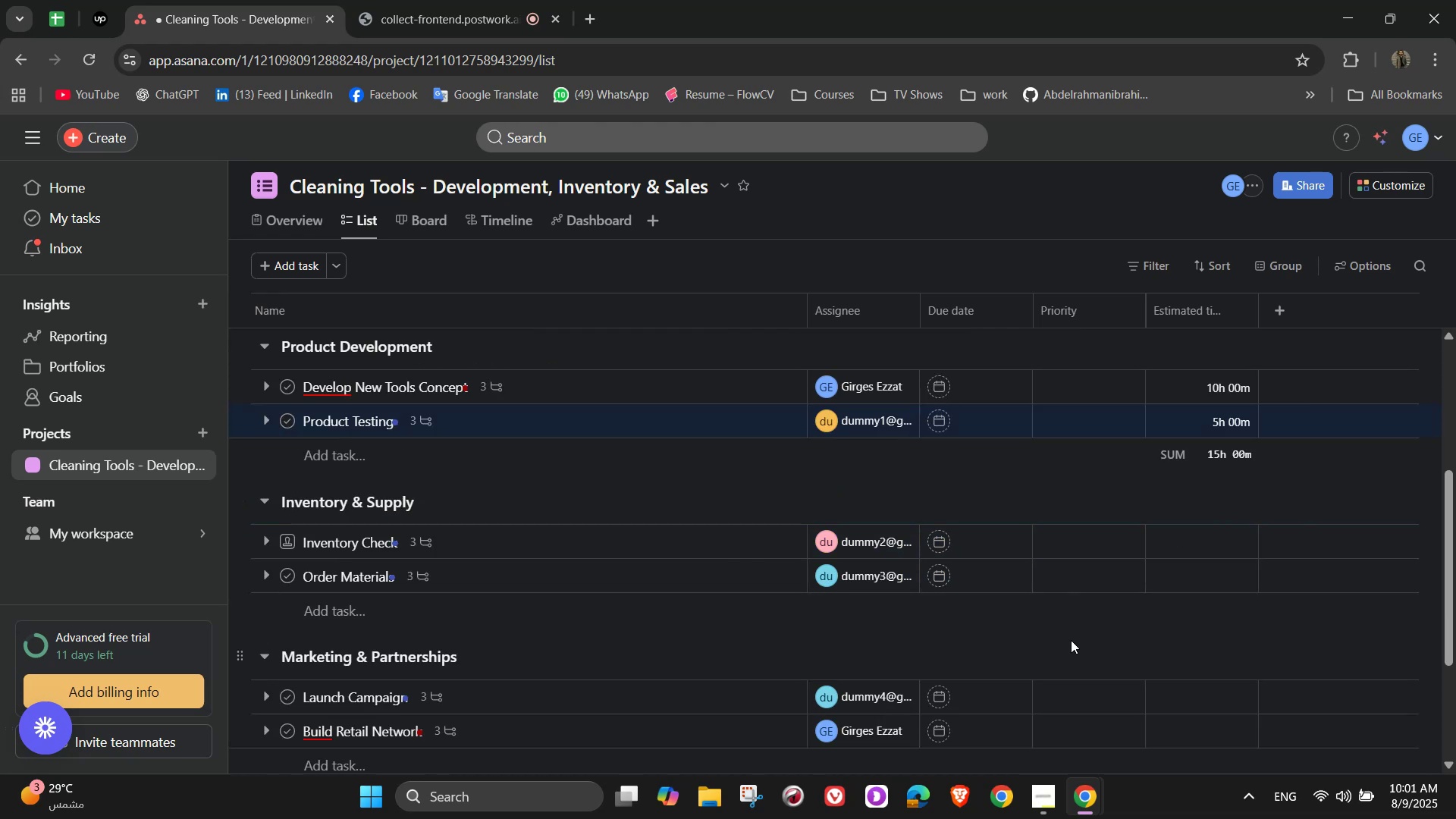 
wait(10.57)
 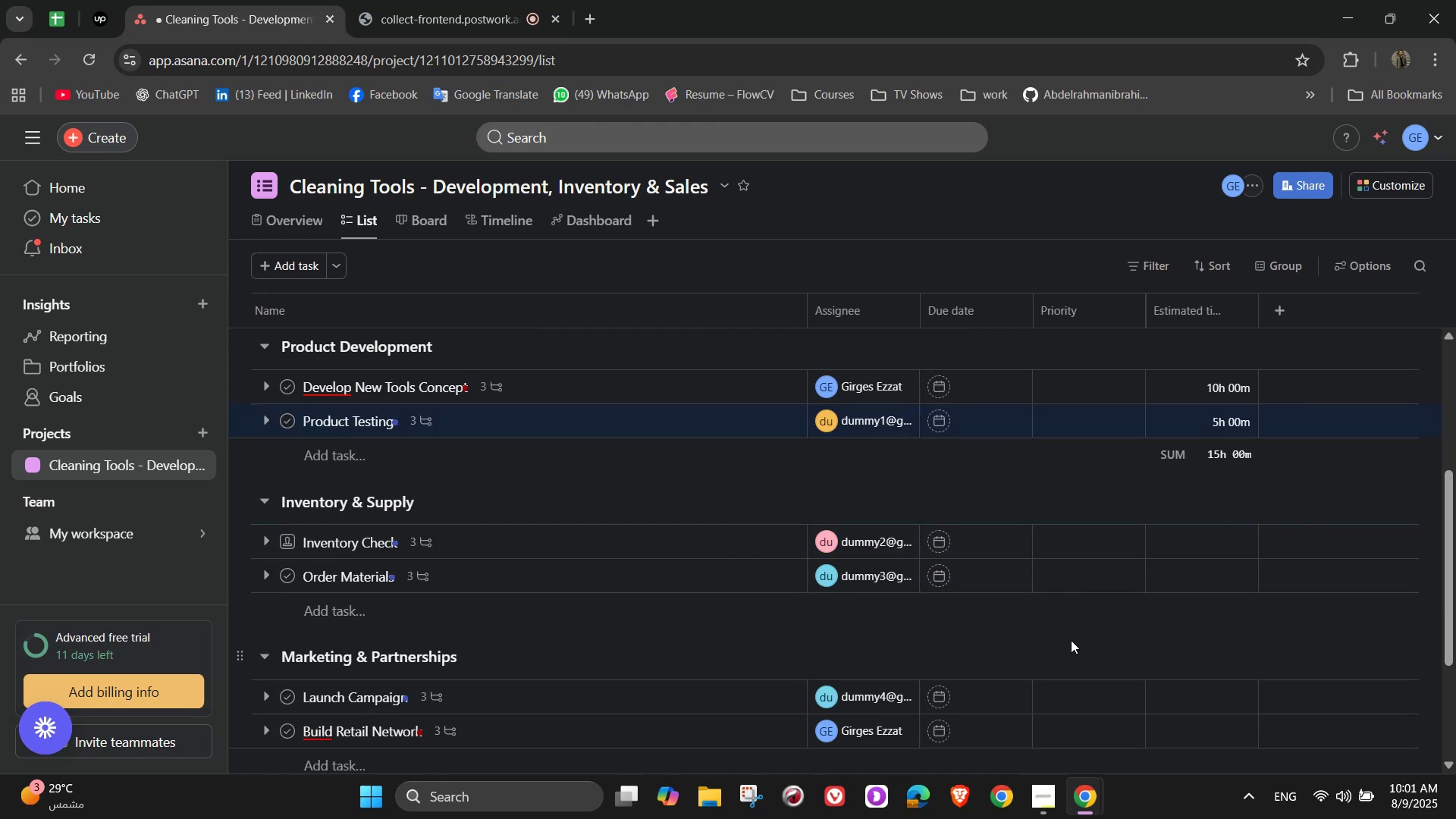 
left_click([1249, 541])
 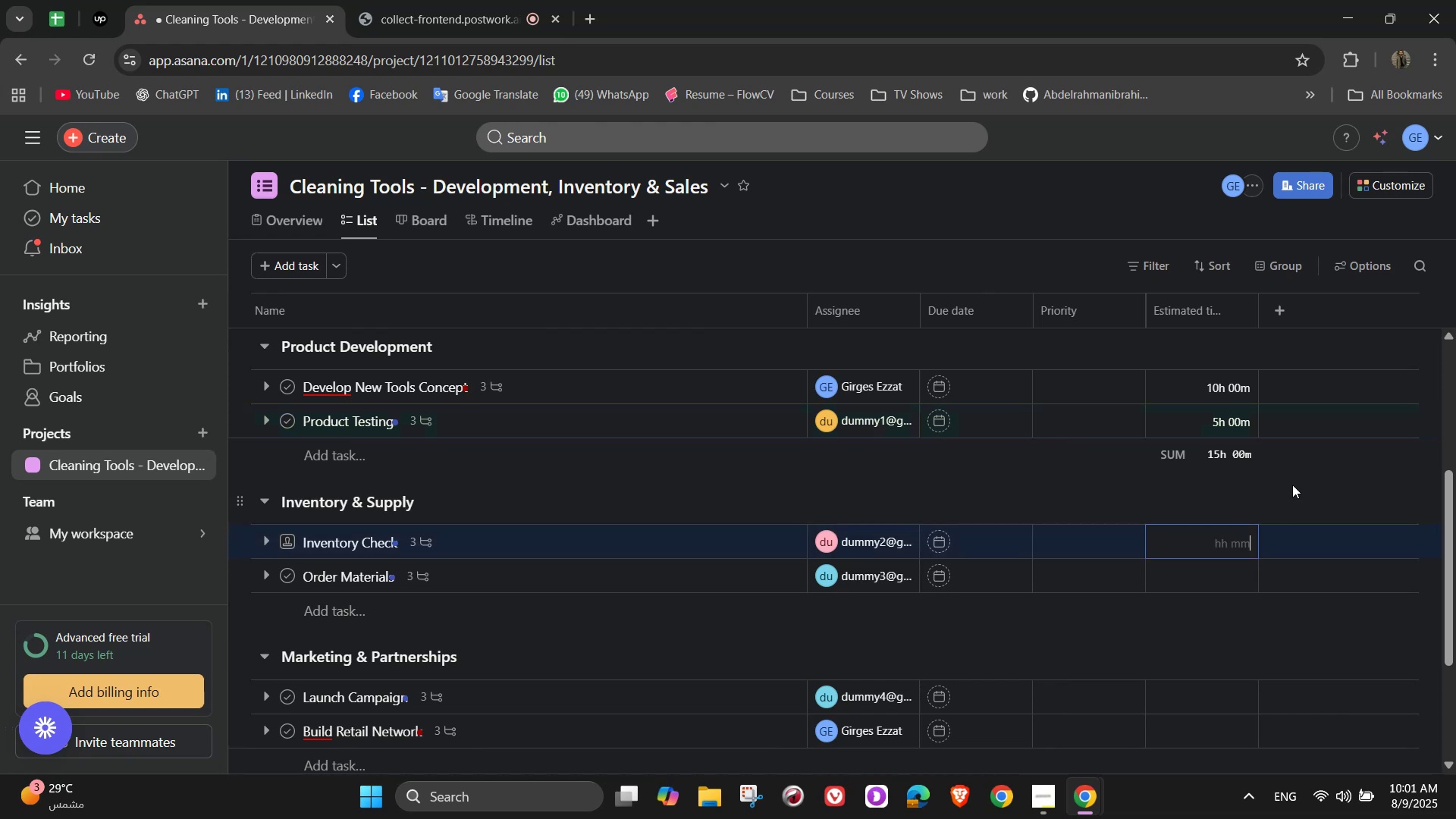 
wait(8.46)
 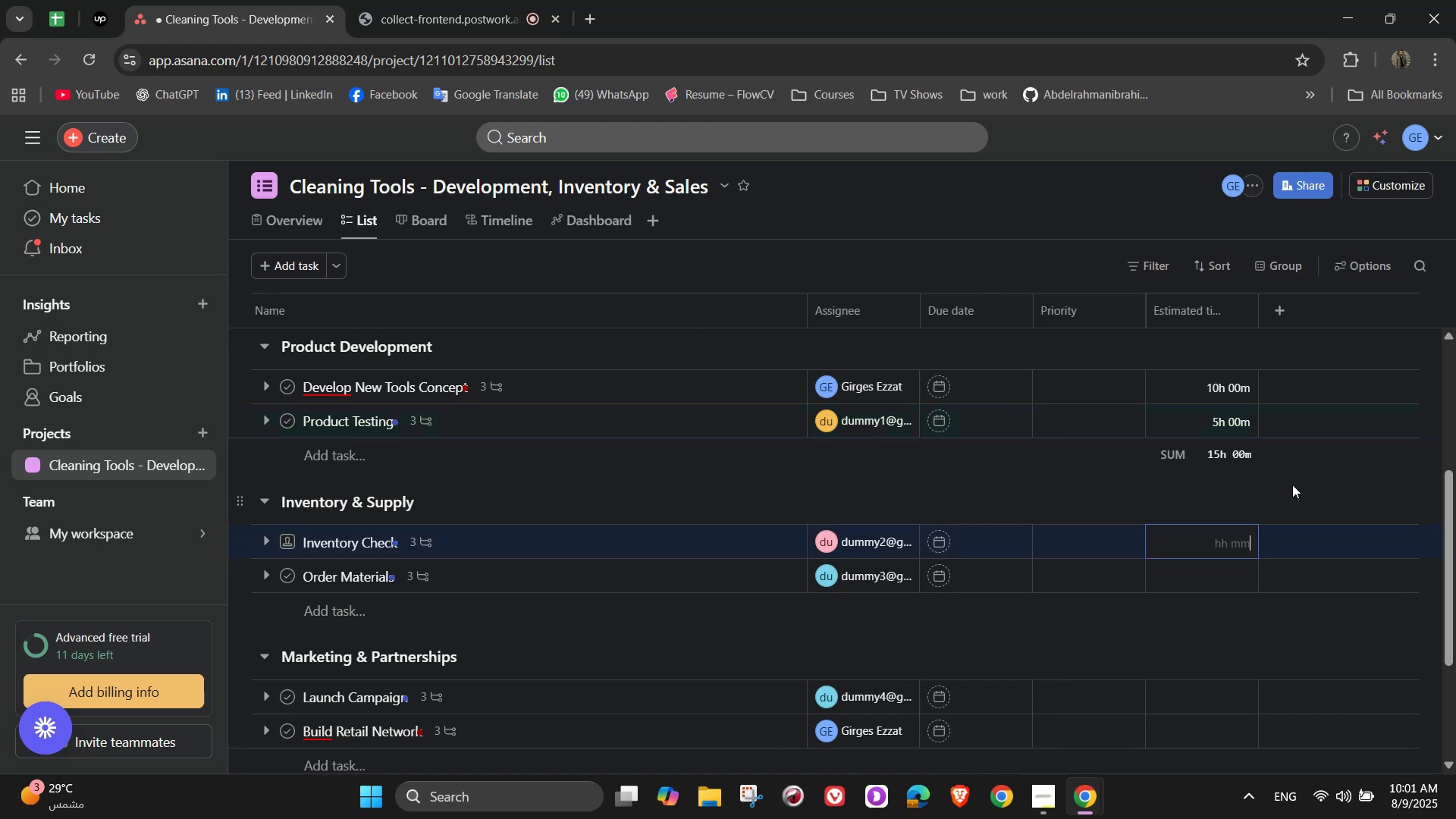 
key(Numpad3)
 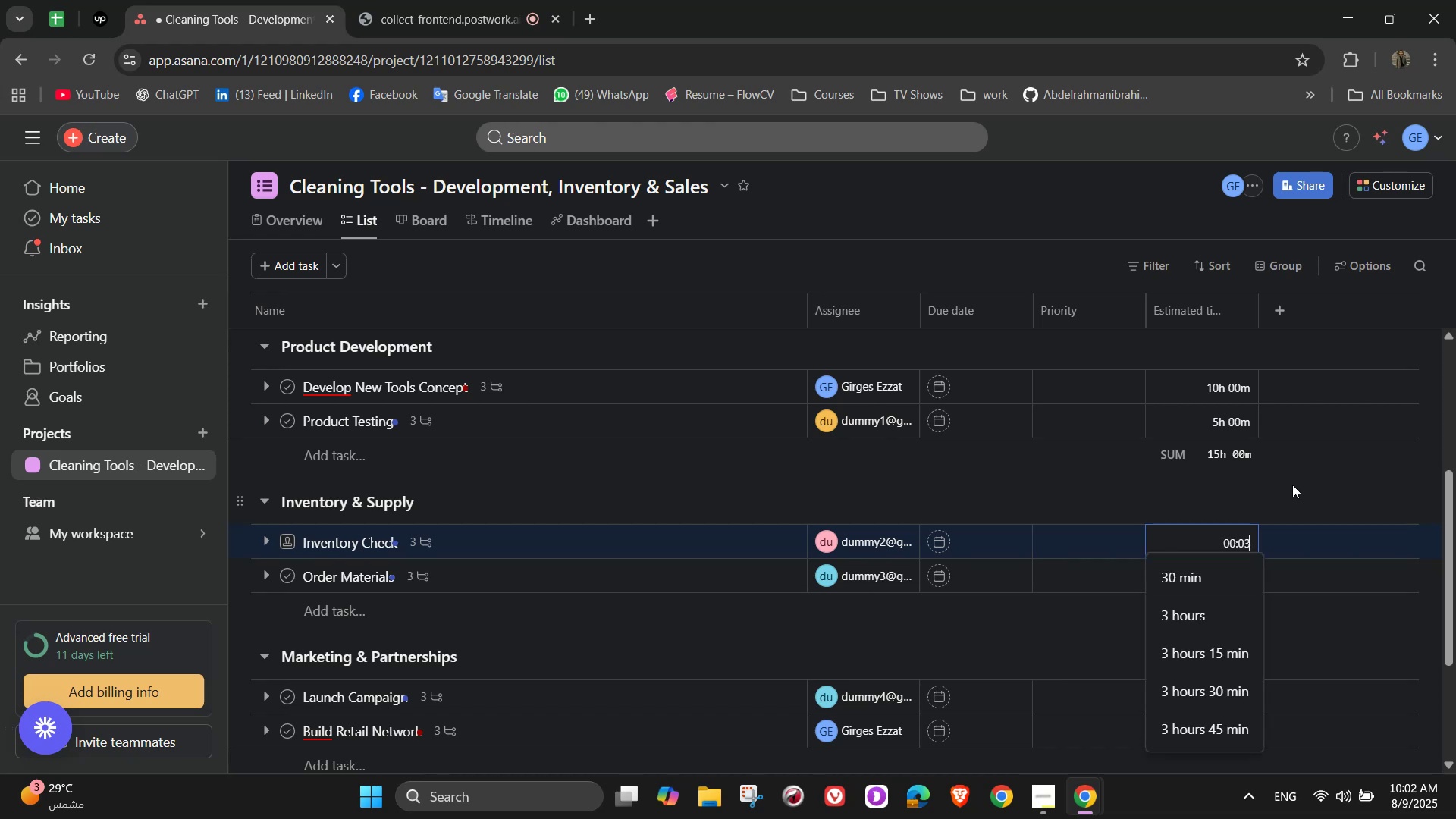 
key(Numpad0)
 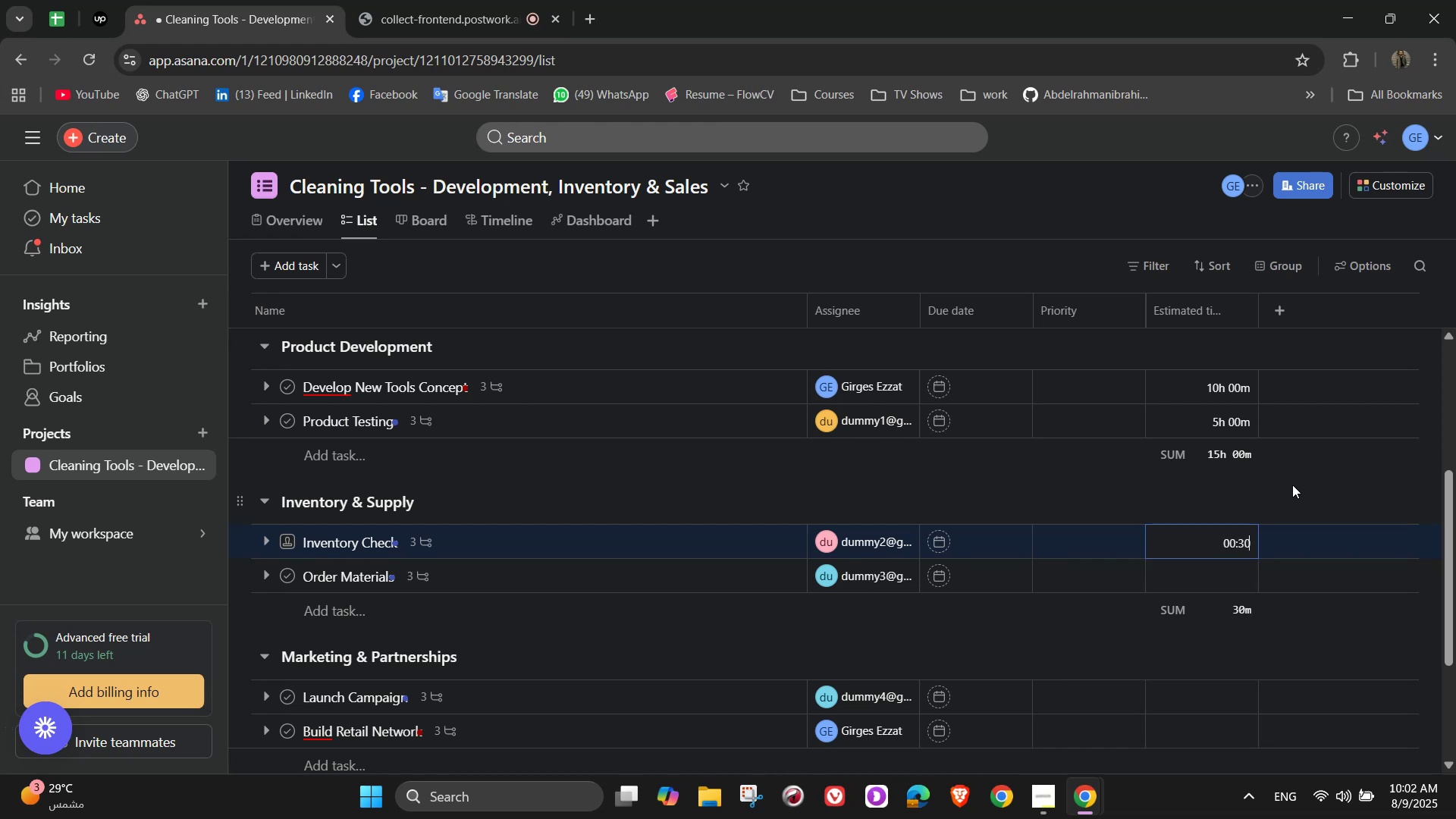 
key(Numpad0)
 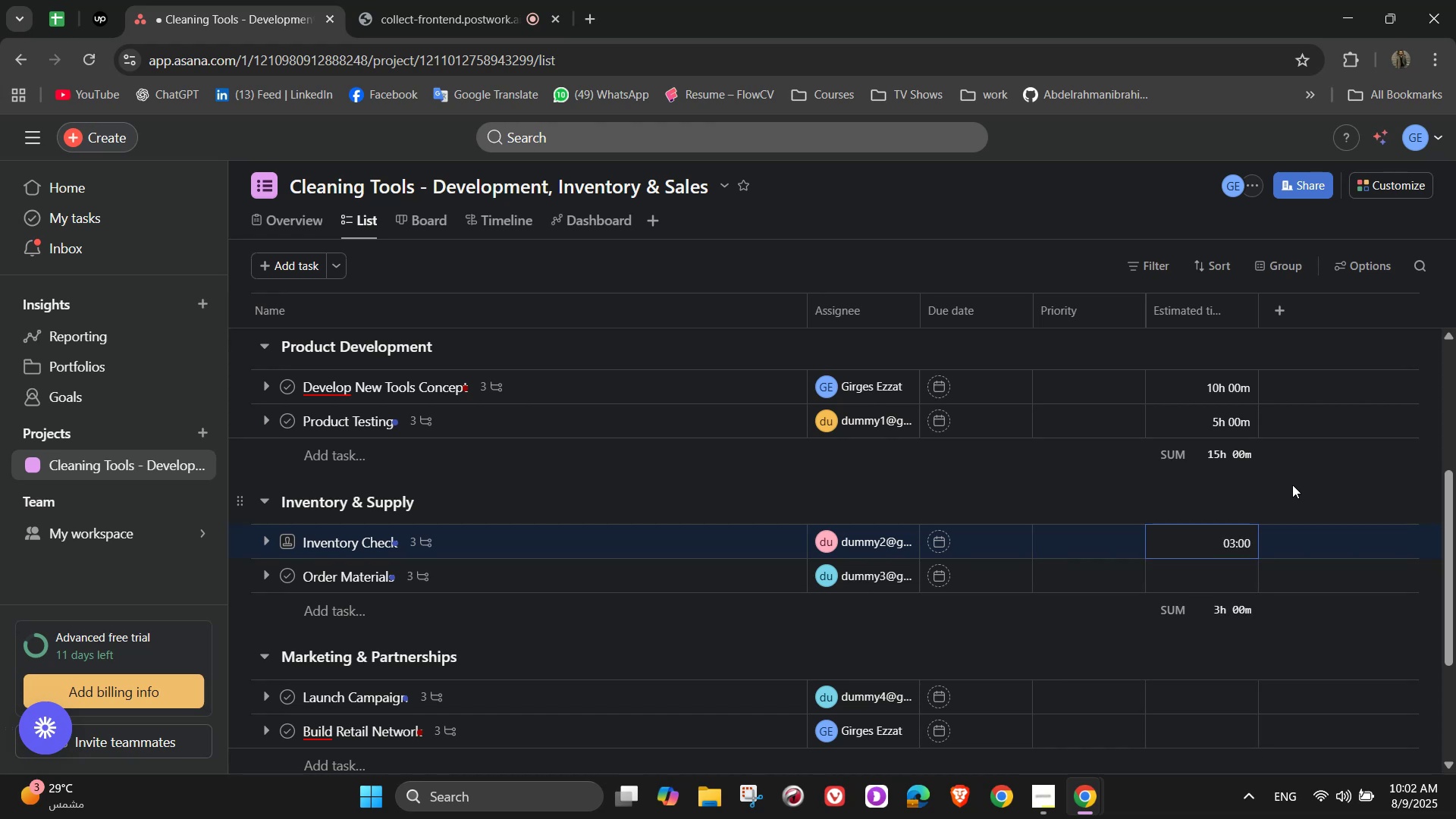 
wait(8.78)
 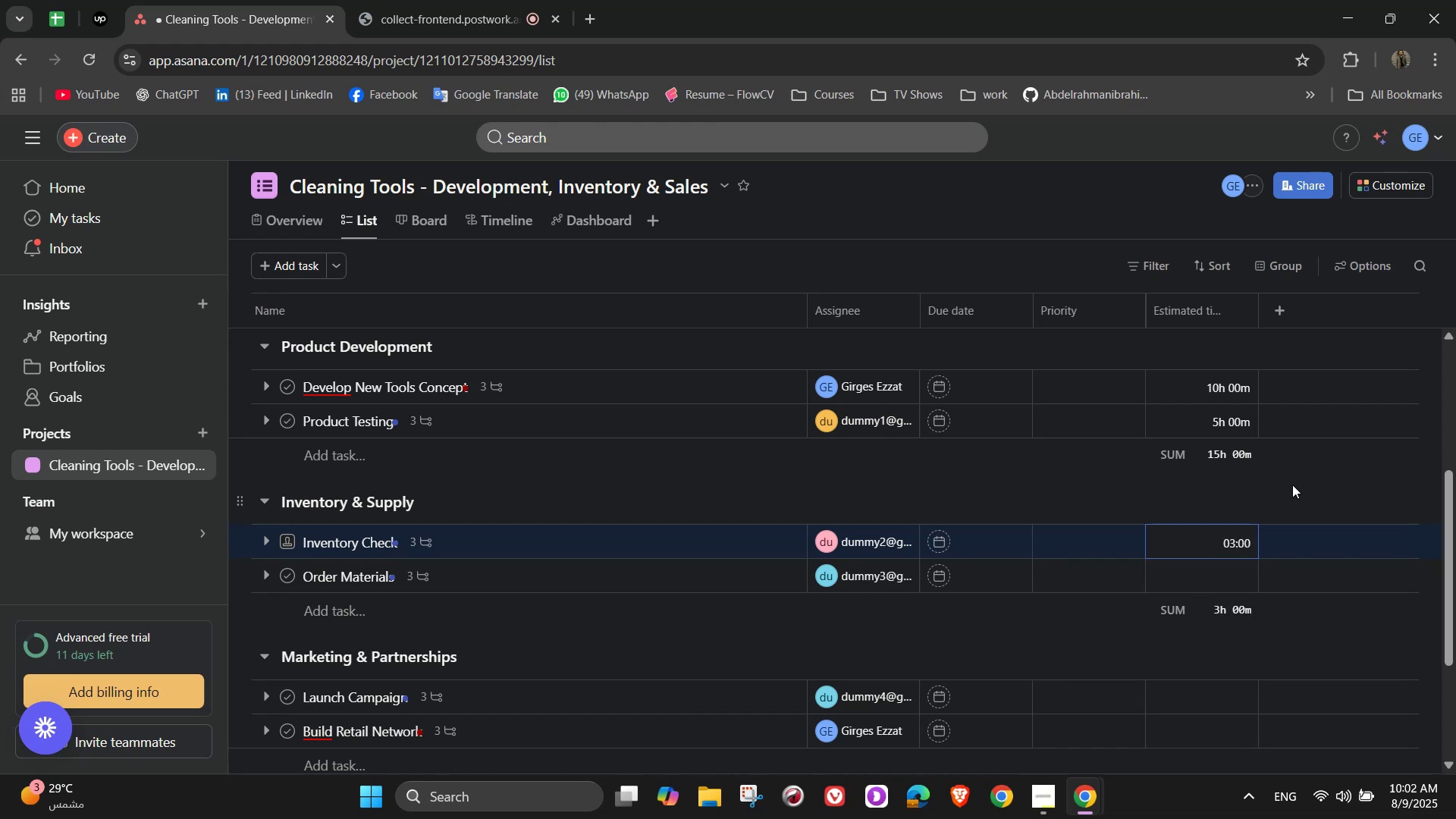 
key(Backspace)
 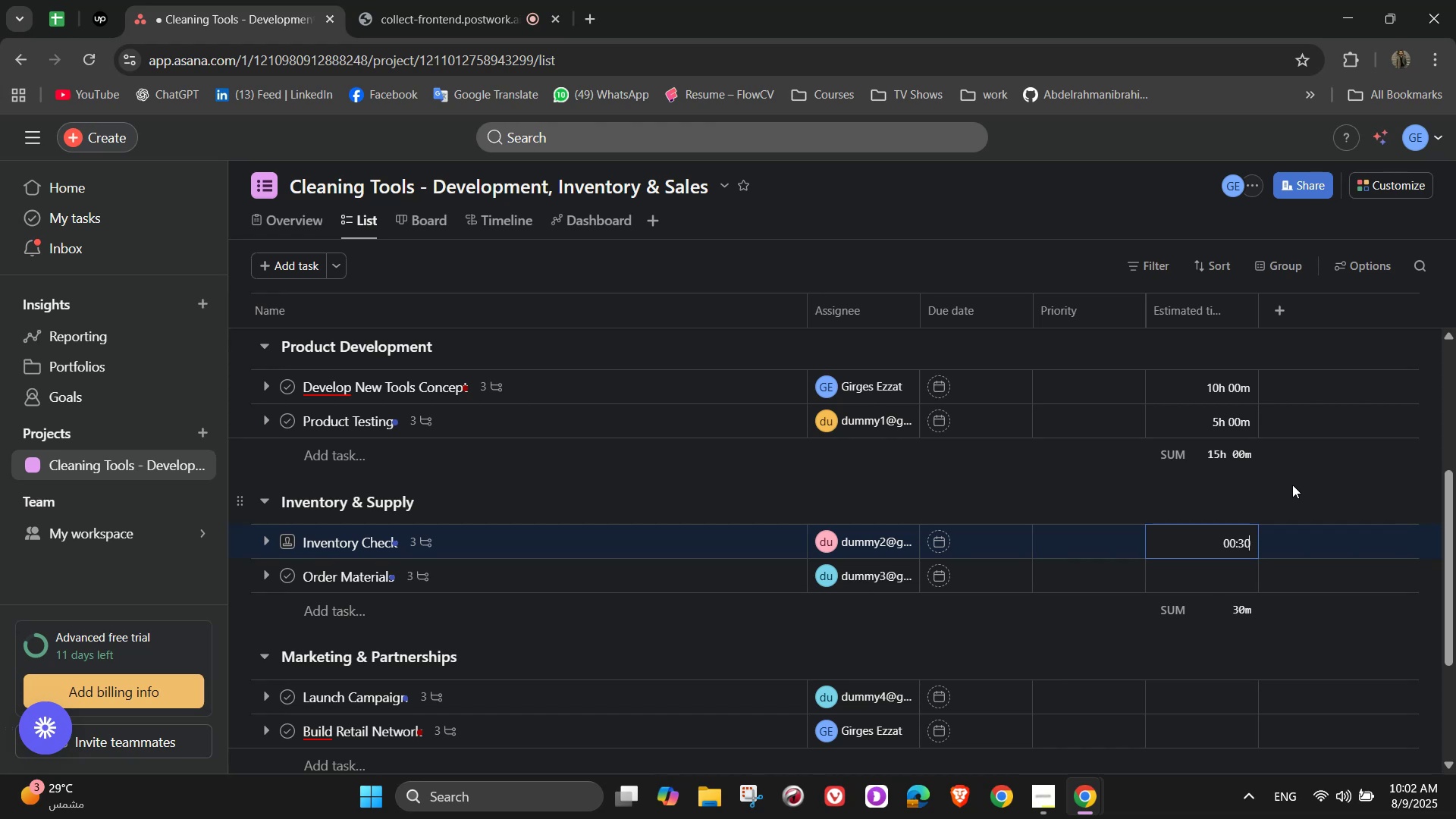 
key(Backspace)
 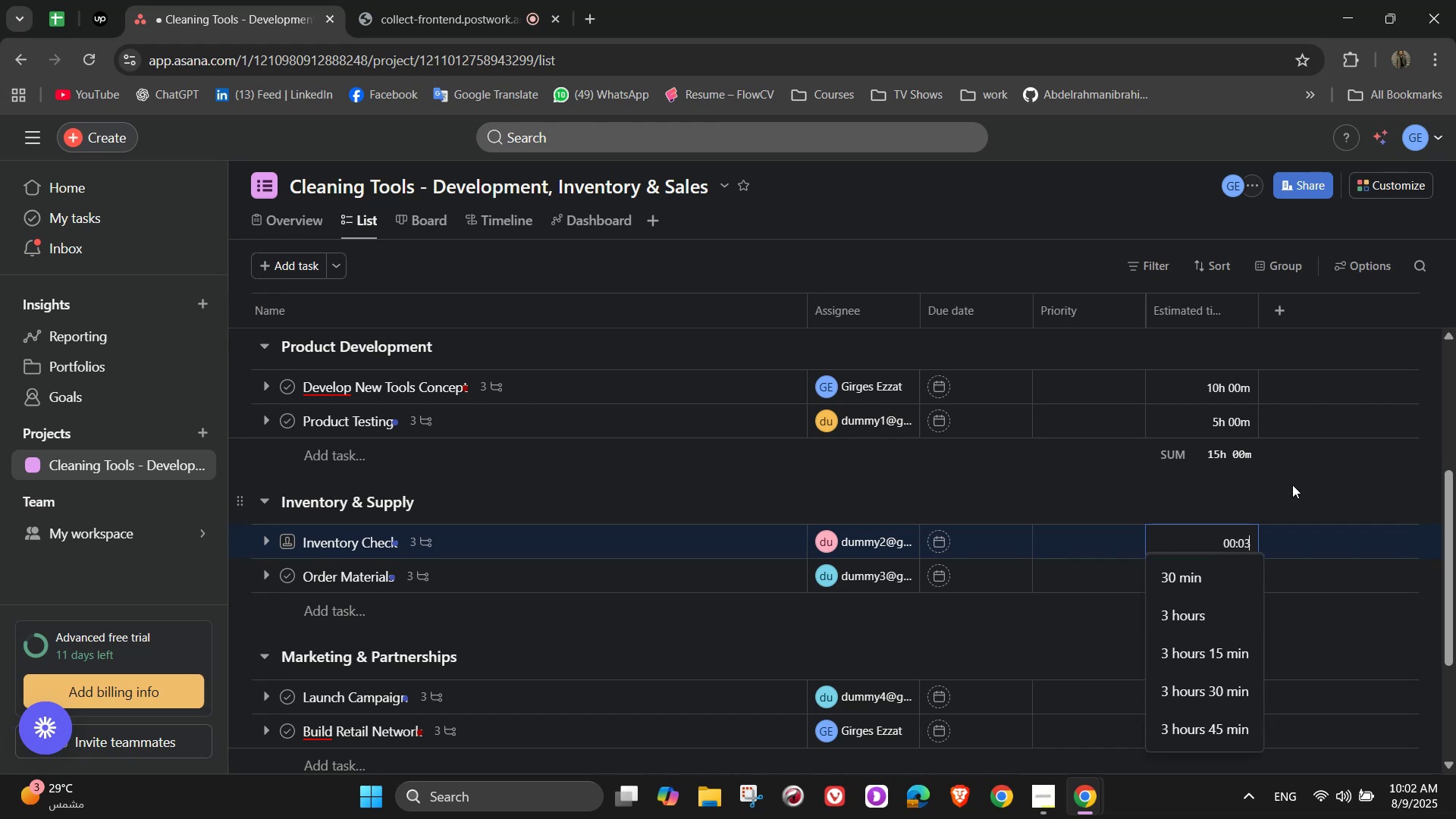 
key(Backspace)
 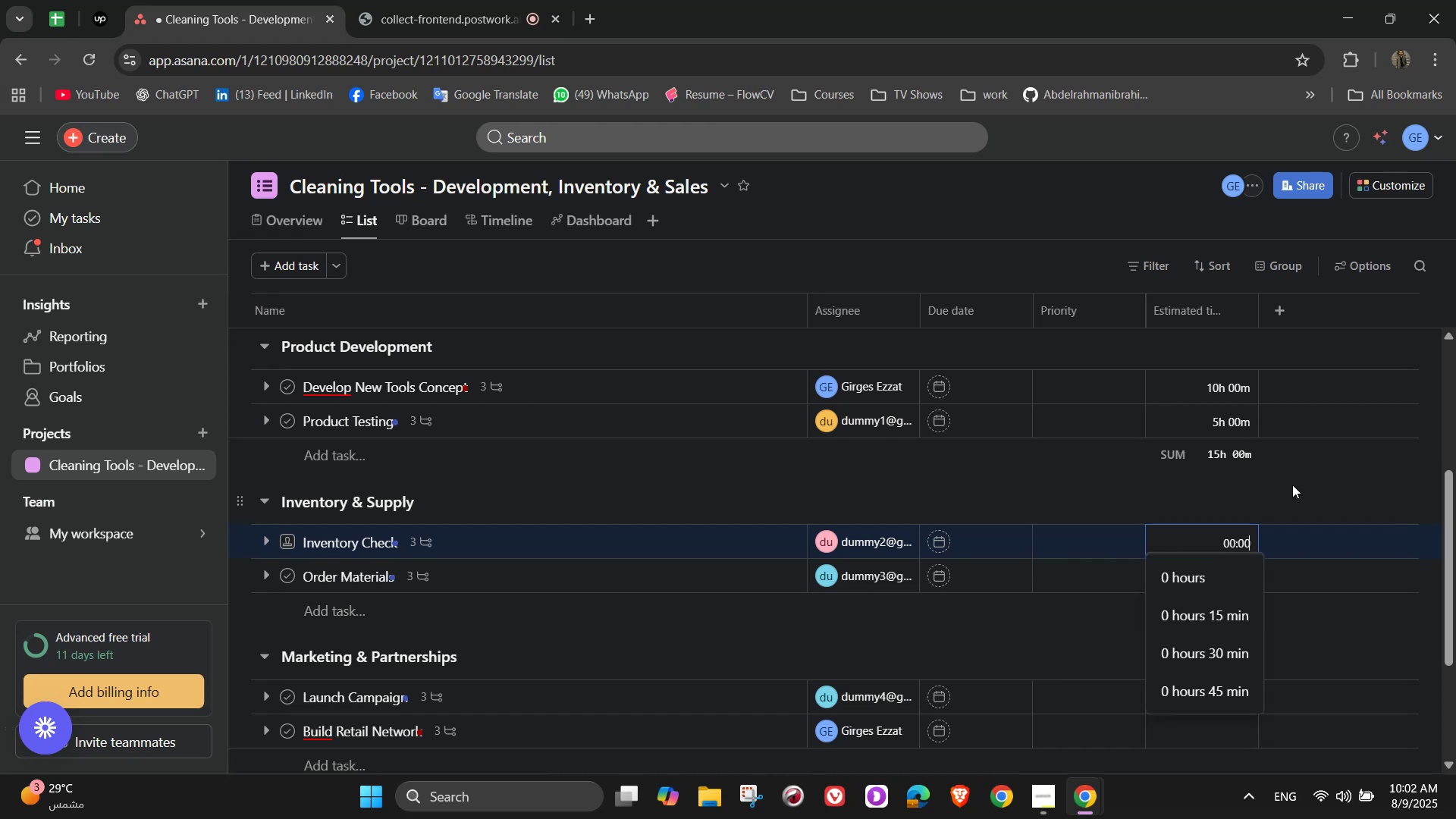 
key(Backspace)
 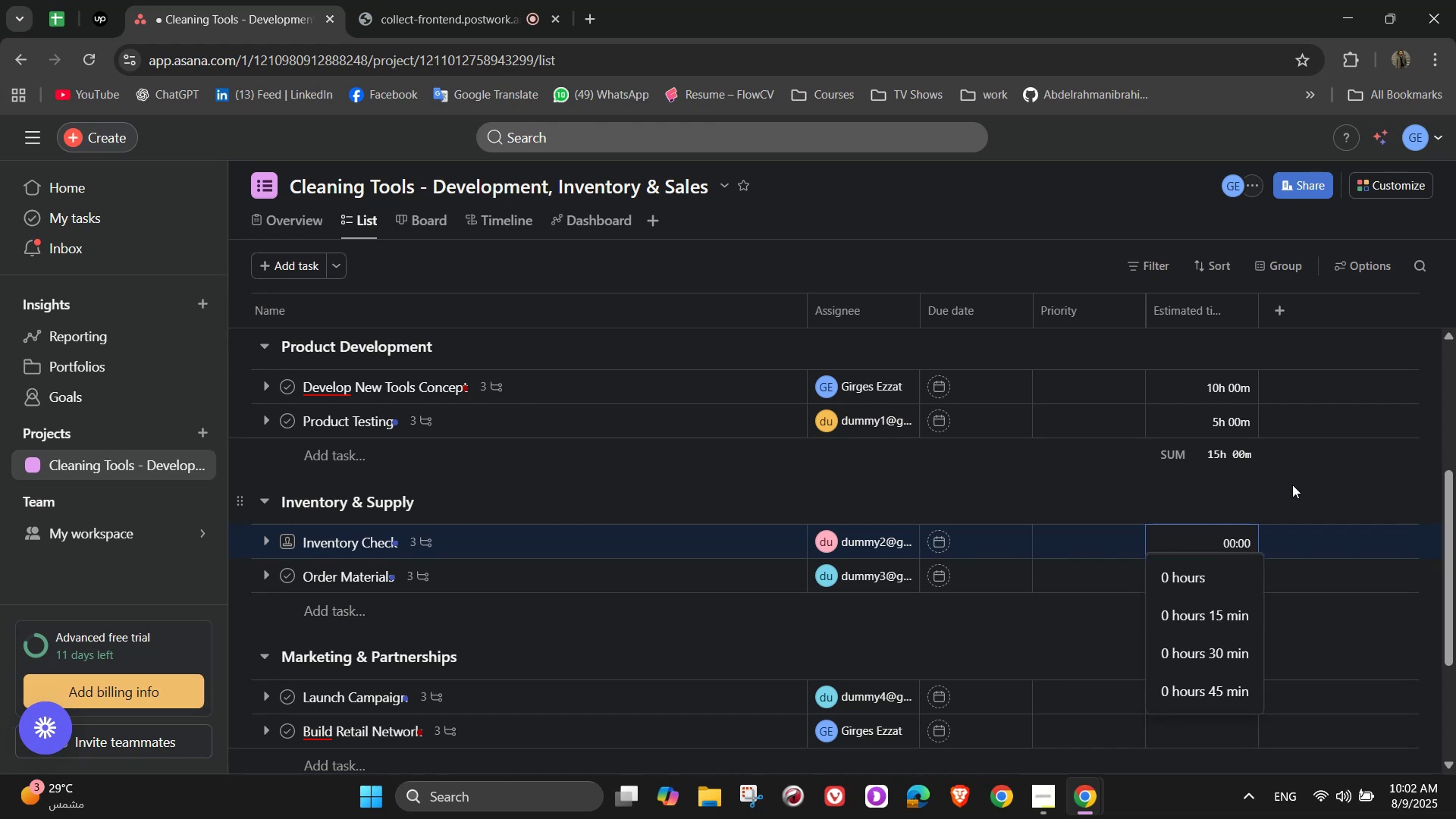 
key(Numpad1)
 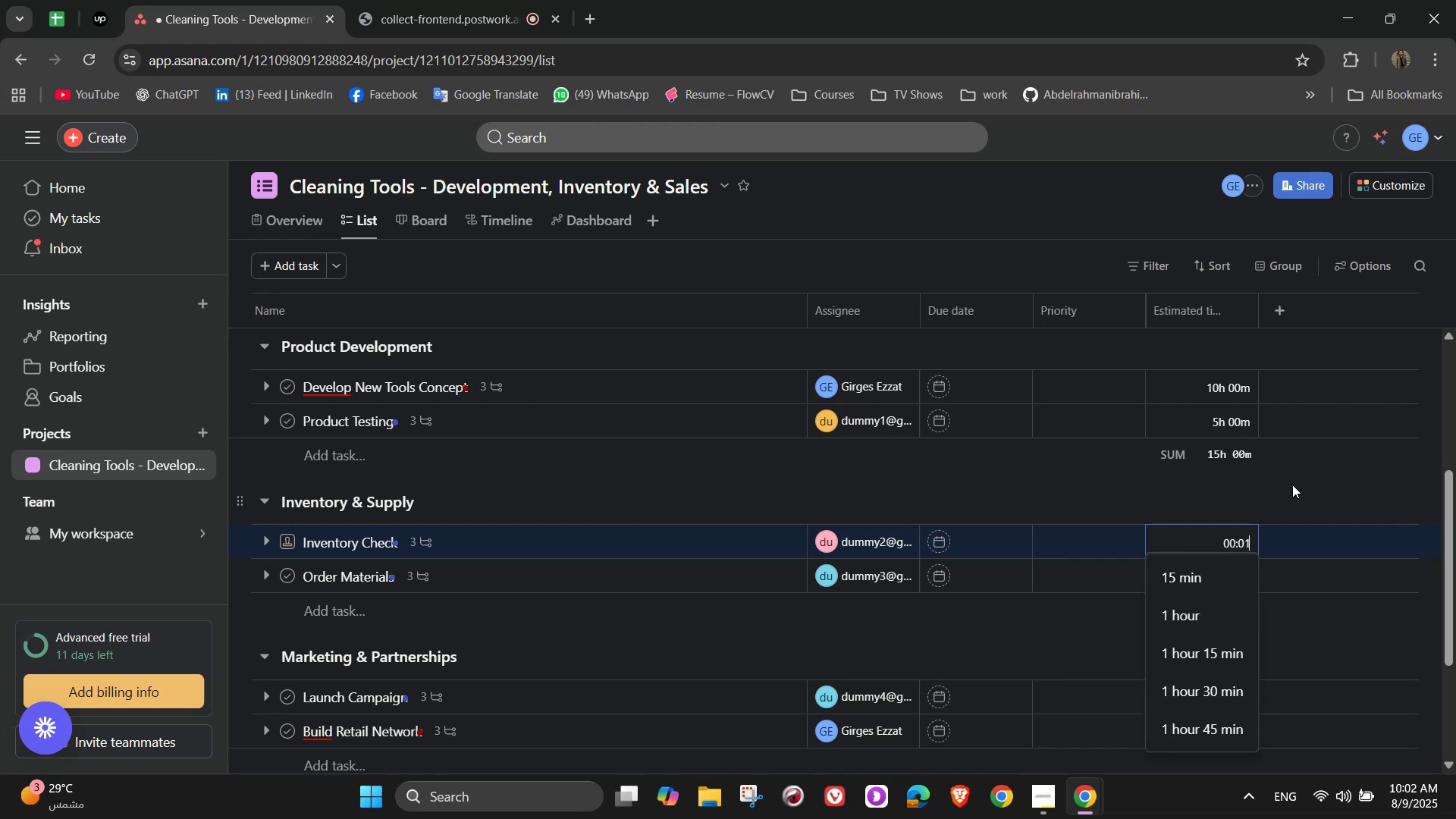 
key(Numpad2)
 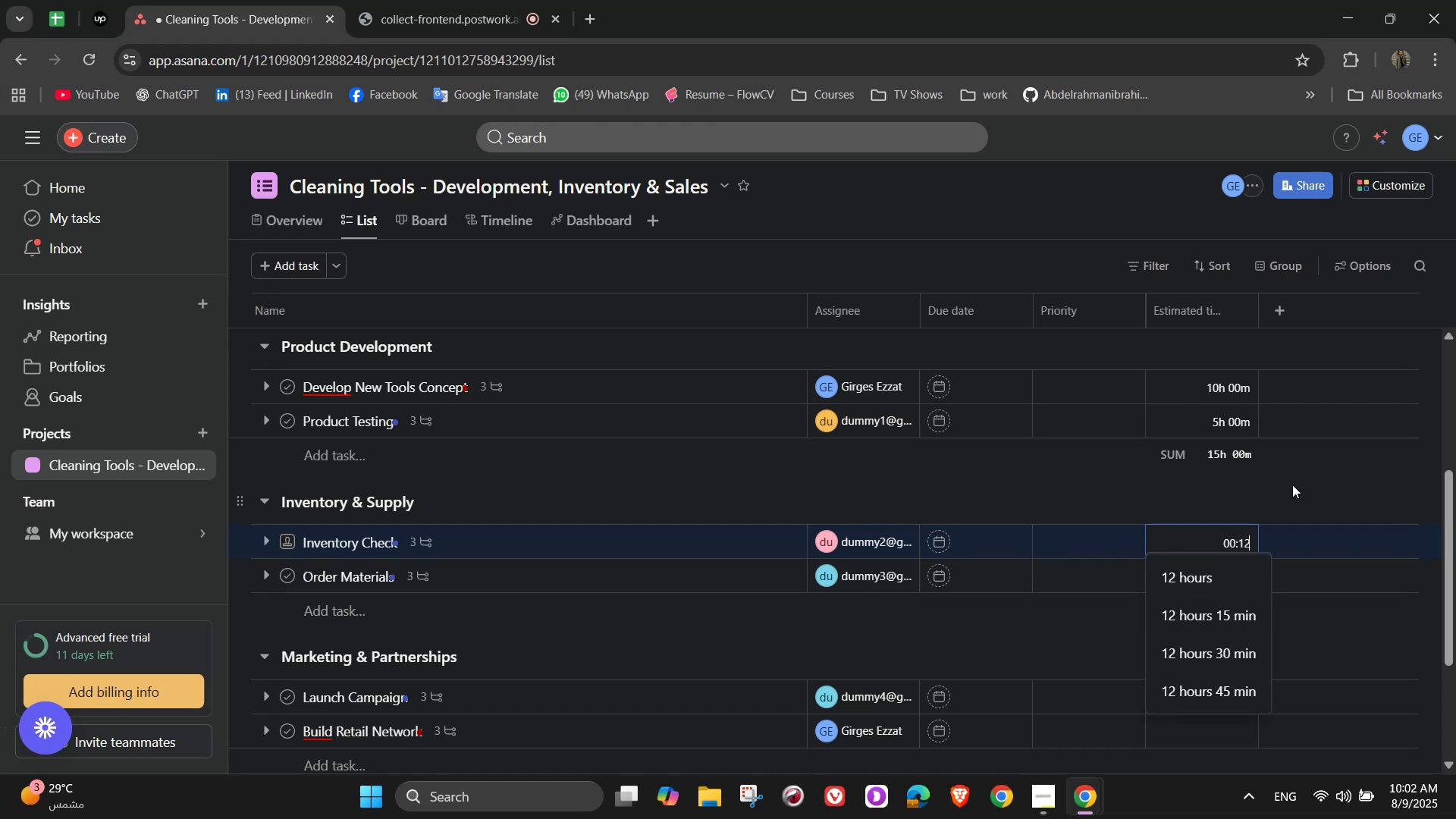 
key(Backspace)
 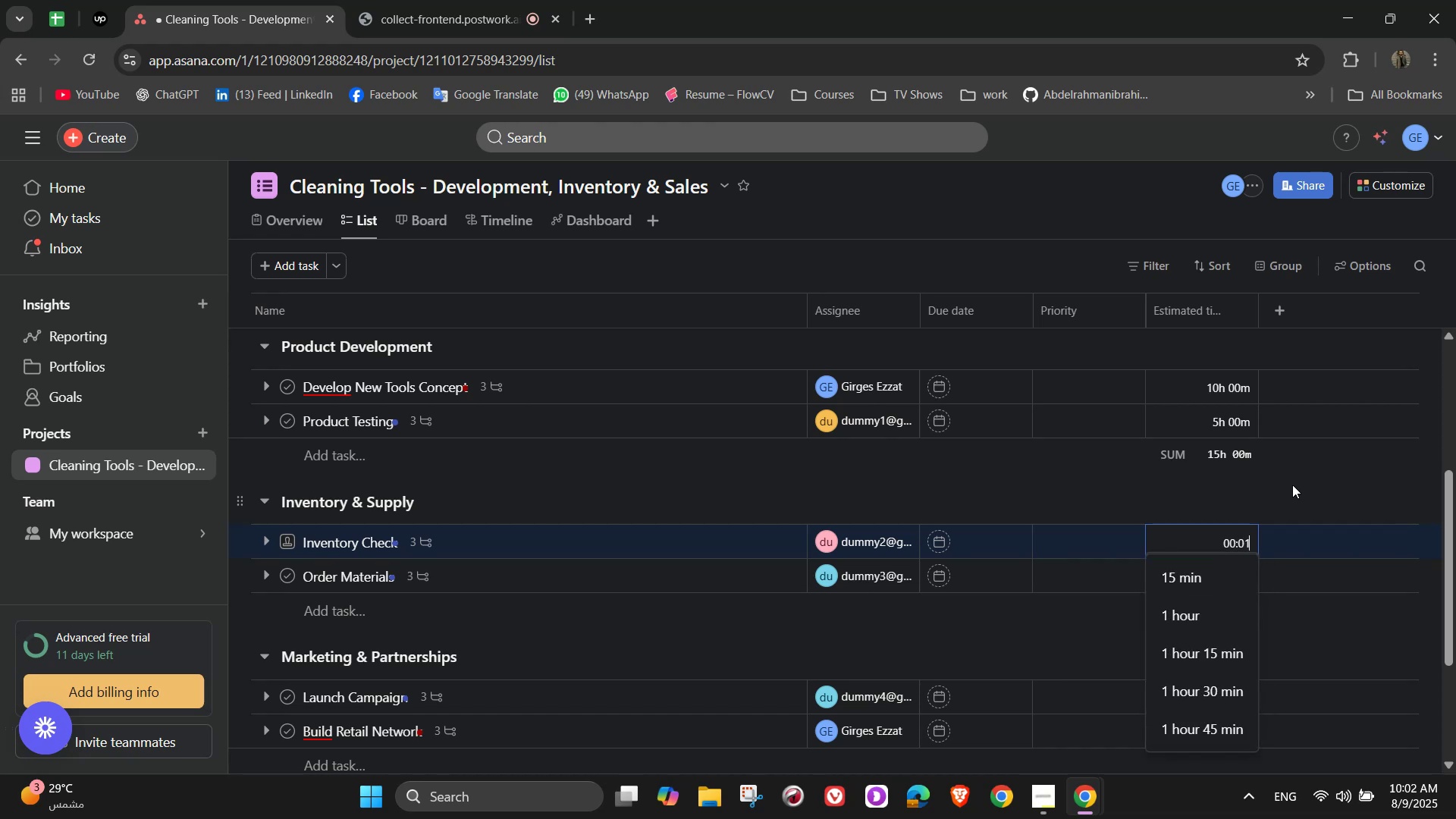 
key(Numpad3)
 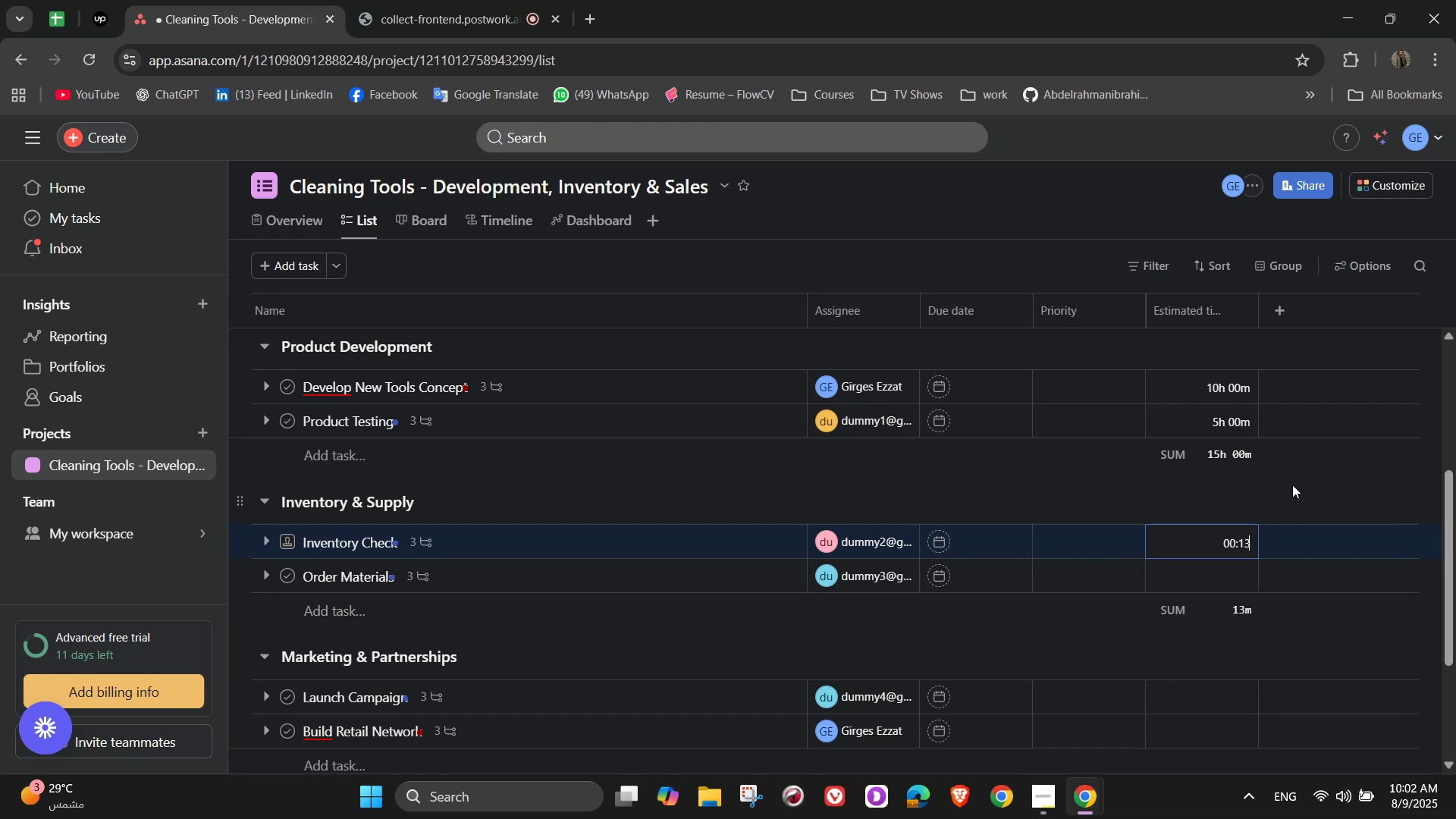 
key(Numpad0)
 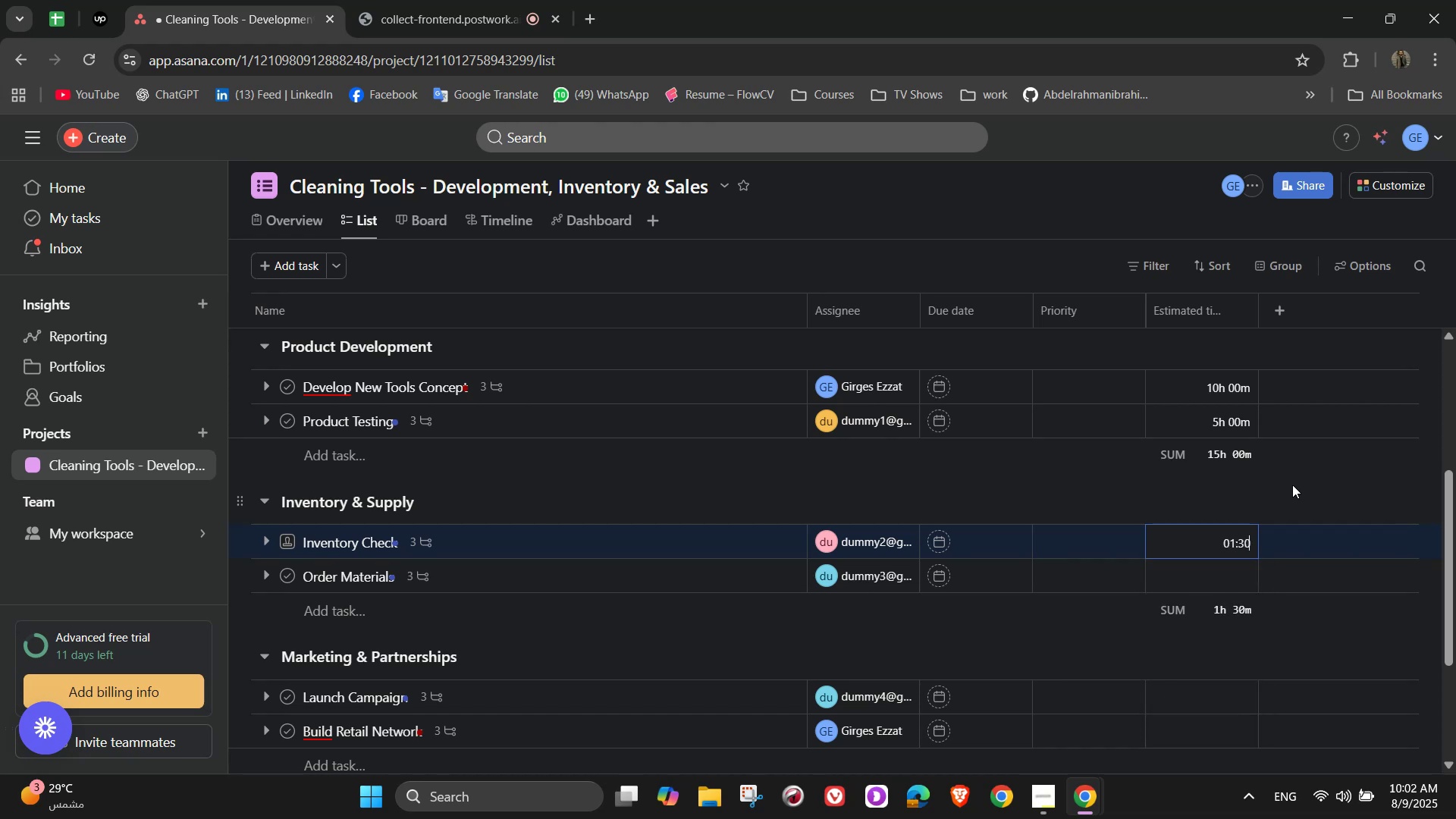 
key(Numpad0)
 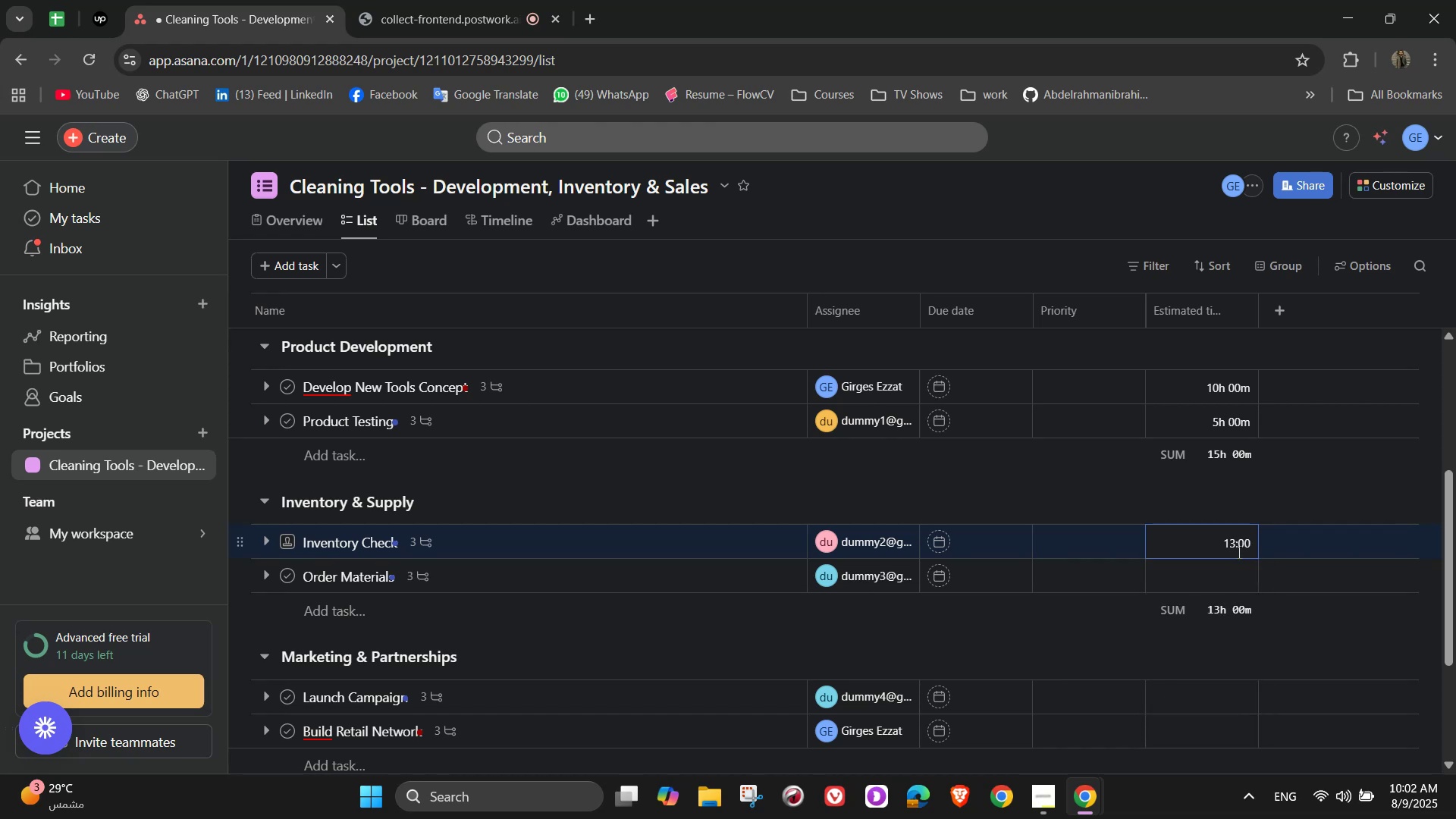 
left_click([1211, 584])
 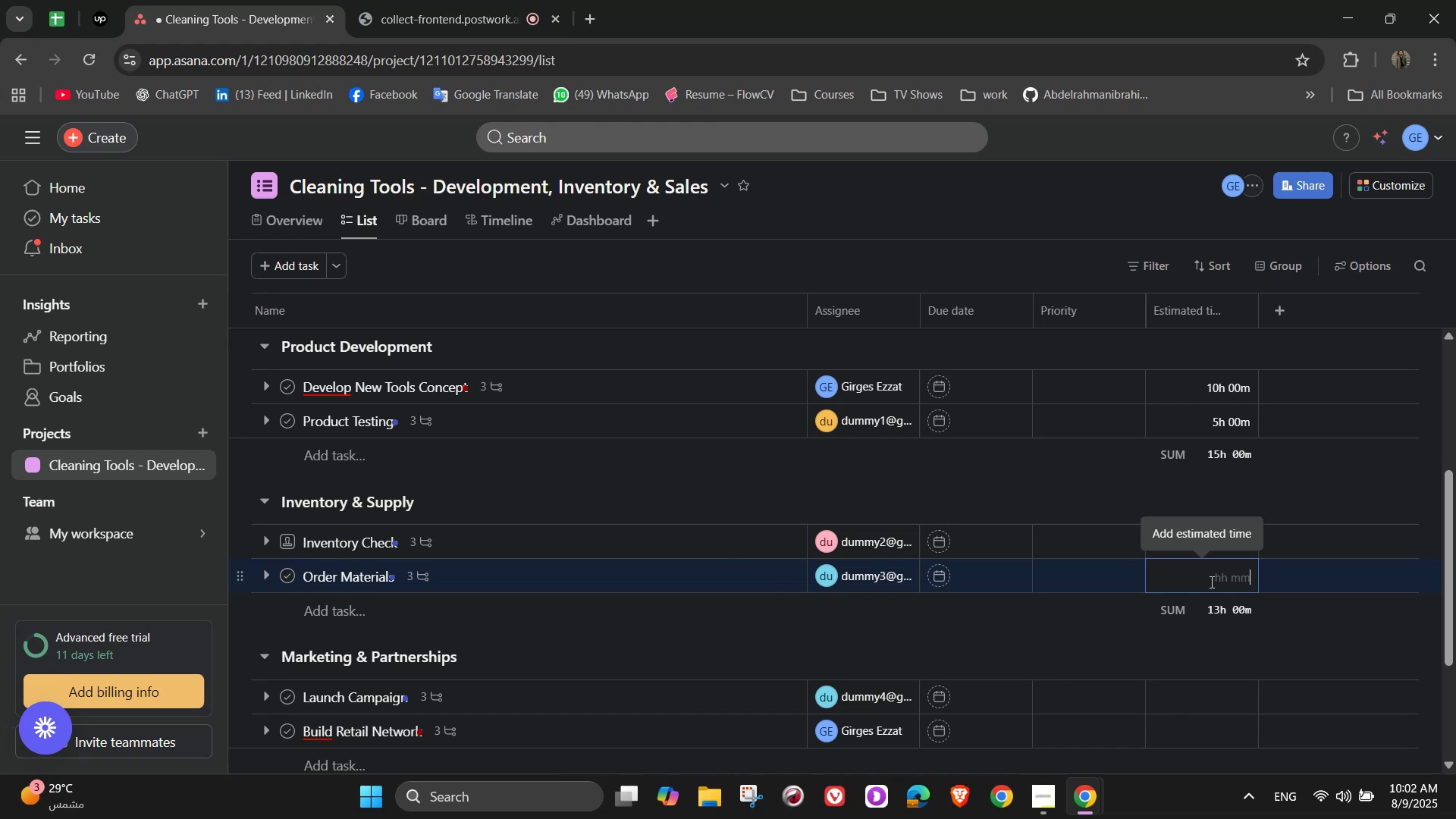 
wait(6.27)
 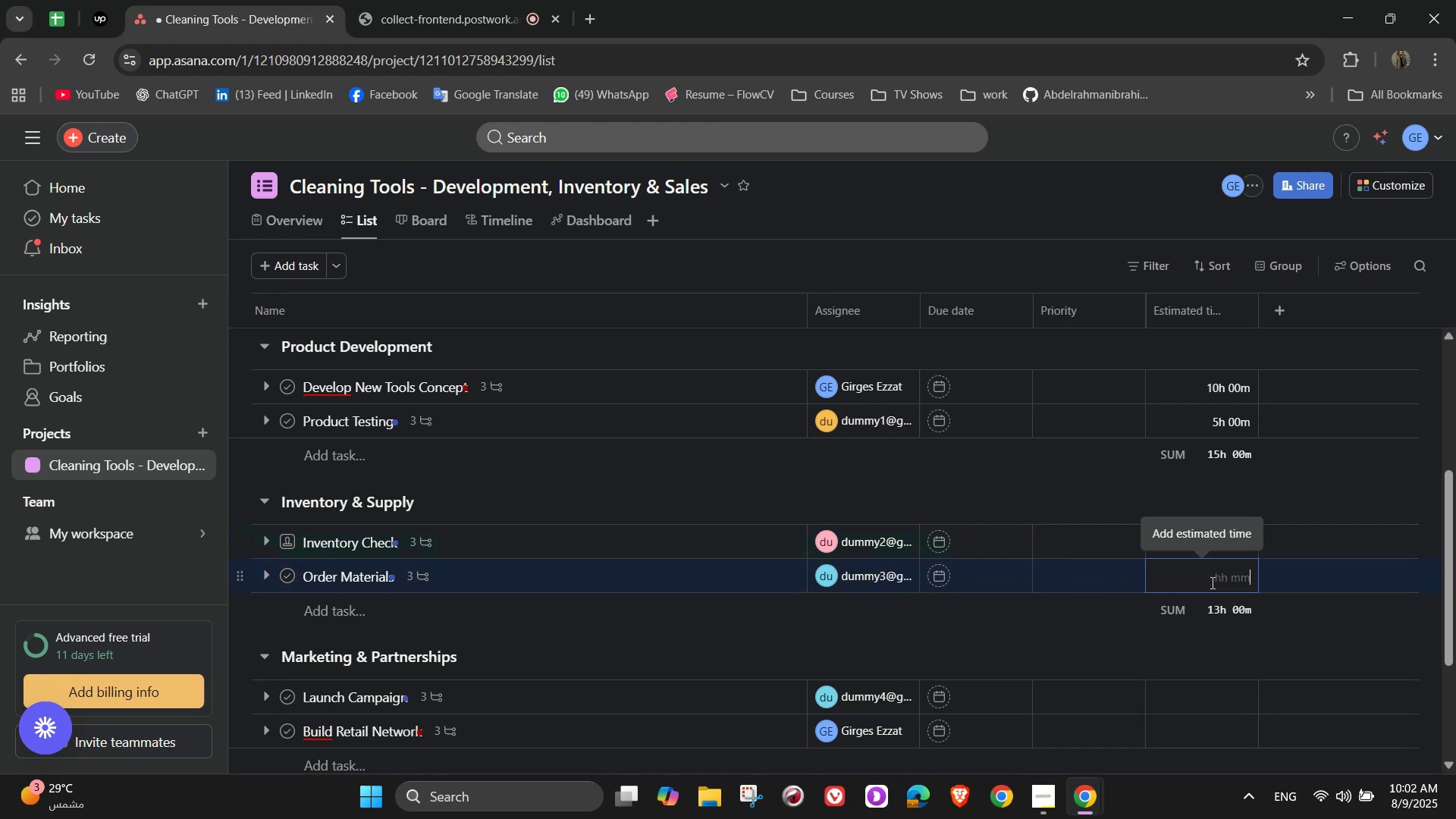 
key(Numpad3)
 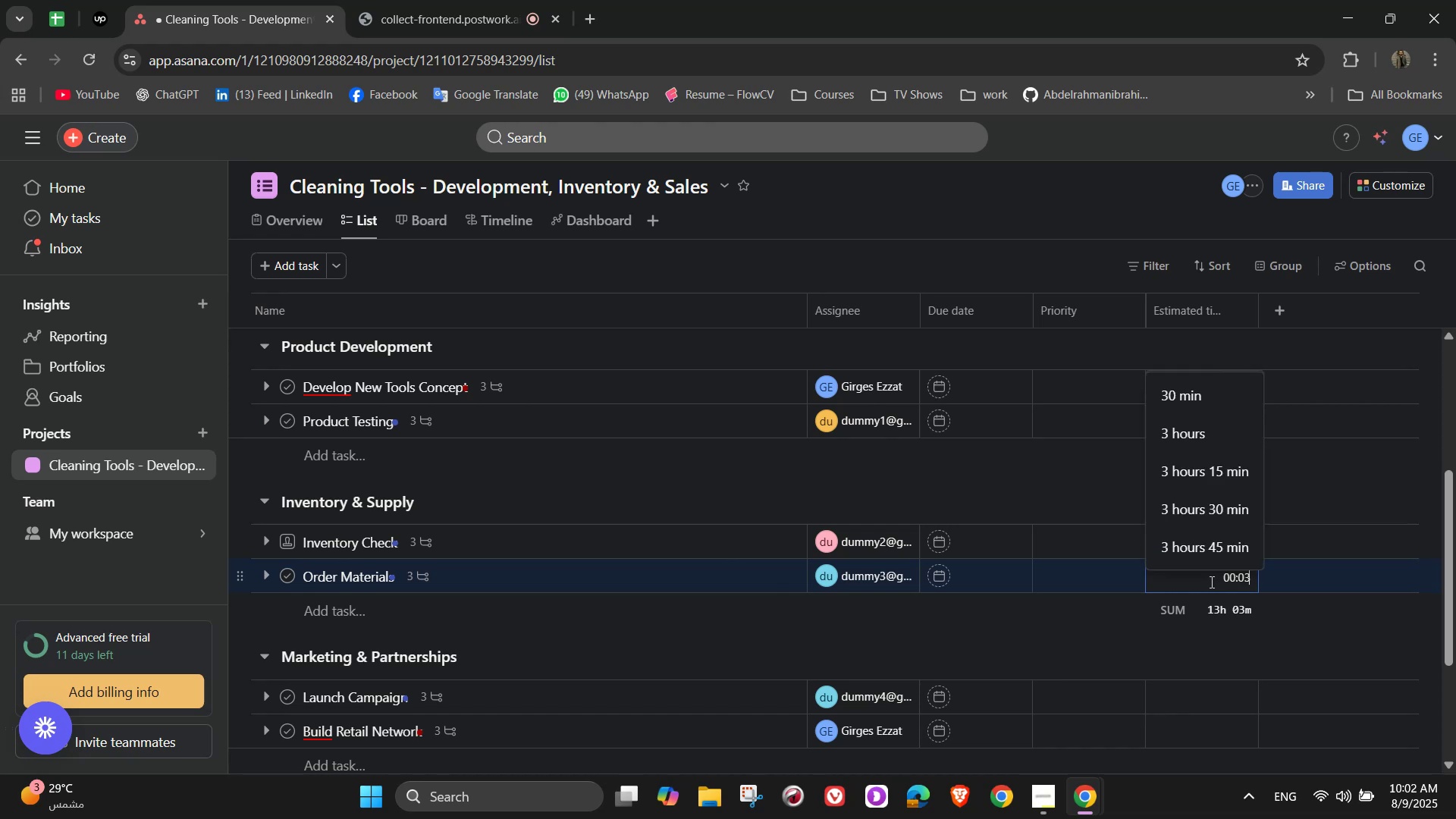 
key(Numpad5)
 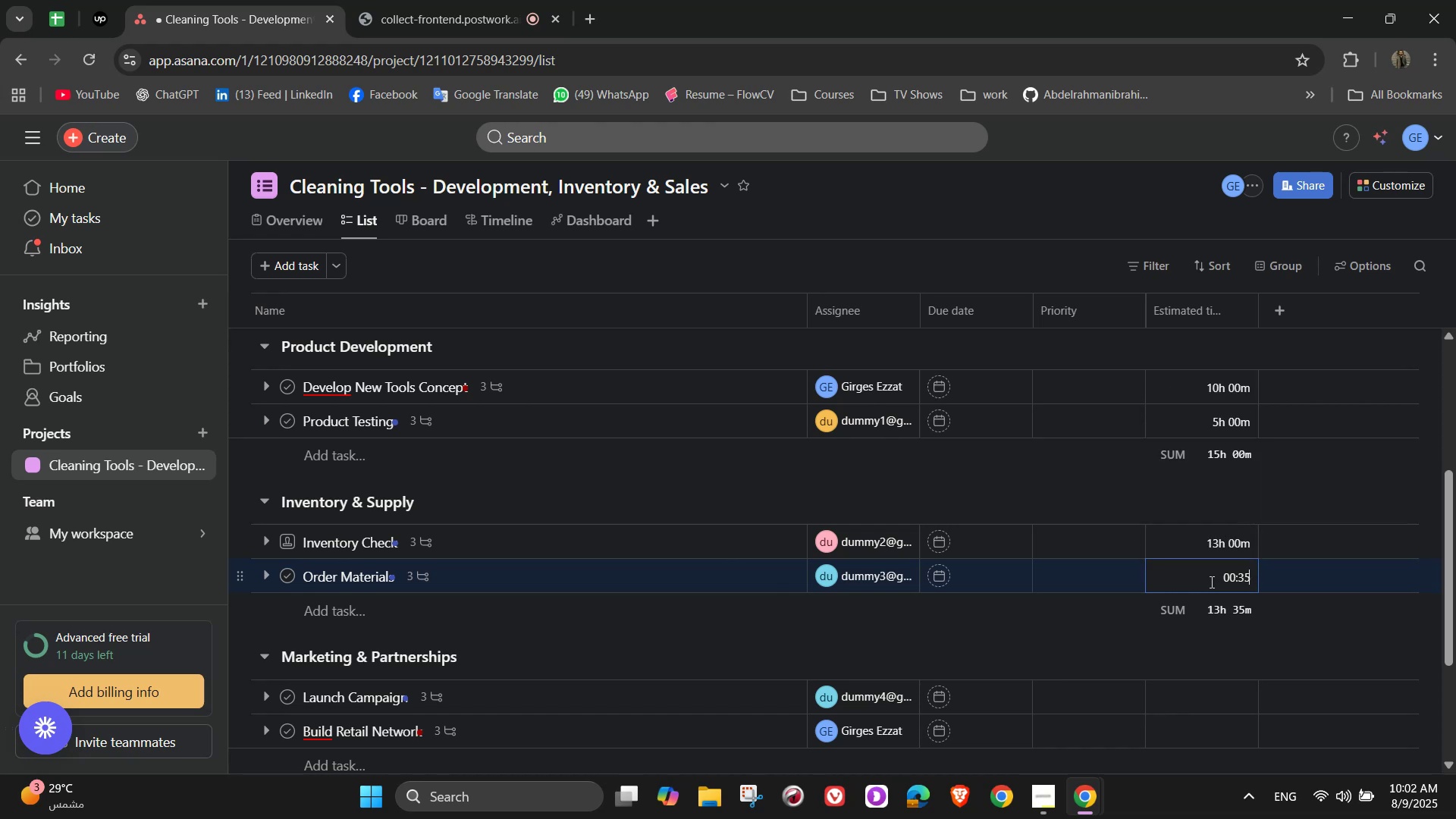 
key(Numpad0)
 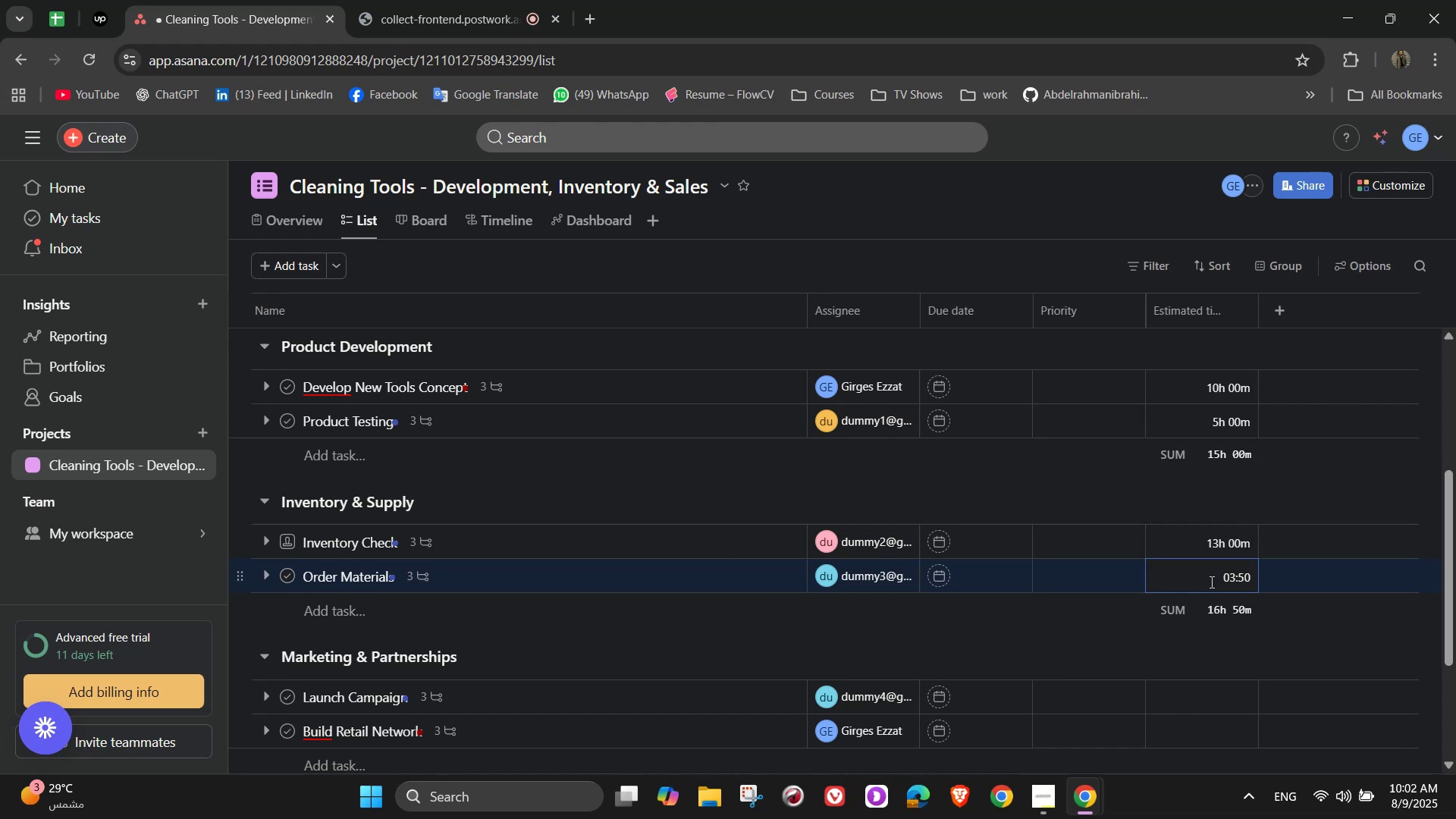 
key(Backspace)
 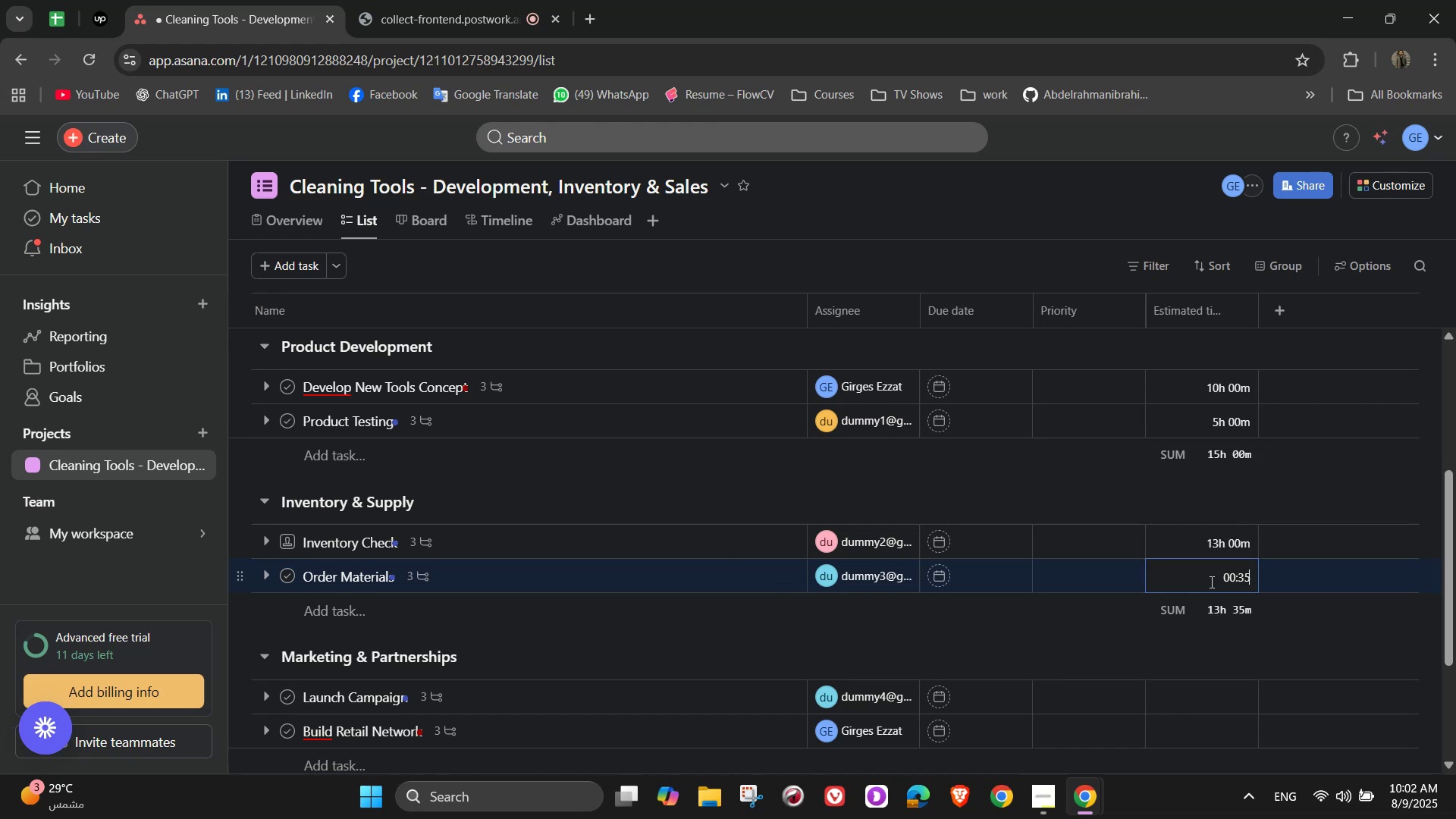 
key(Backspace)
 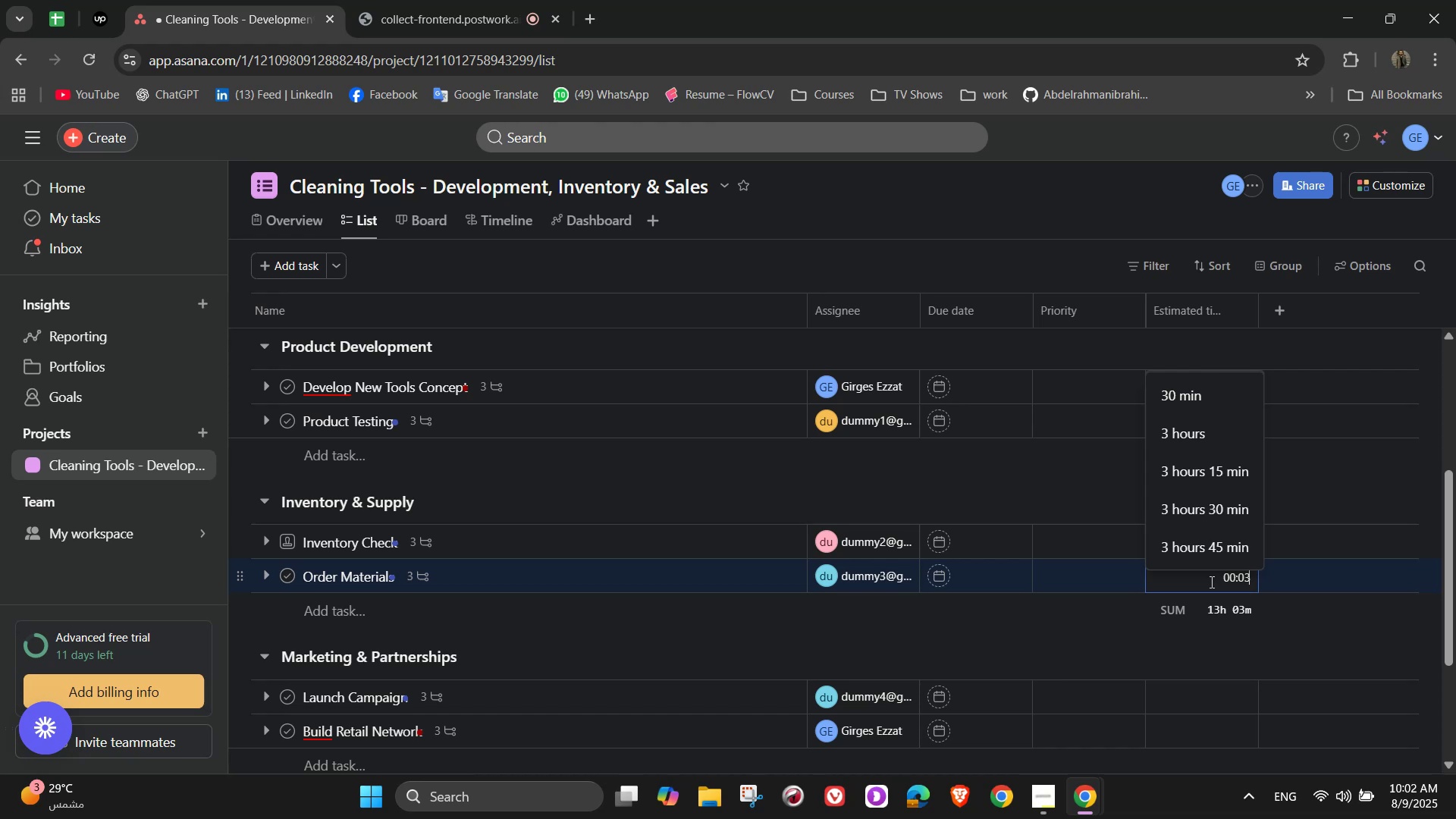 
key(Numpad0)
 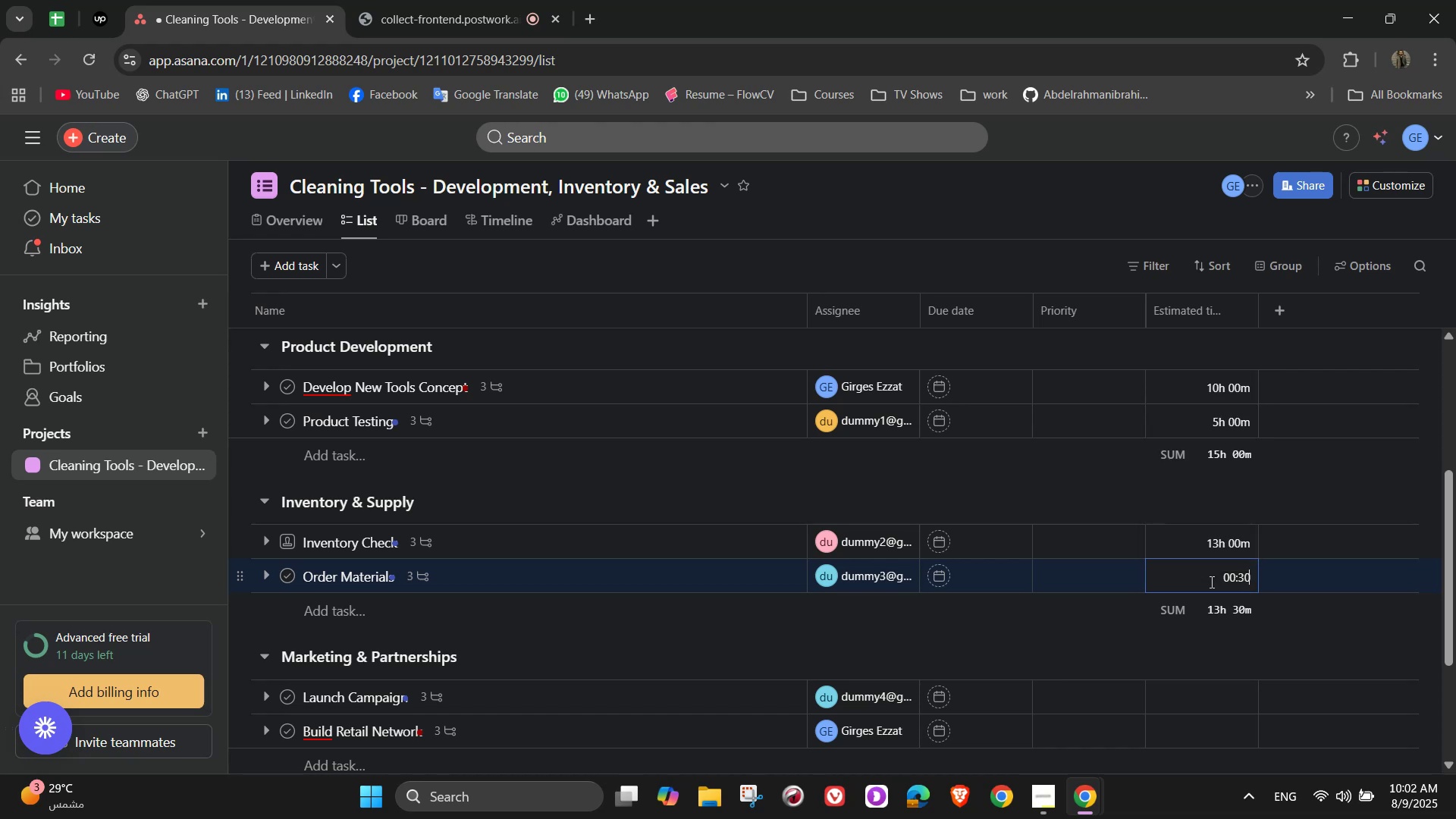 
key(Numpad0)
 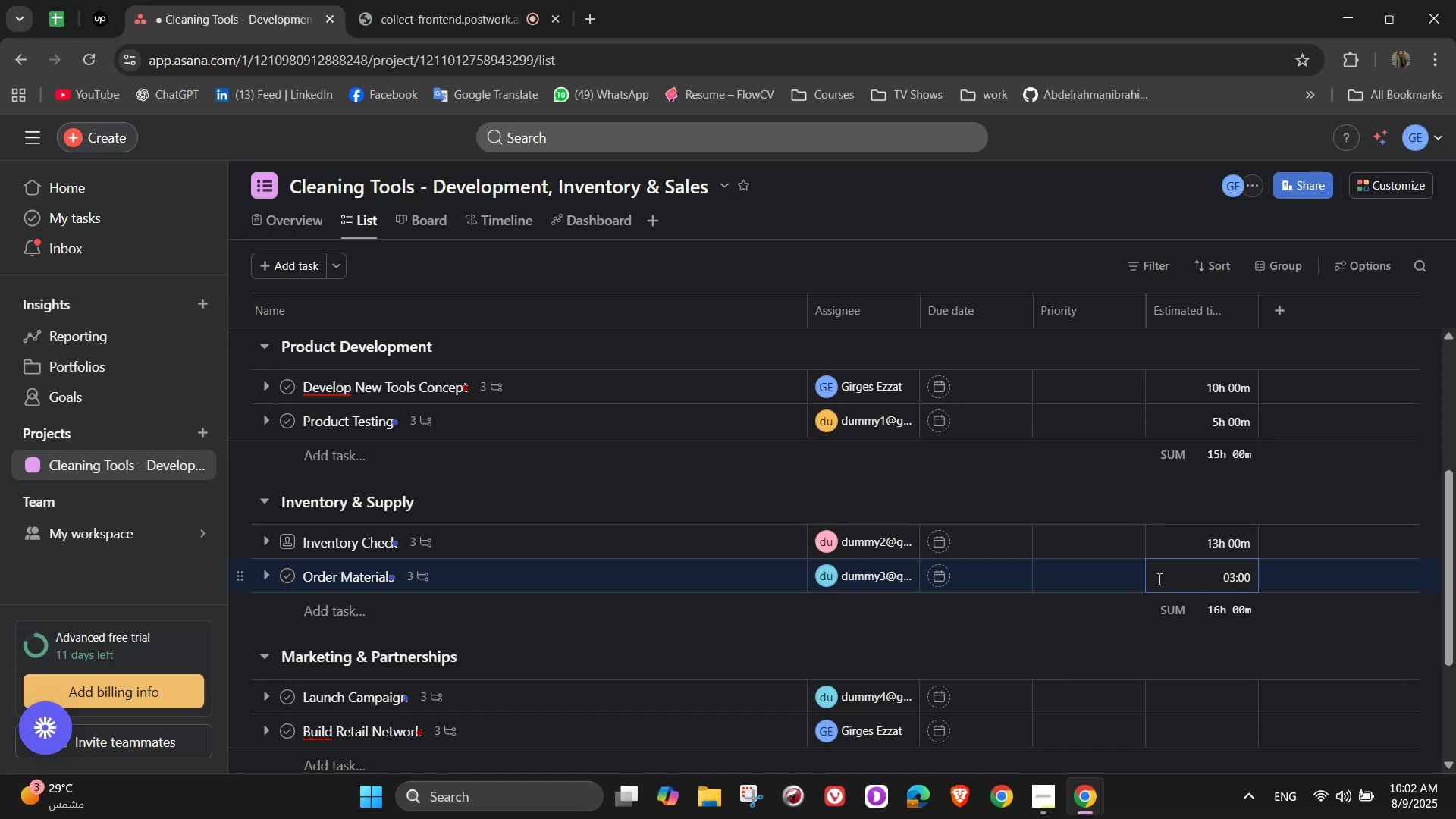 
mouse_move([1084, 507])
 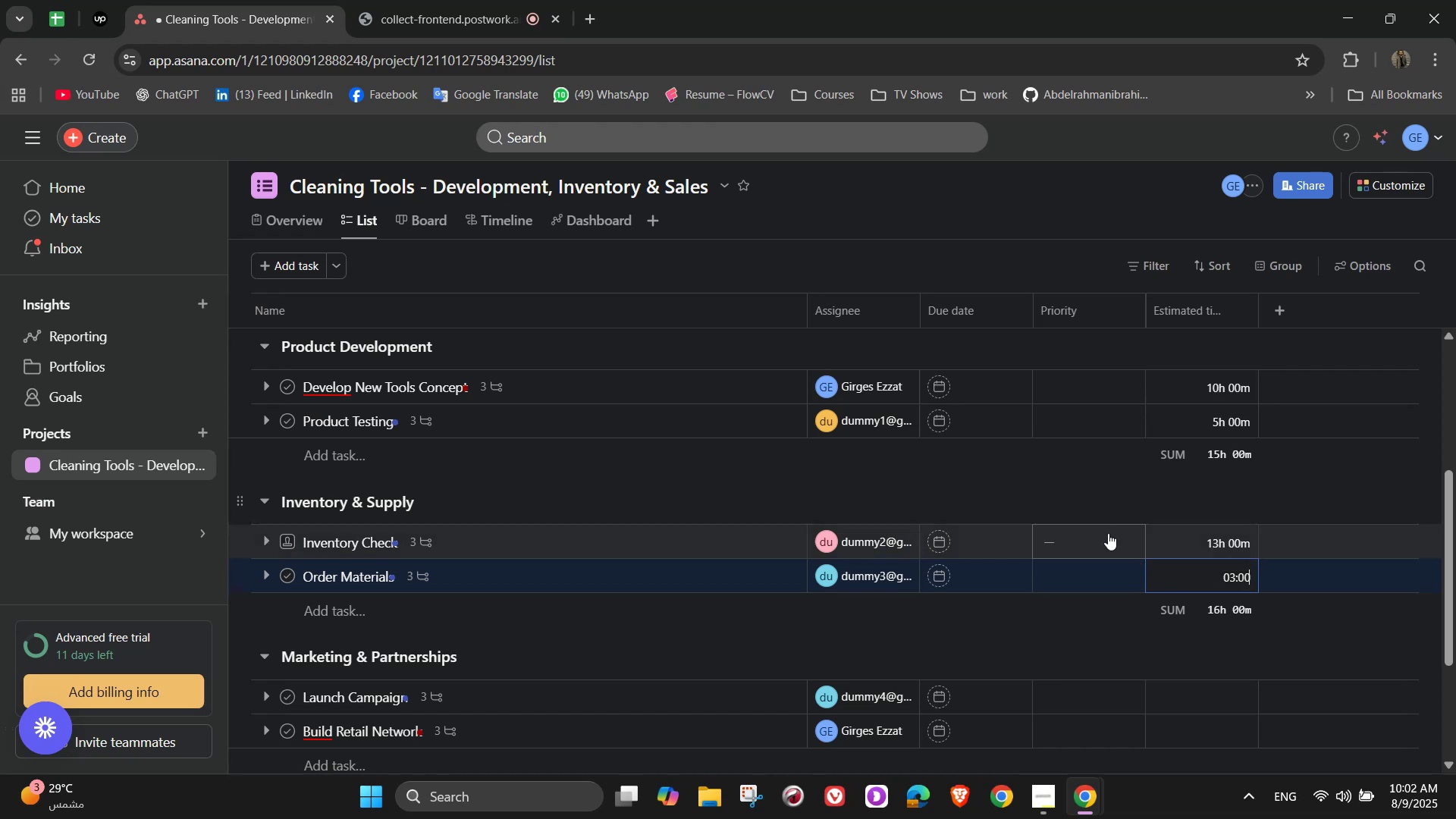 
scroll: coordinate [1108, 533], scroll_direction: down, amount: 1.0
 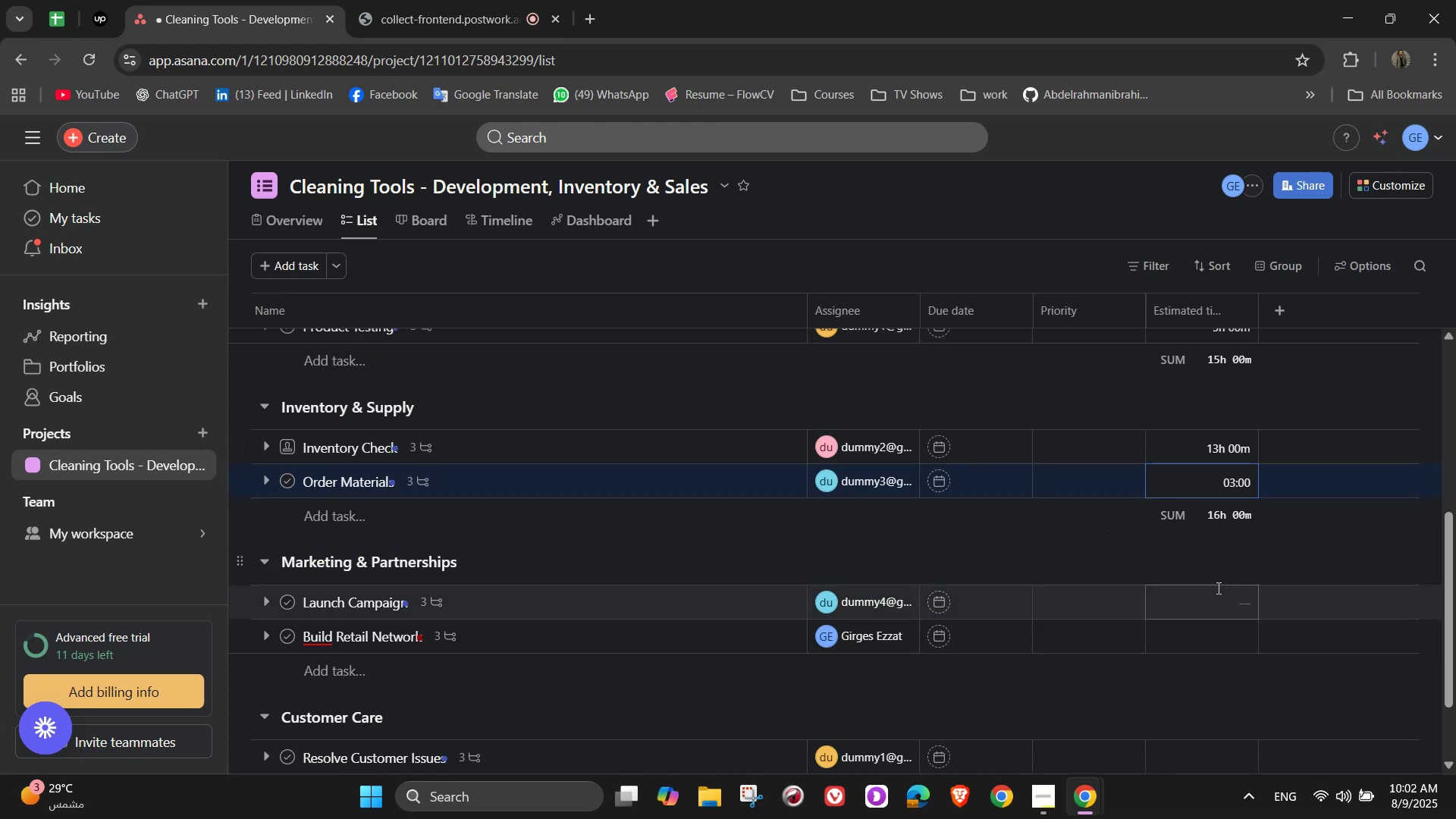 
mouse_move([1214, 581])
 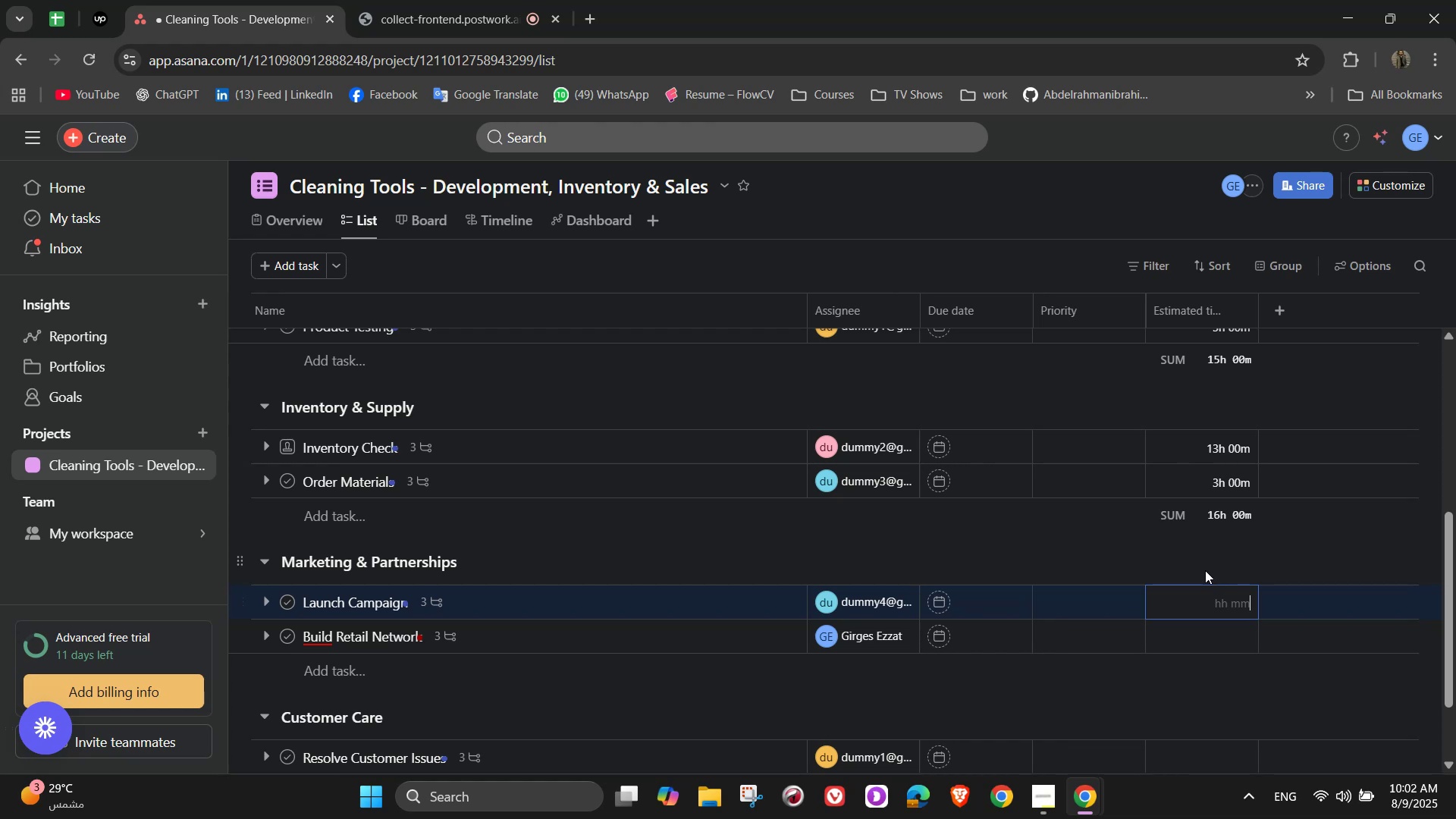 
mouse_move([1191, 538])
 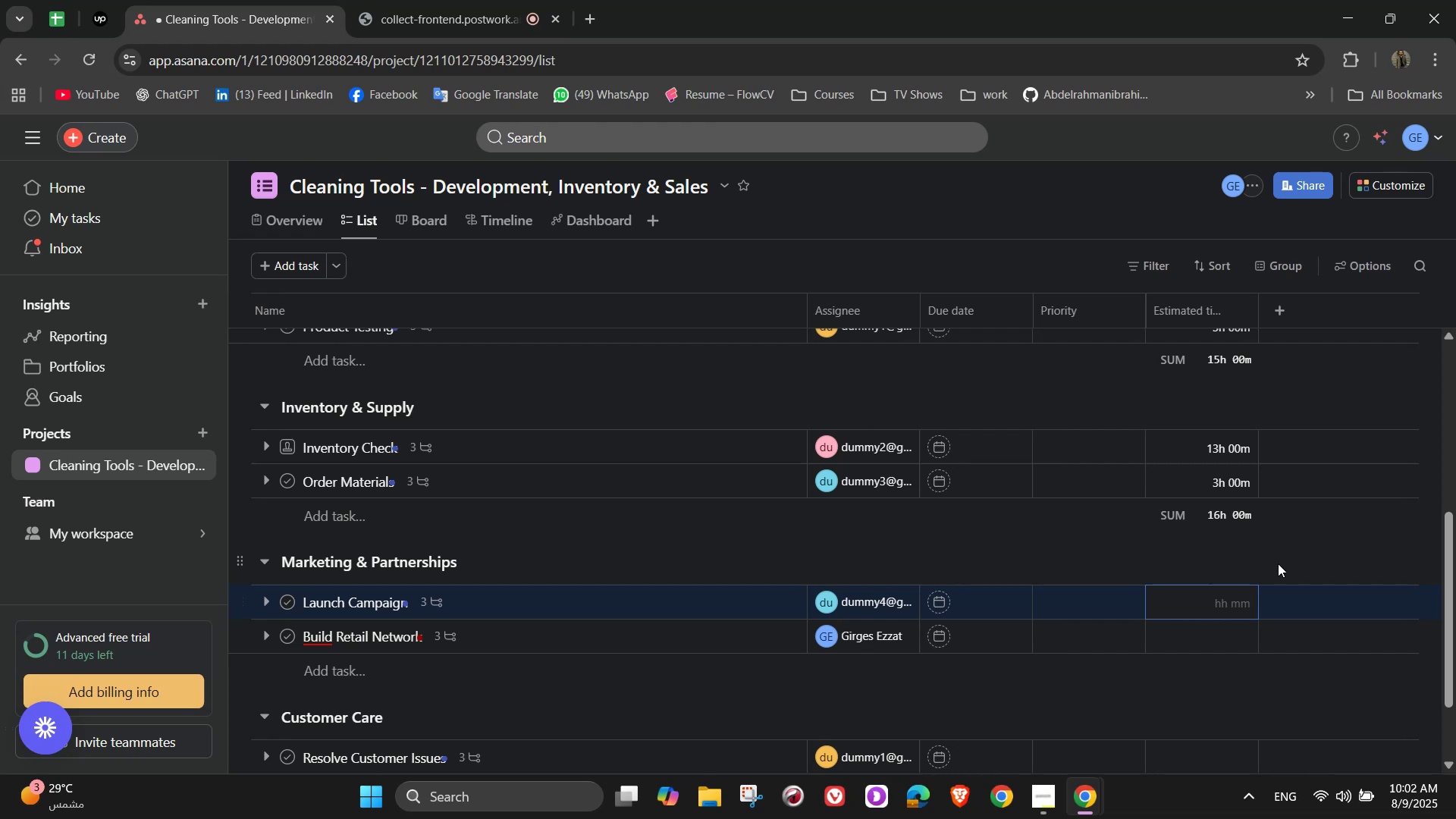 
wait(8.64)
 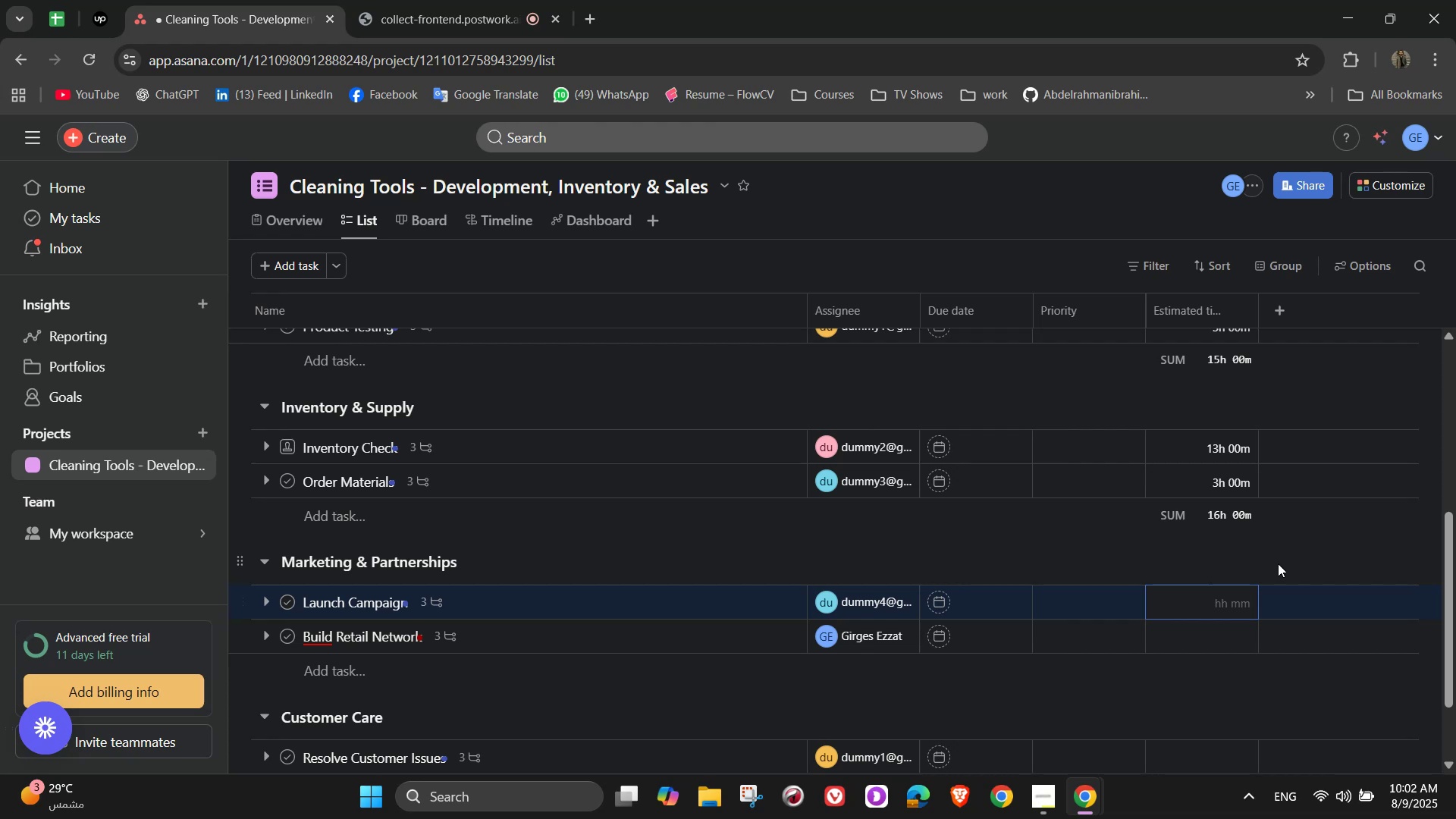 
key(Numpad2)
 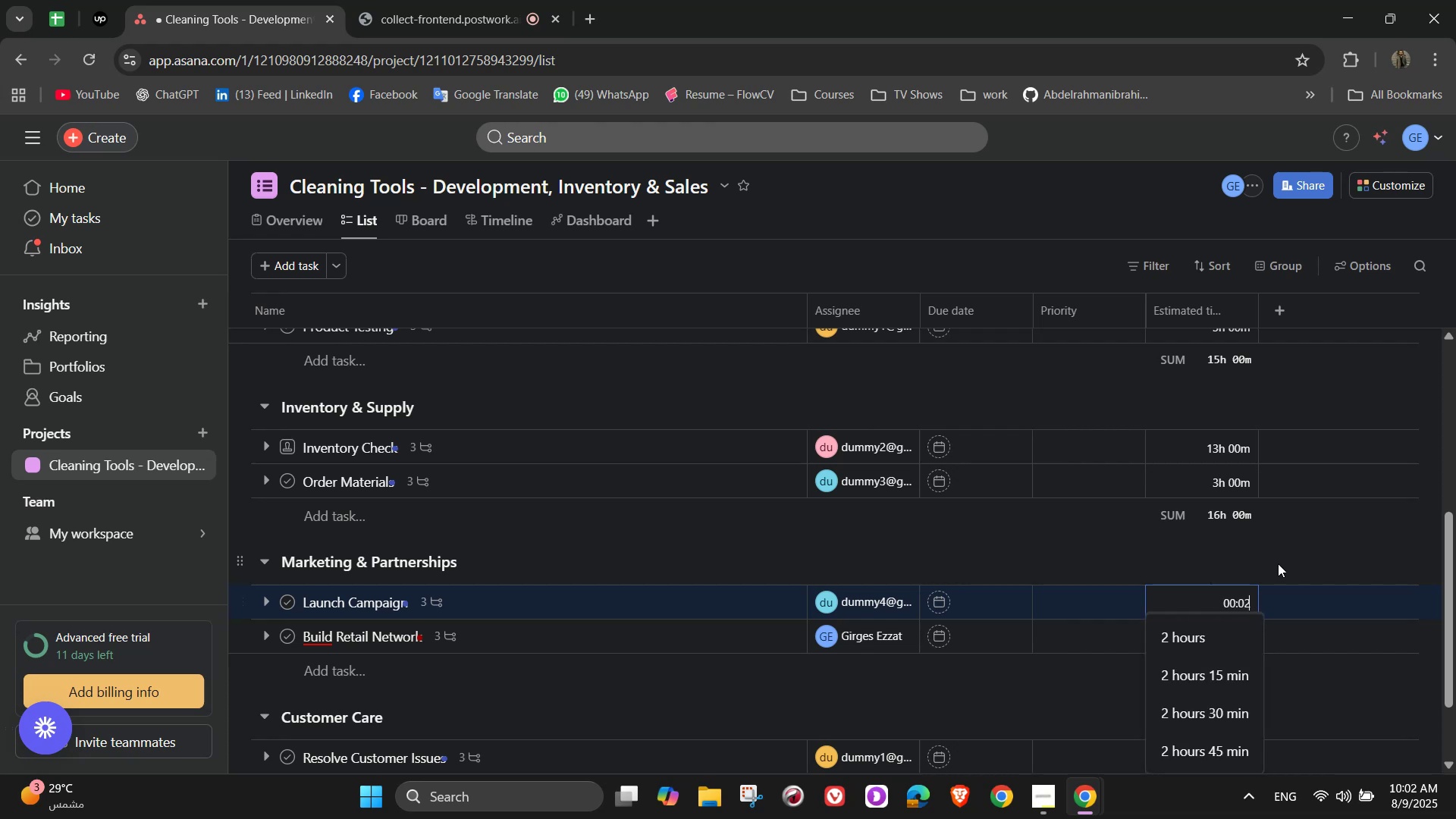 
key(Numpad0)
 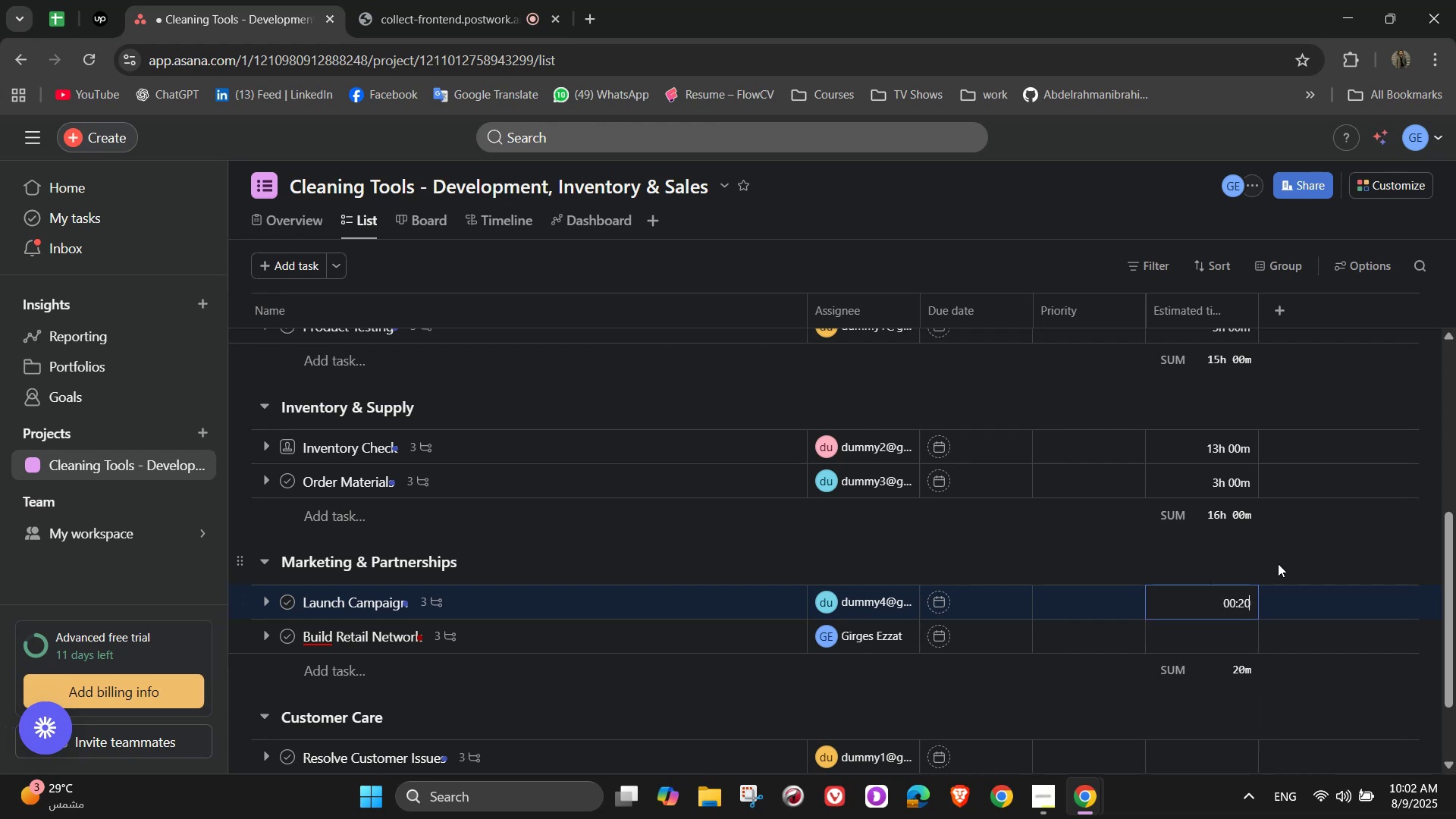 
key(Numpad0)
 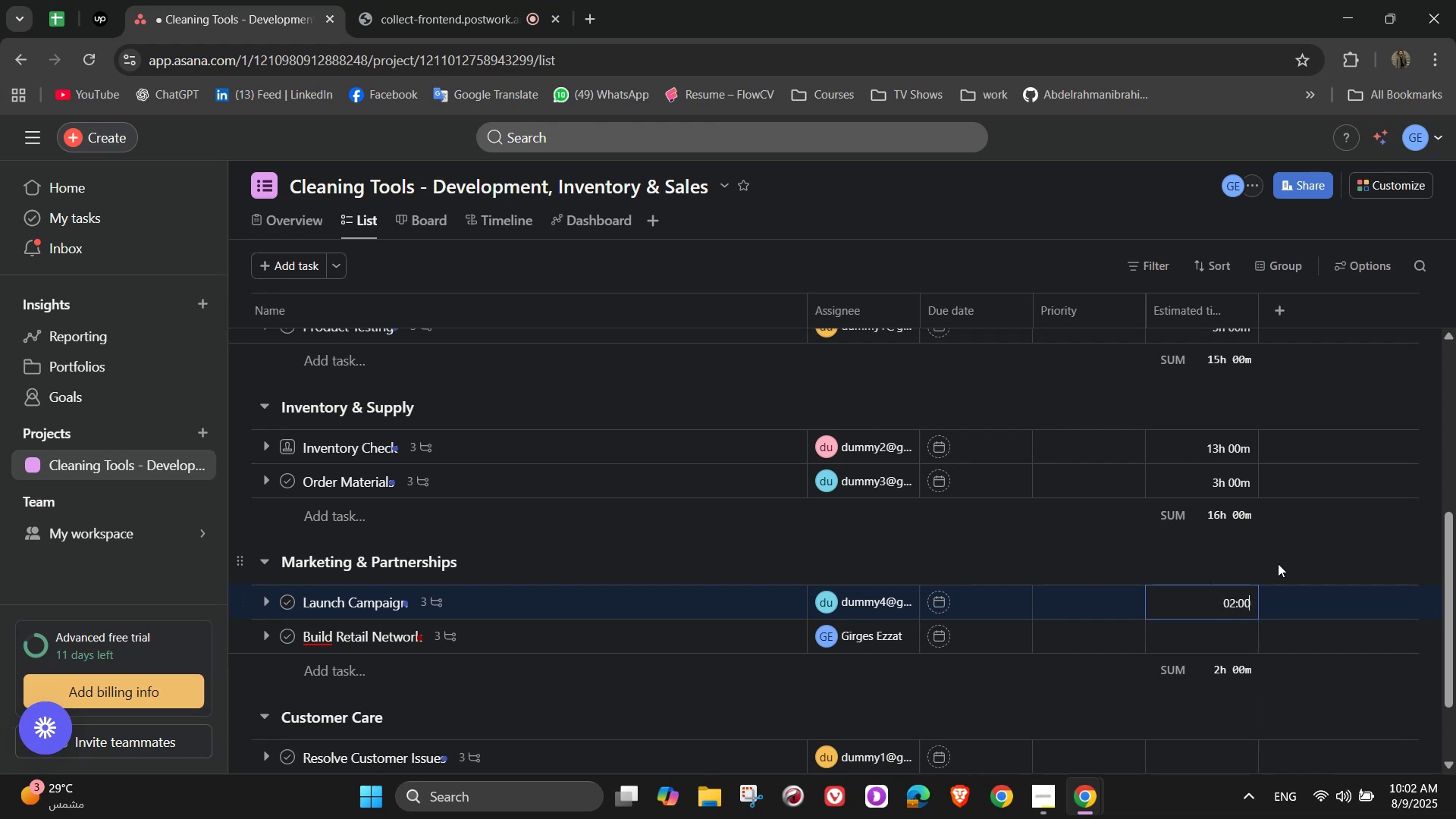 
key(Numpad0)
 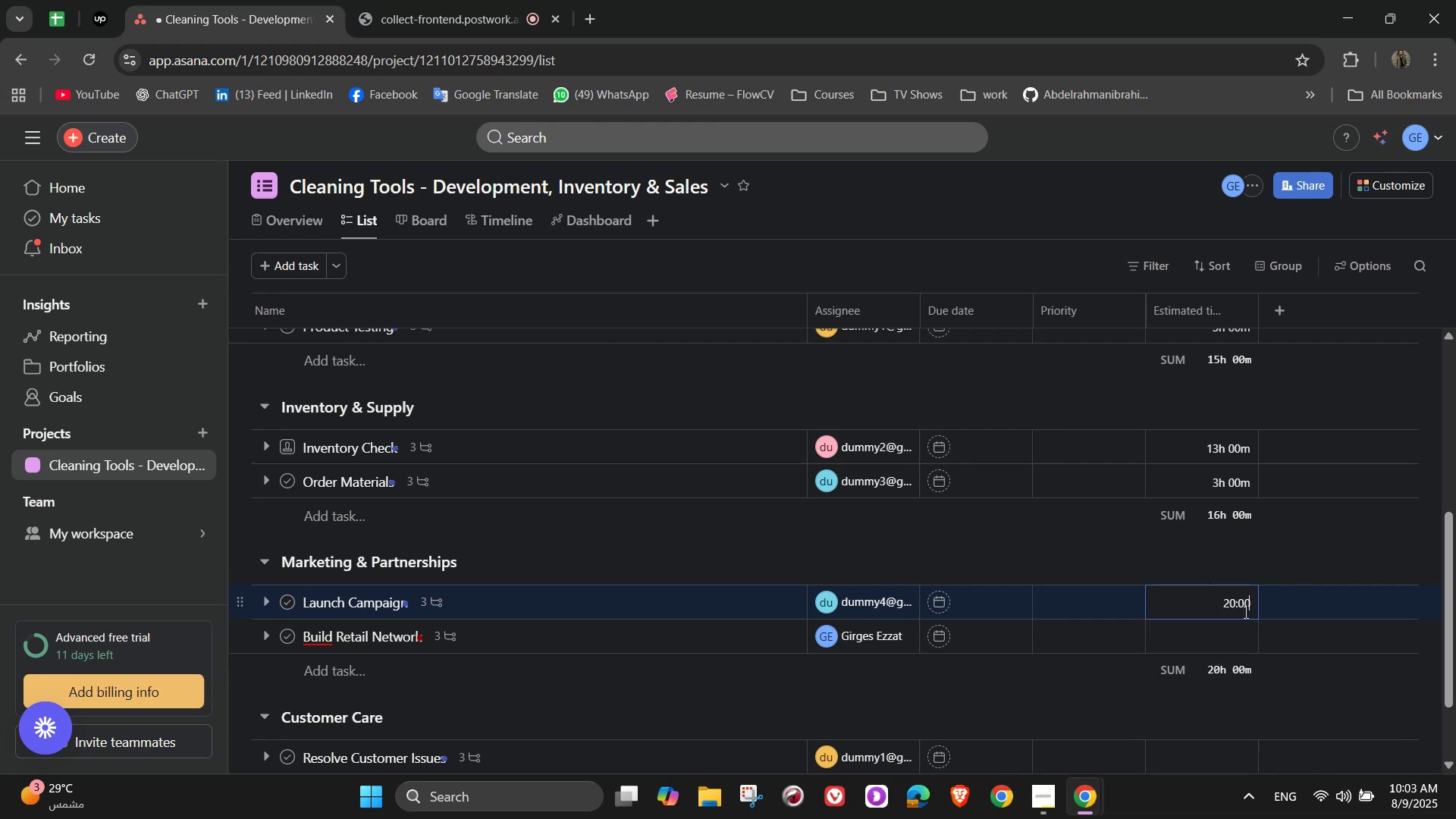 
left_click([1241, 635])
 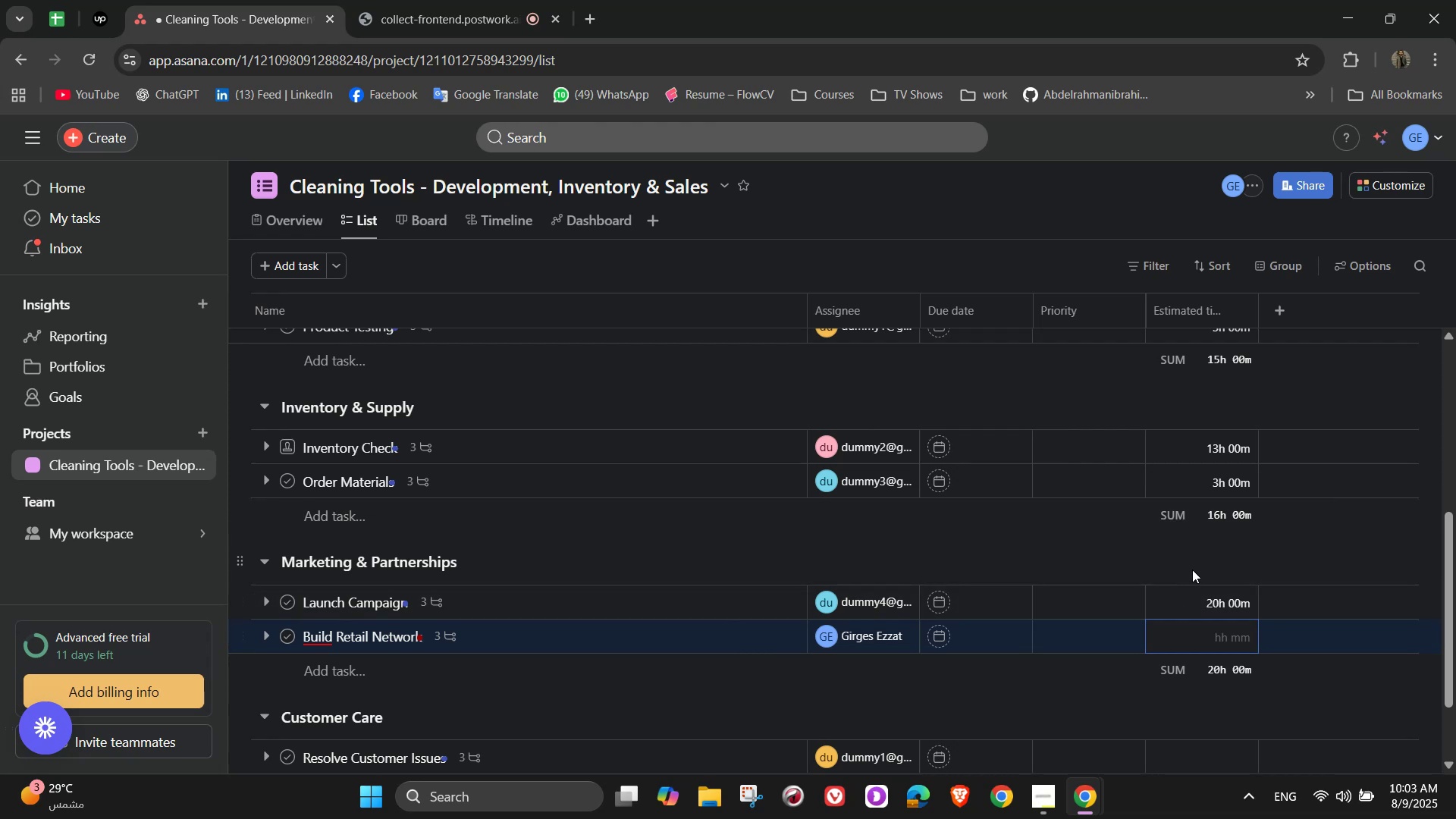 
wait(6.92)
 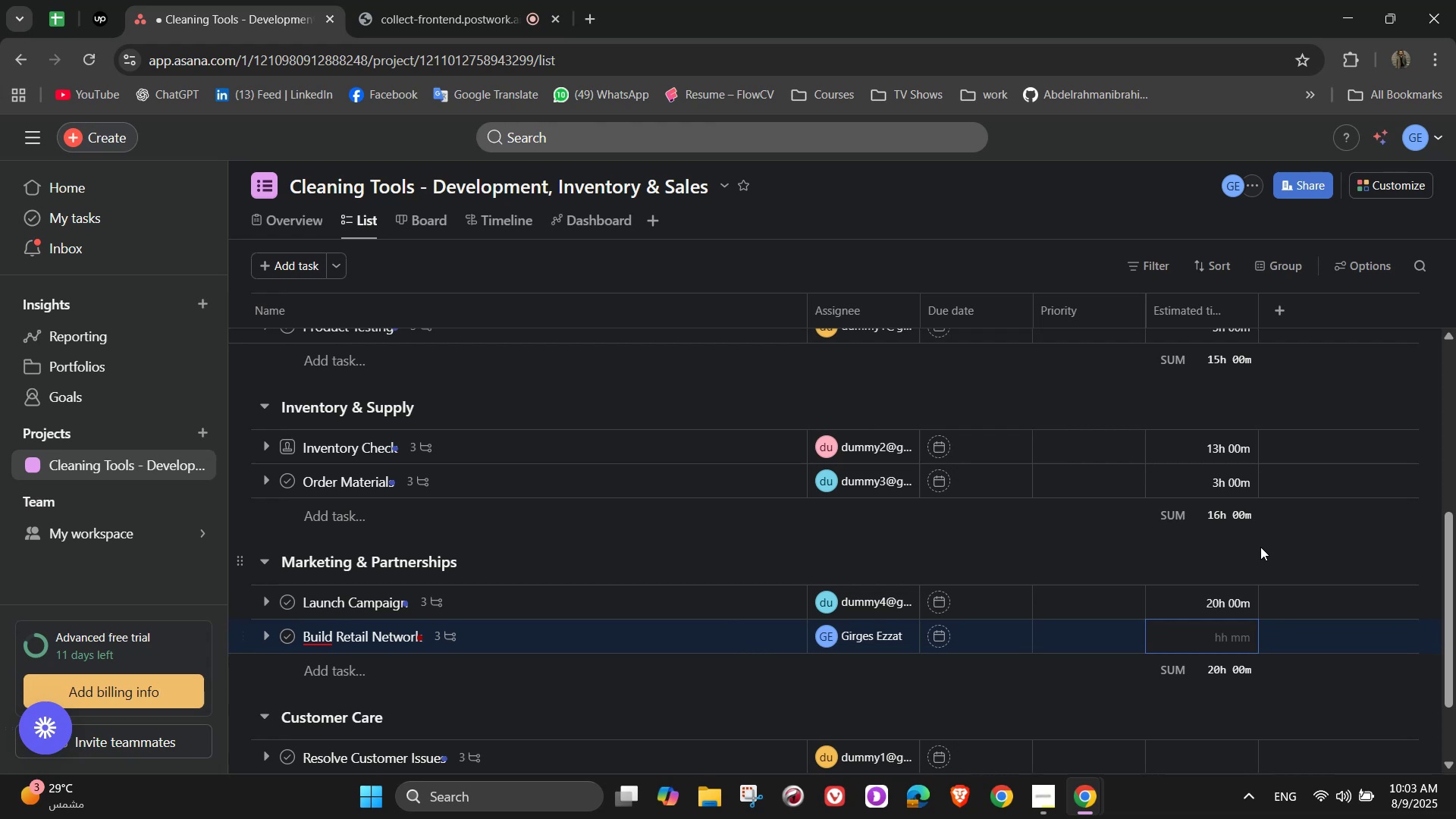 
key(Numpad1)
 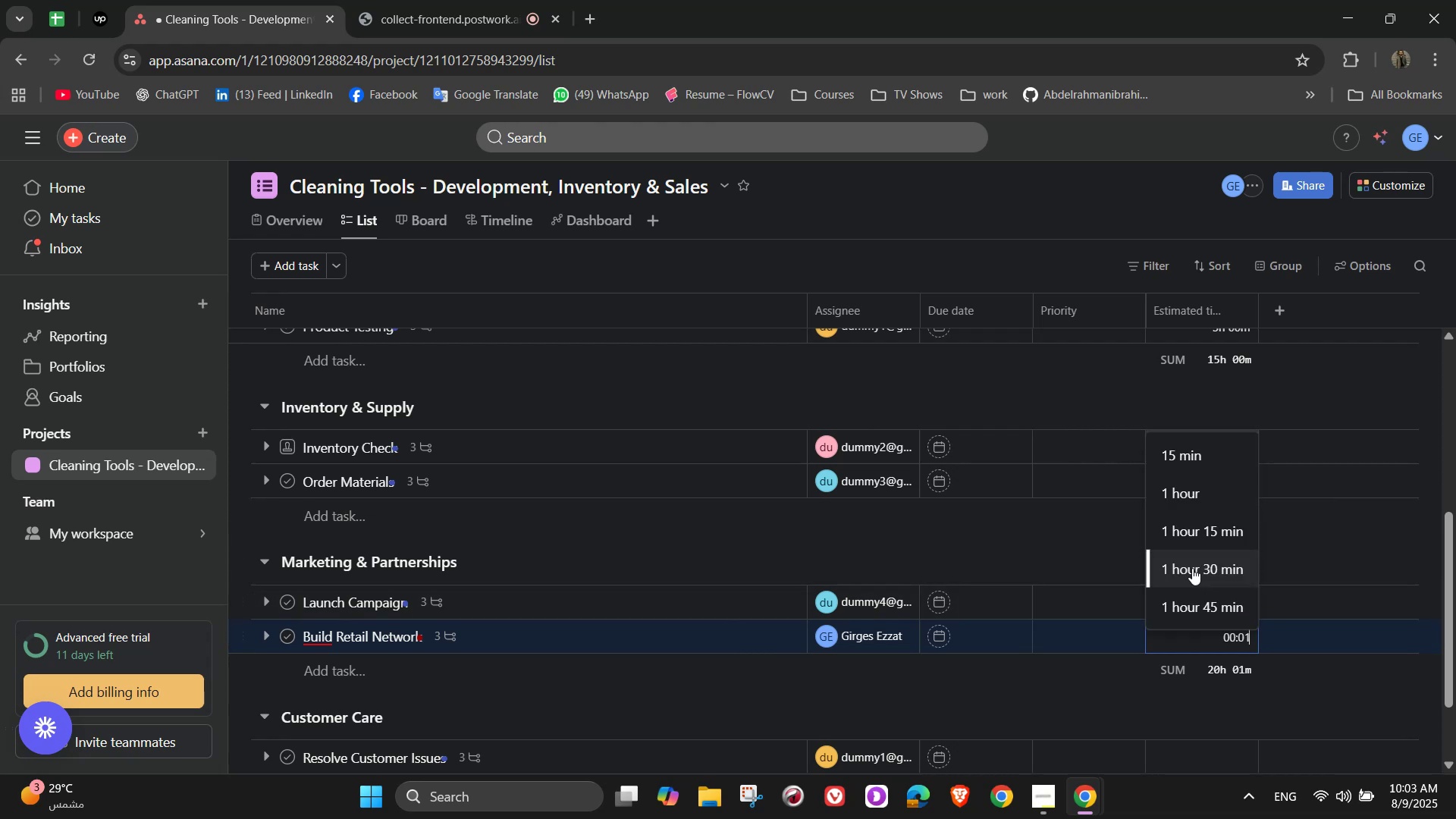 
key(Numpad5)
 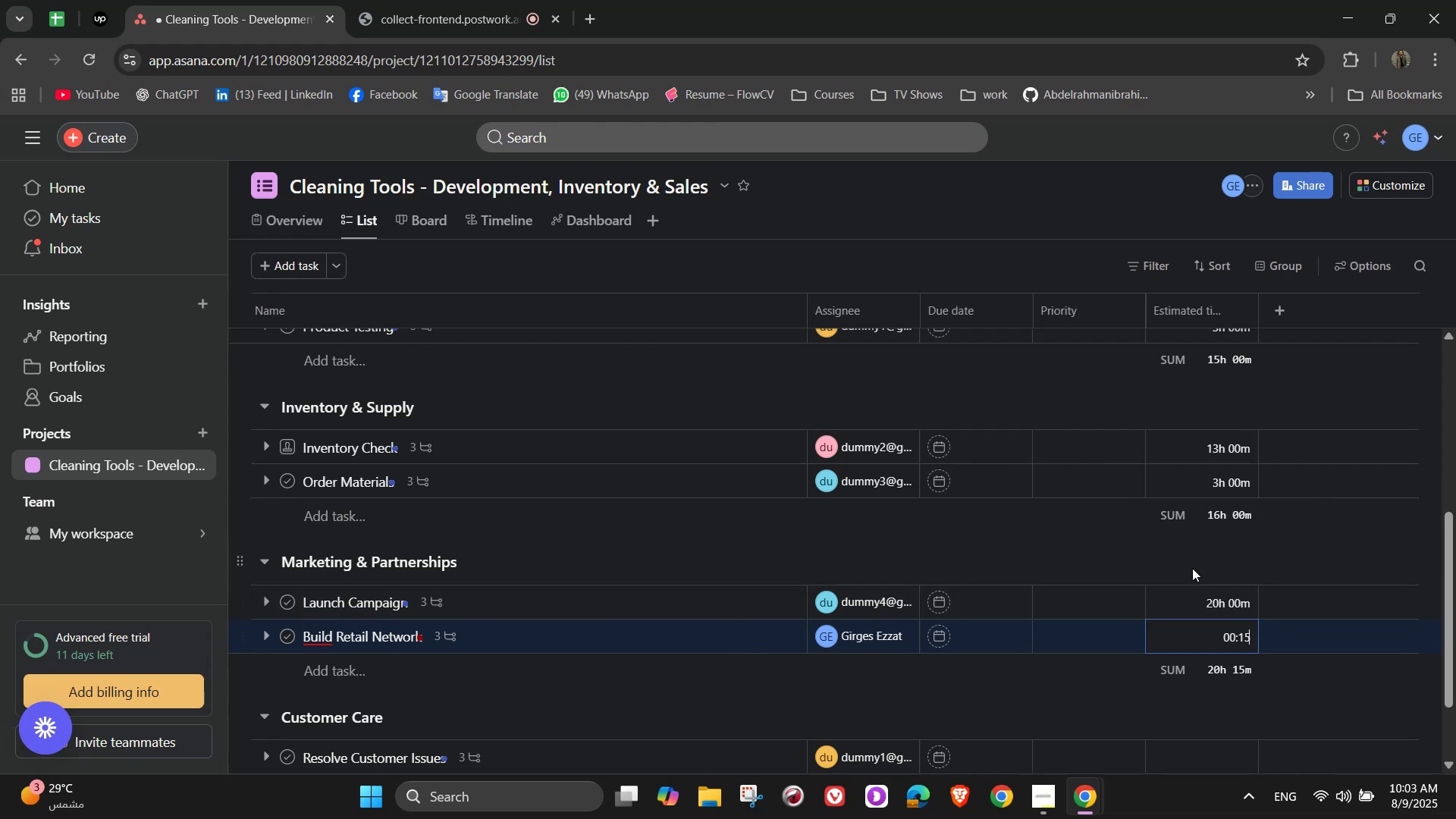 
key(Numpad0)
 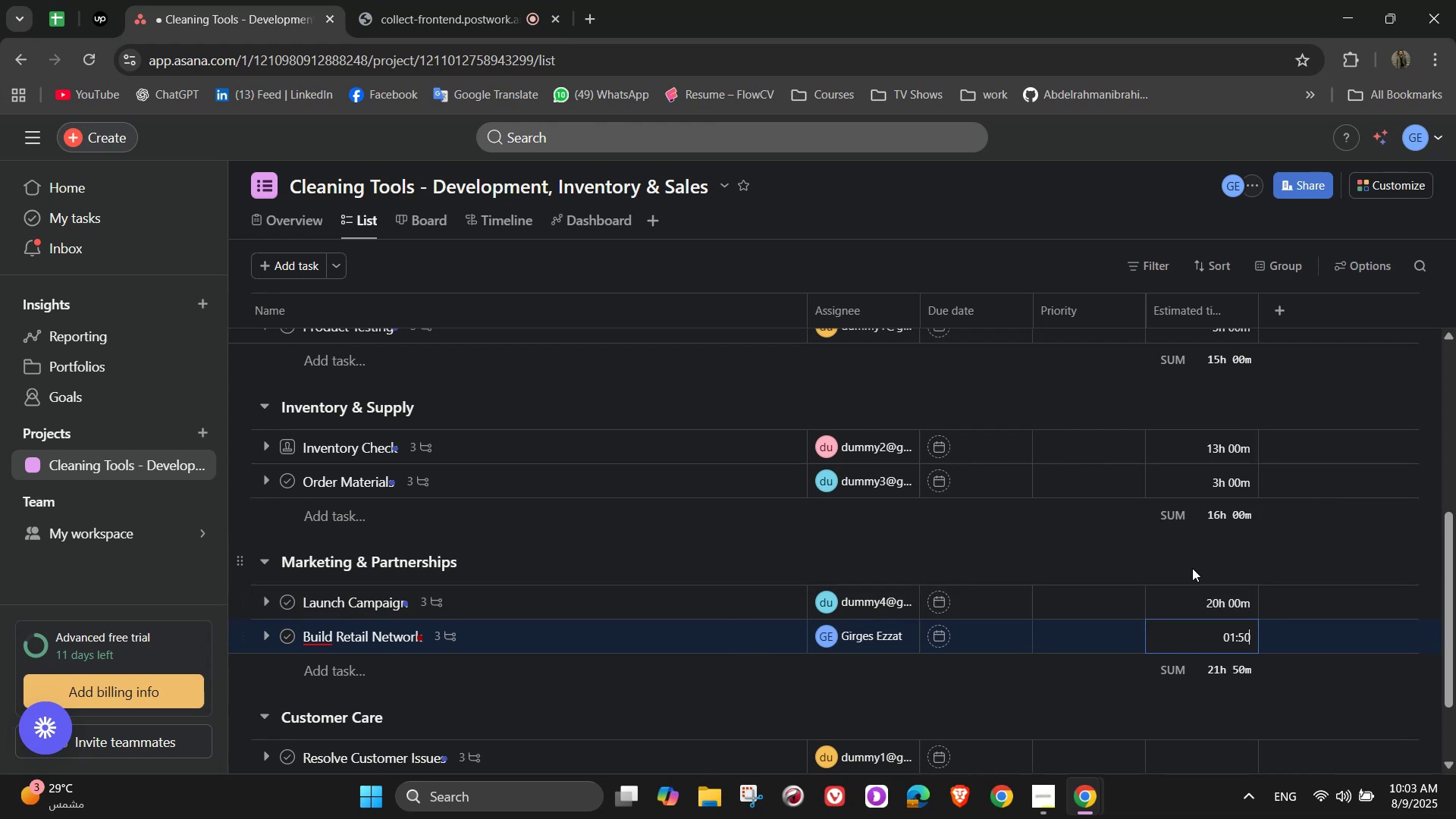 
key(Numpad0)
 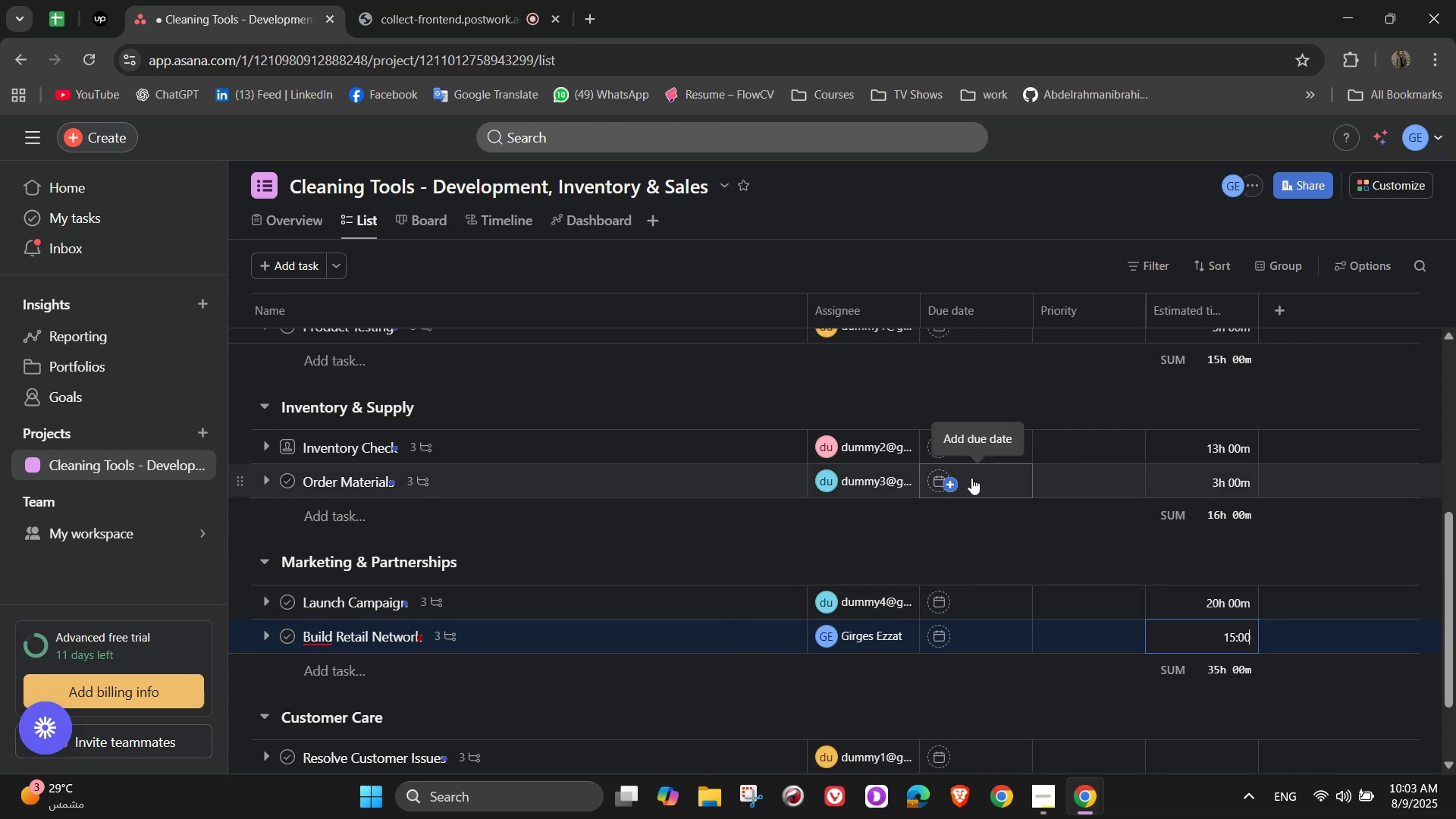 
wait(7.84)
 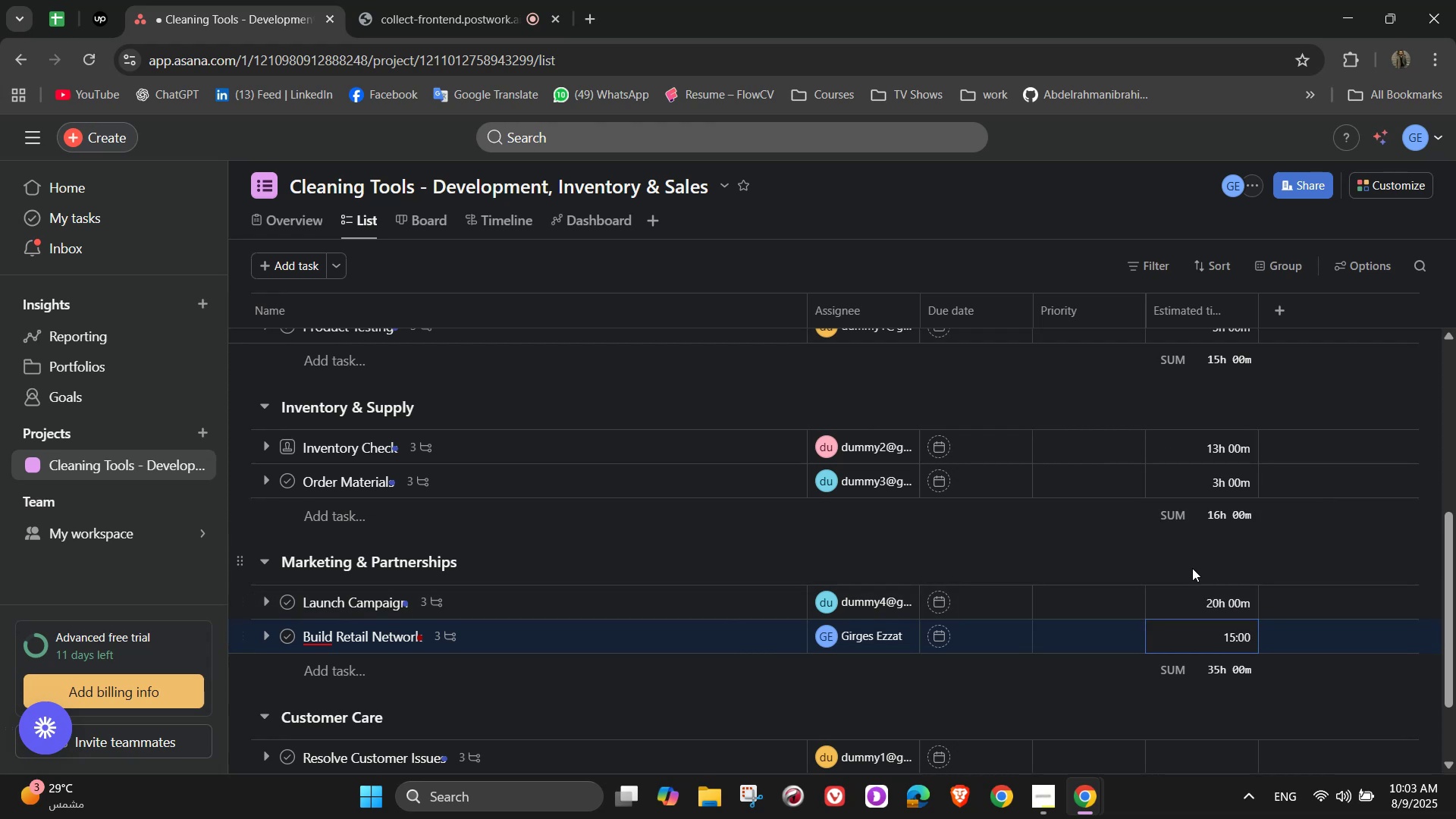 
scroll: coordinate [1074, 500], scroll_direction: down, amount: 5.0
 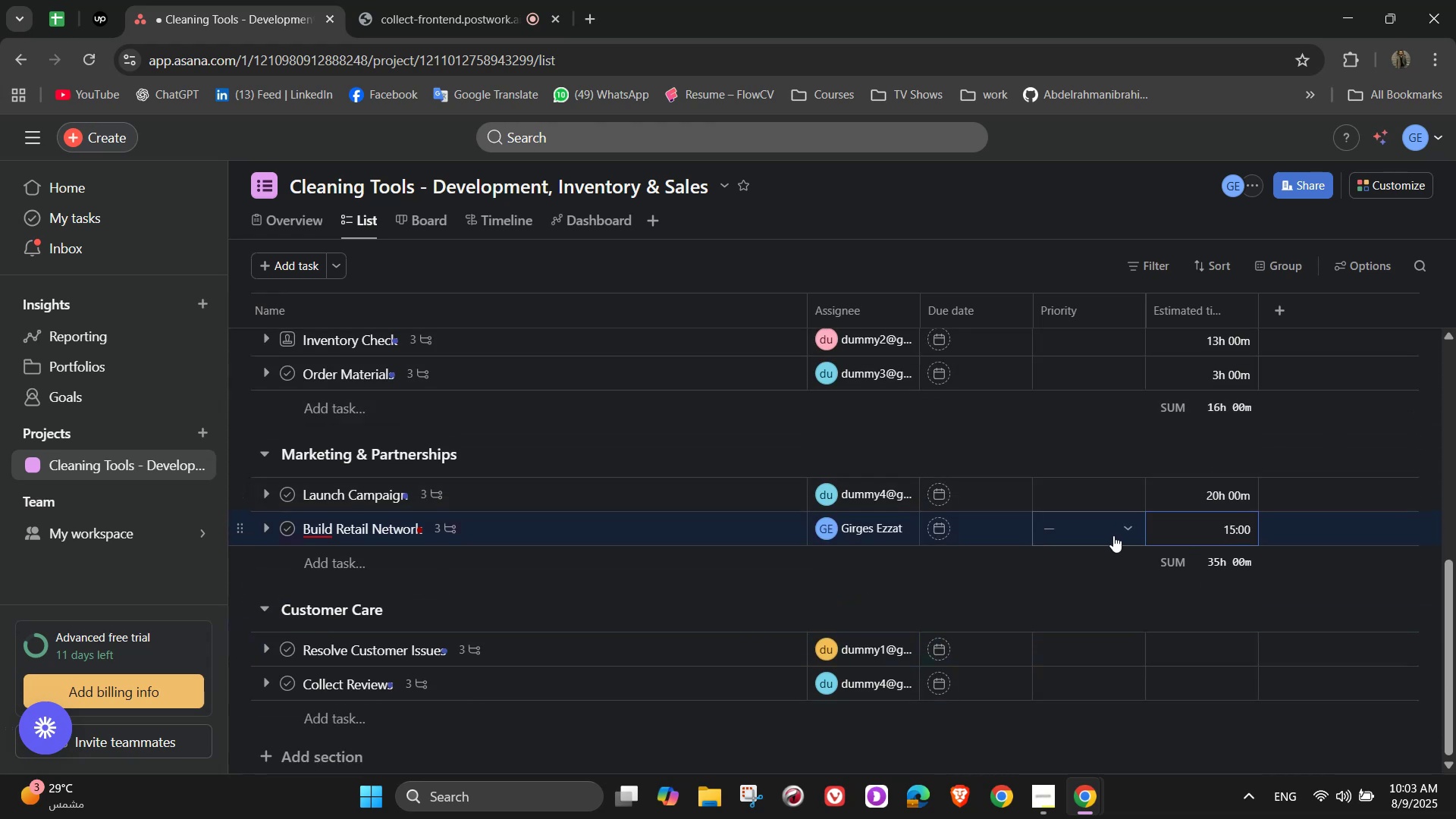 
wait(6.7)
 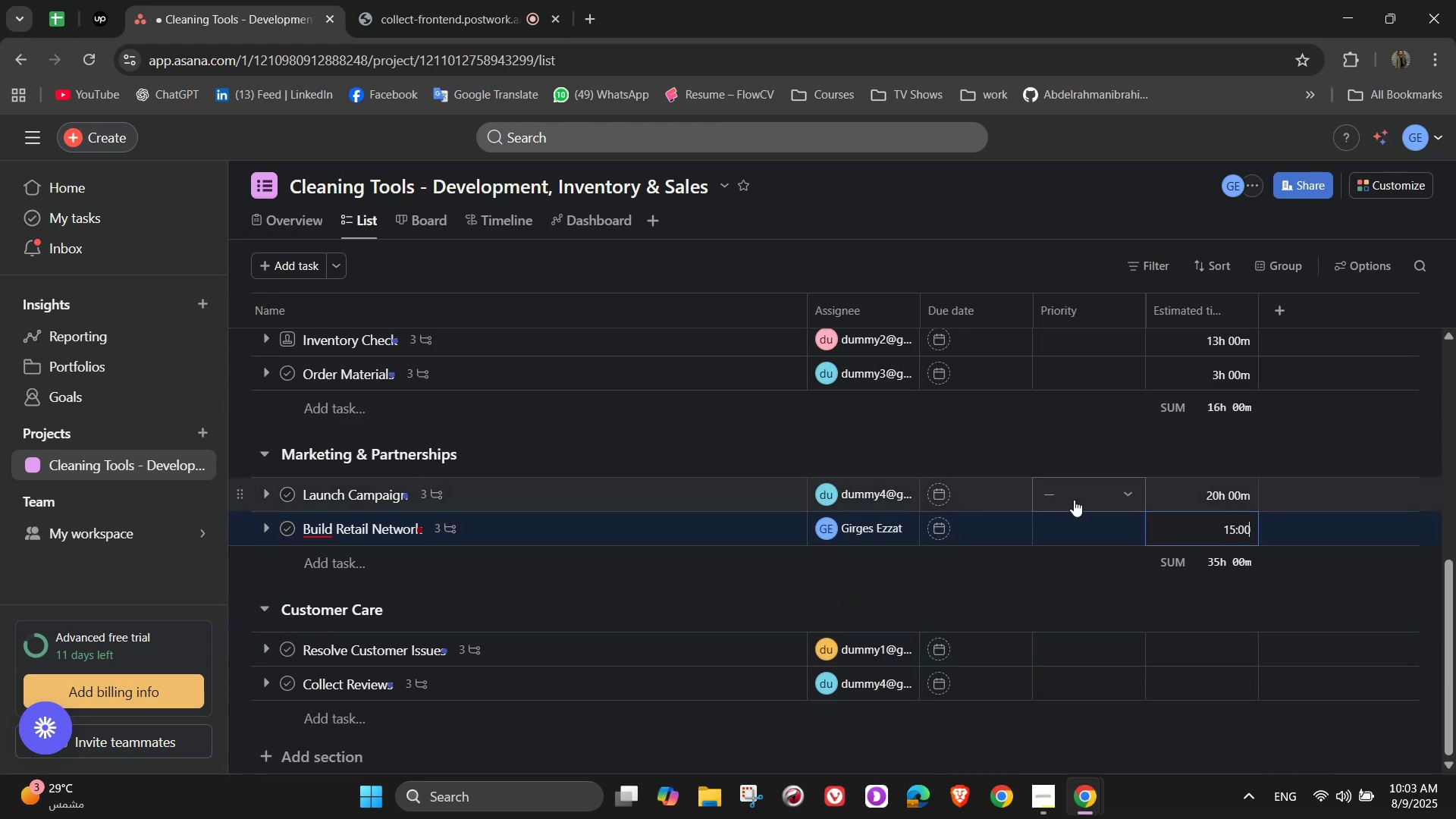 
left_click([1216, 645])
 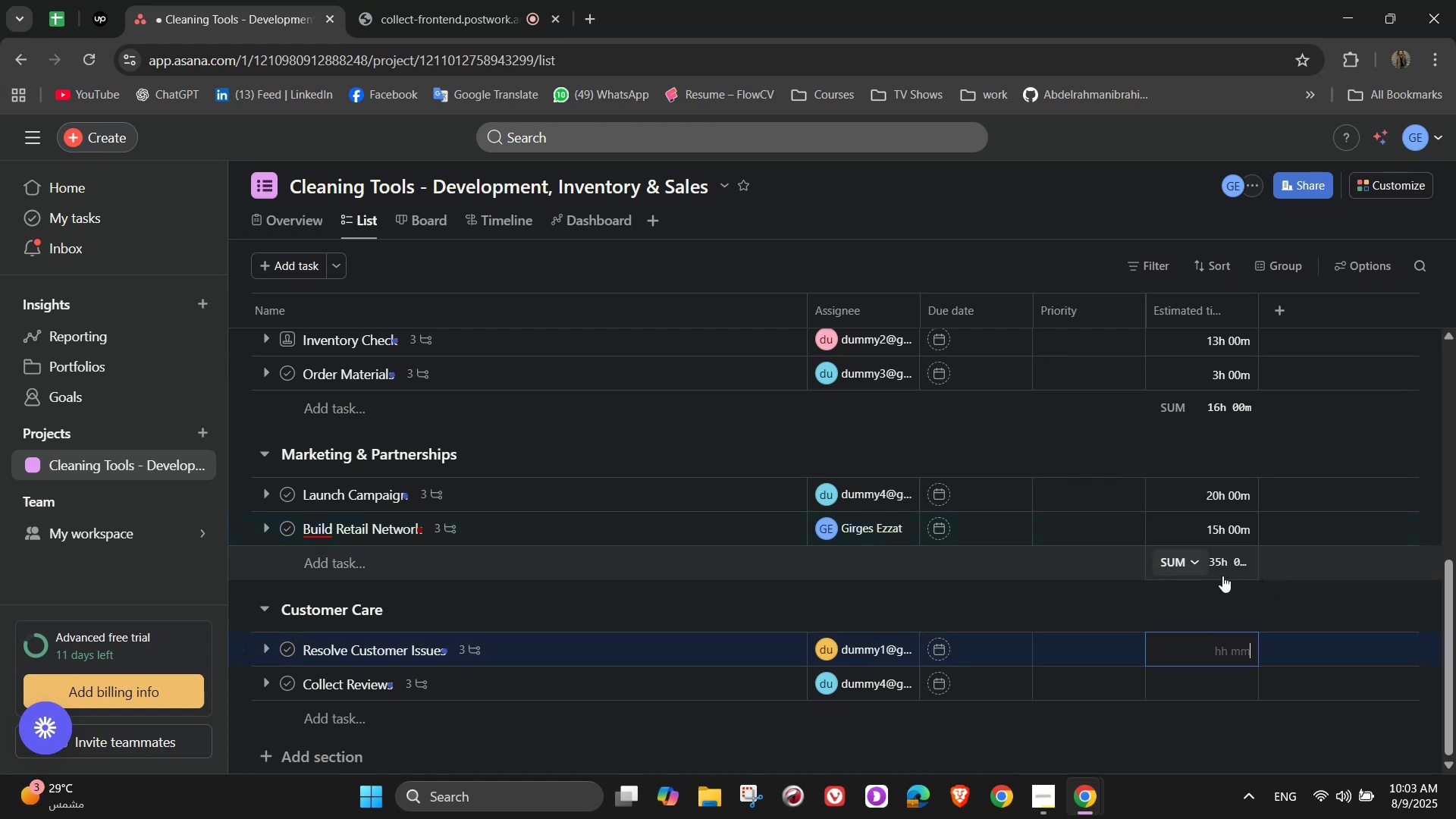 
wait(9.48)
 